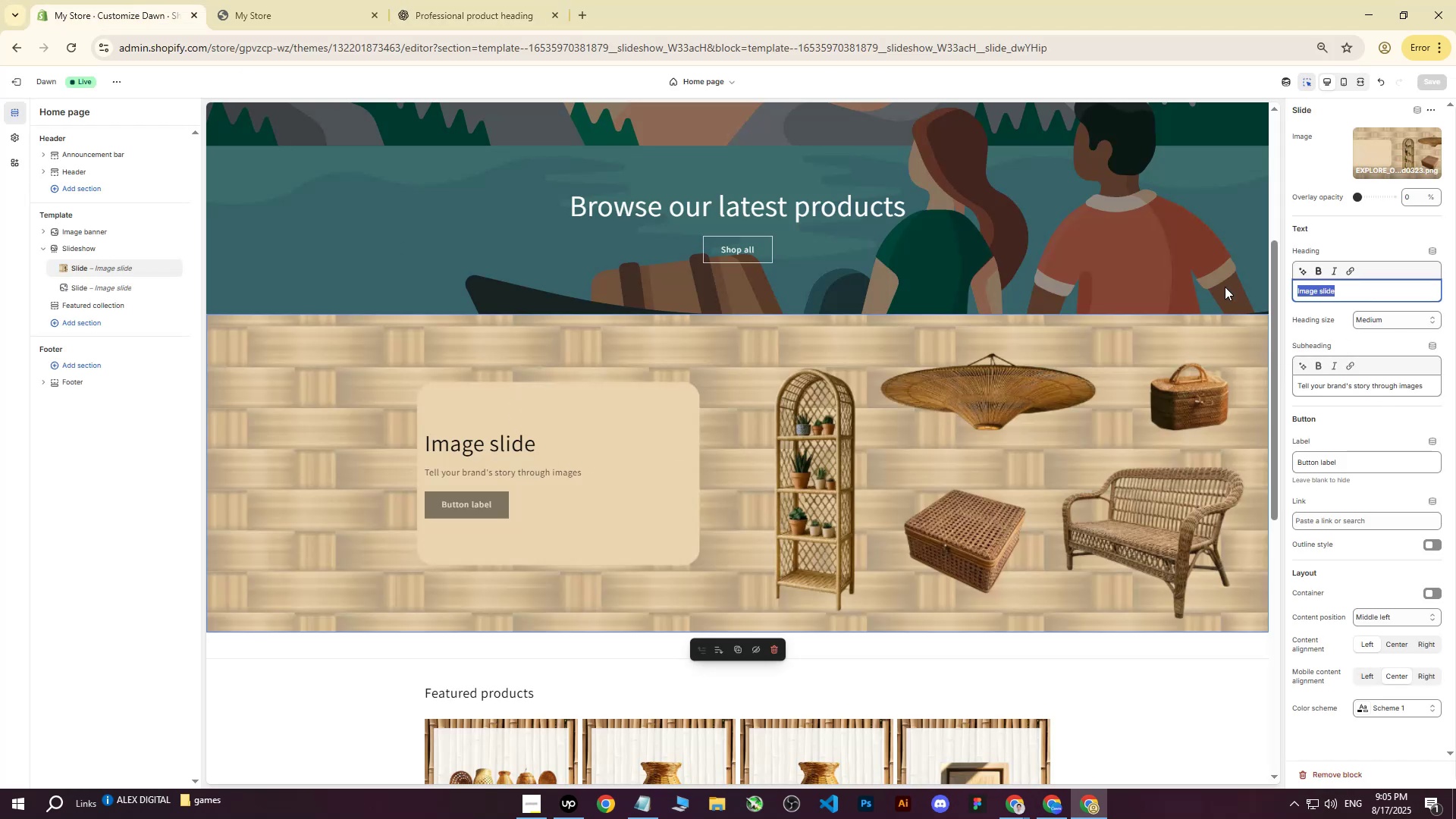 
key(Control+ControlLeft)
 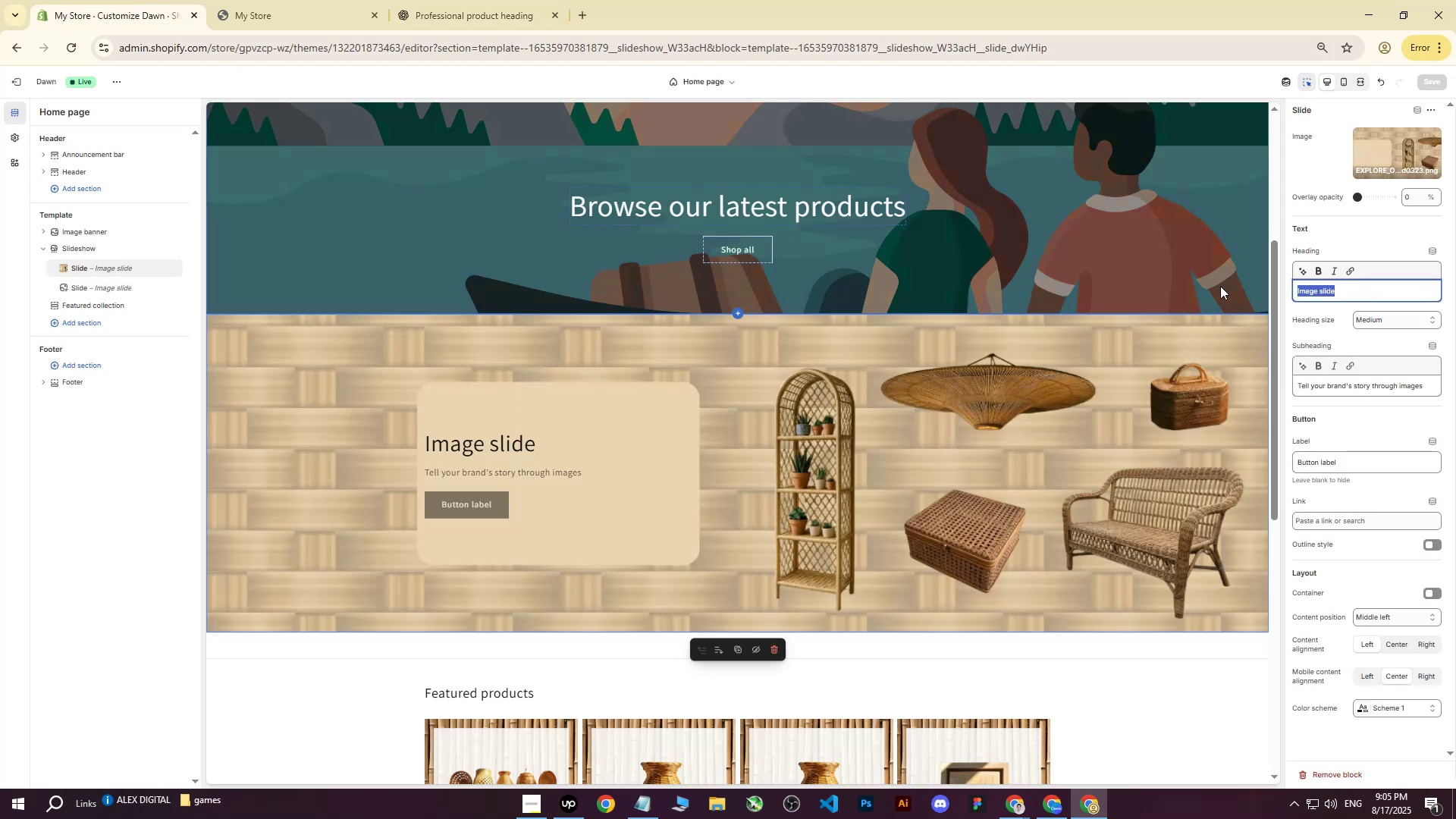 
key(Control+V)
 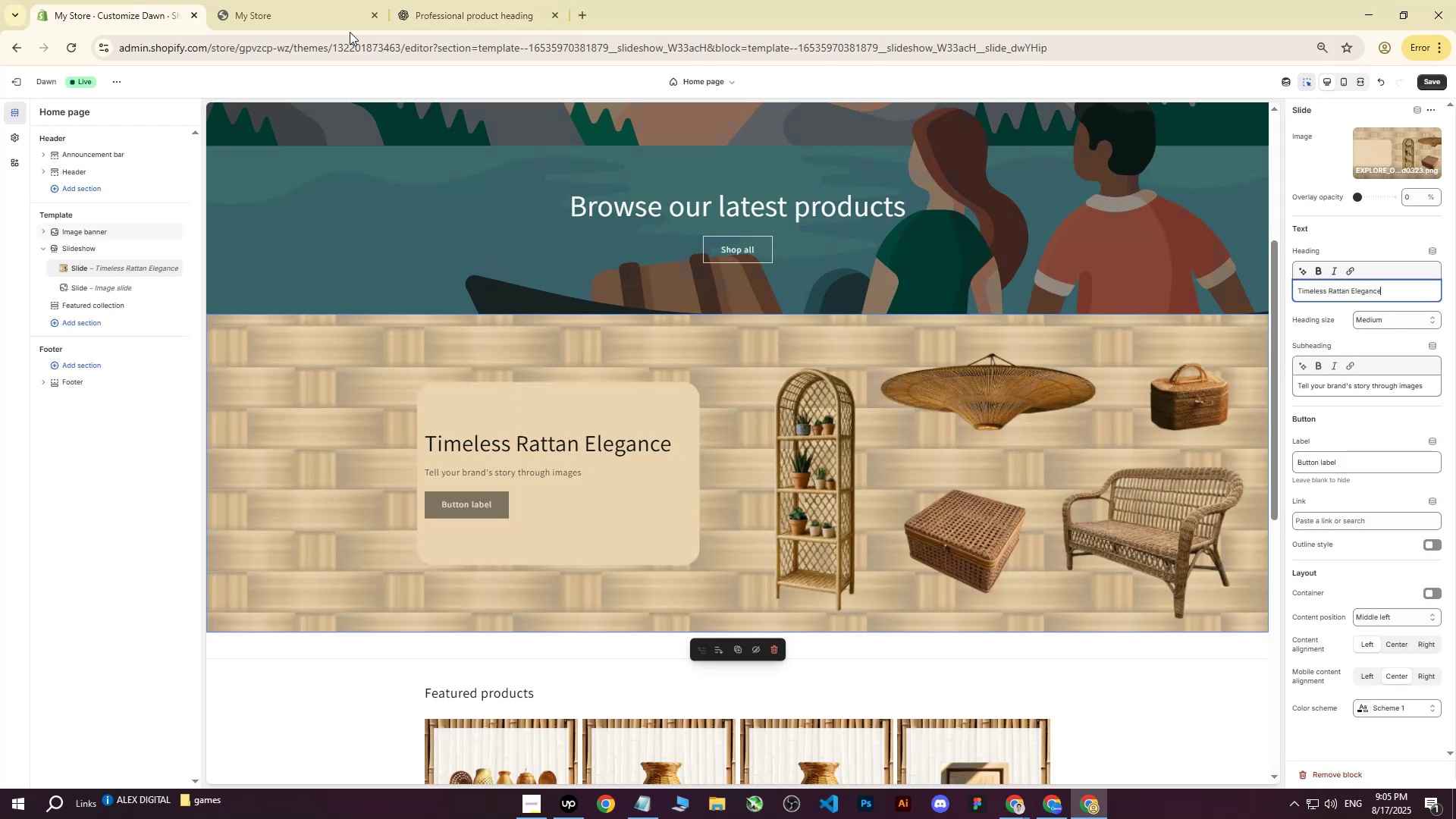 
left_click([459, 0])
 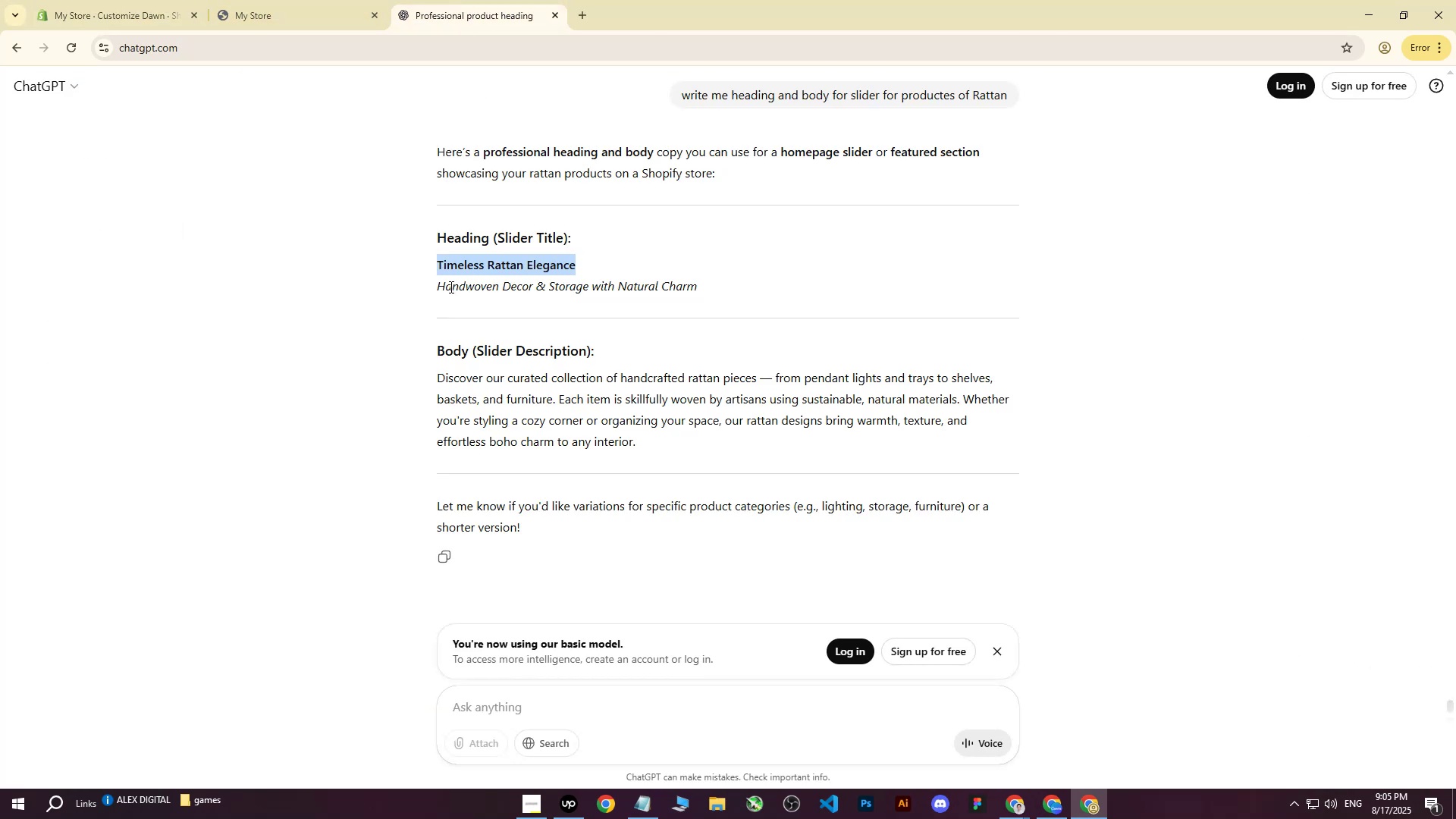 
left_click_drag(start_coordinate=[439, 287], to_coordinate=[695, 292])
 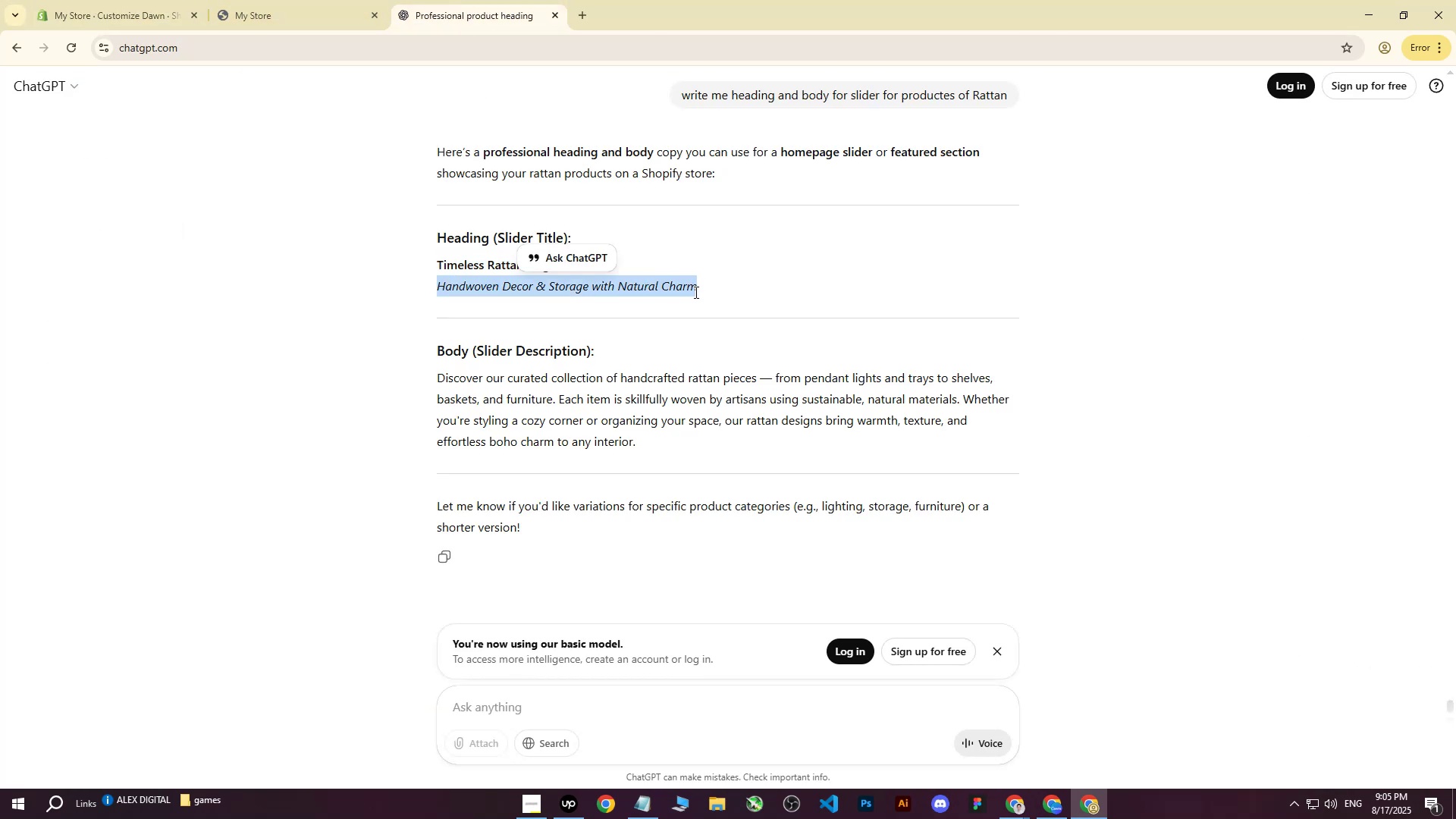 
key(Control+ControlLeft)
 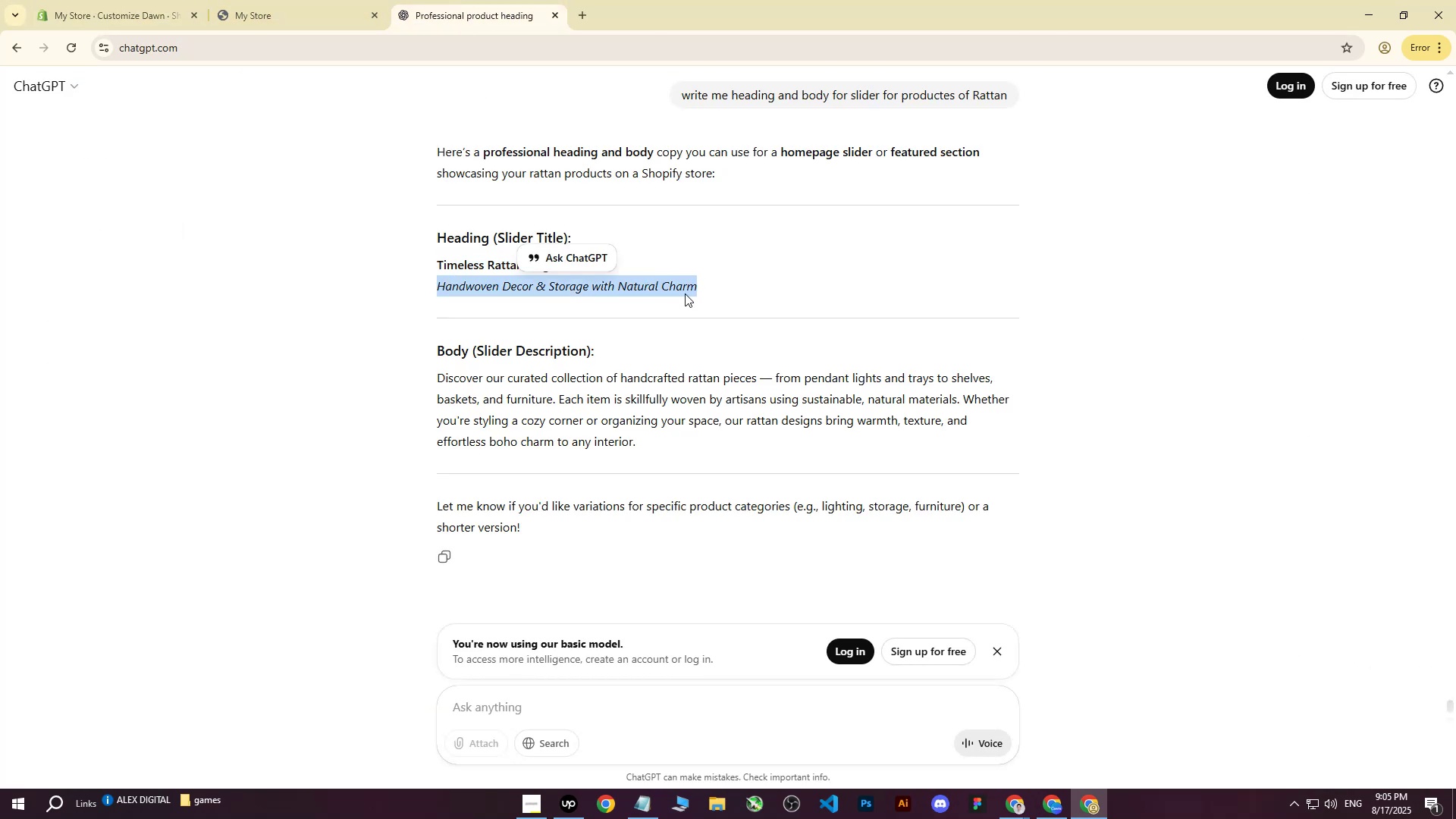 
key(Control+C)
 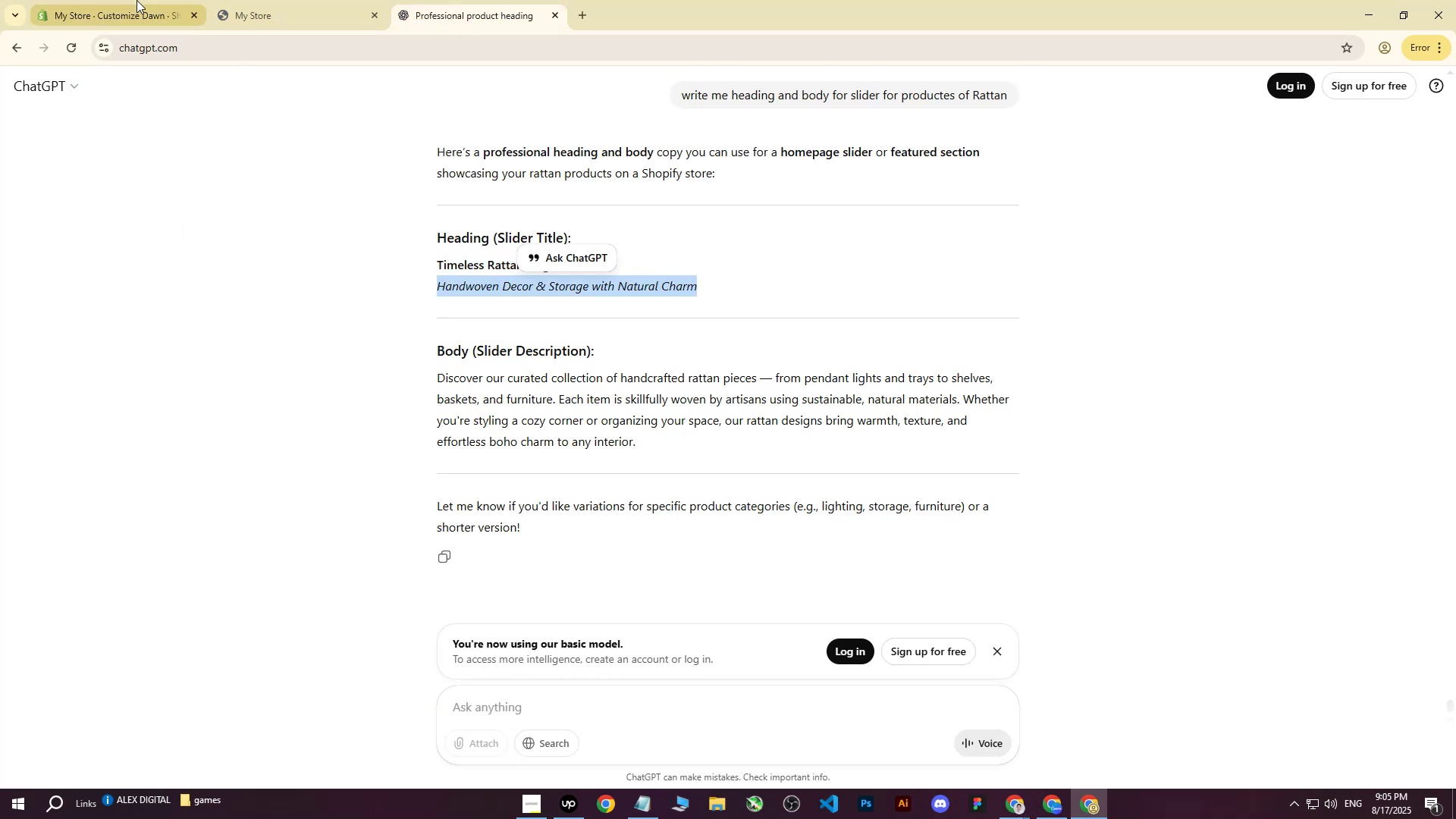 
left_click([136, 0])
 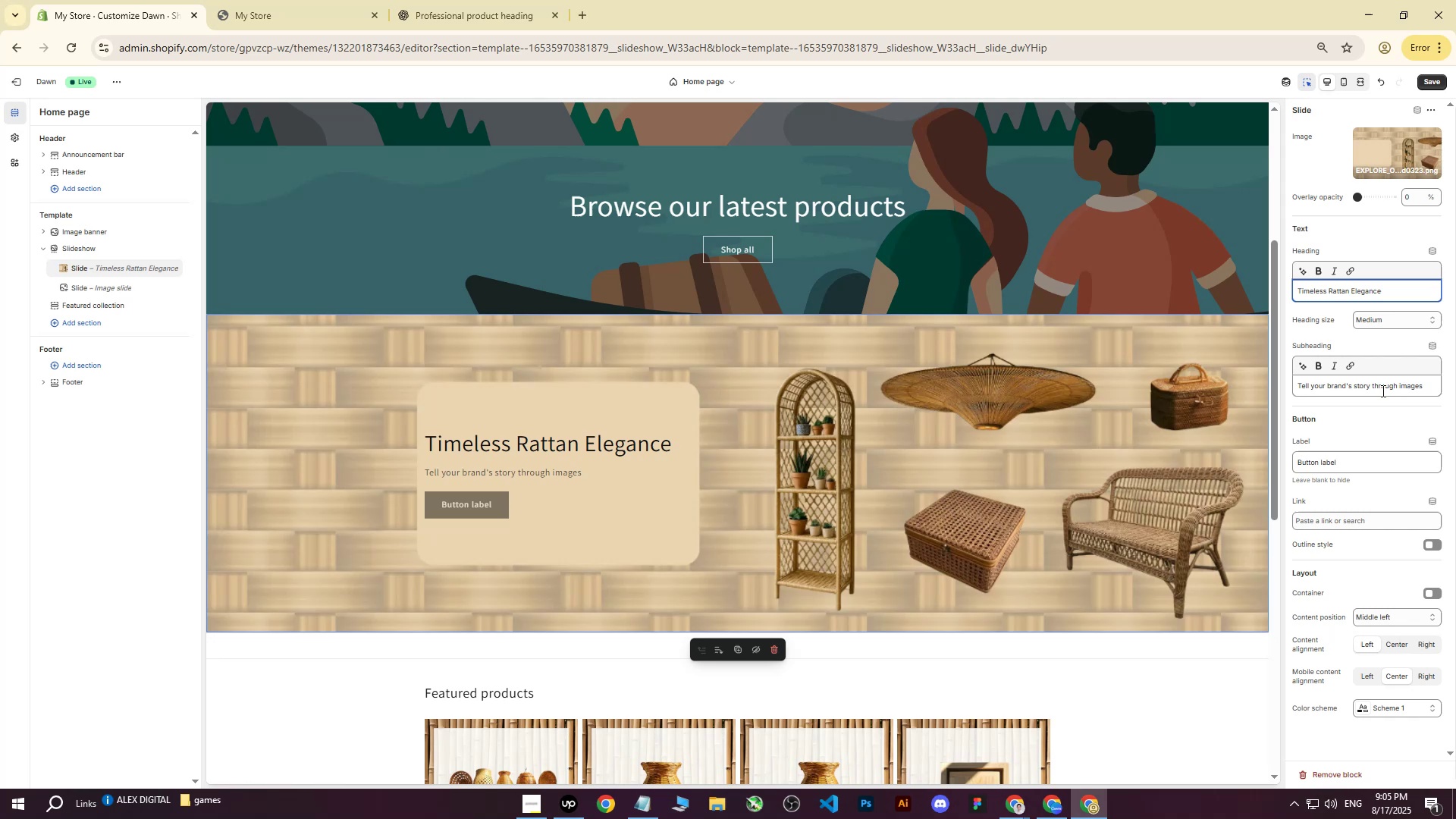 
left_click_drag(start_coordinate=[1425, 388], to_coordinate=[1210, 373])
 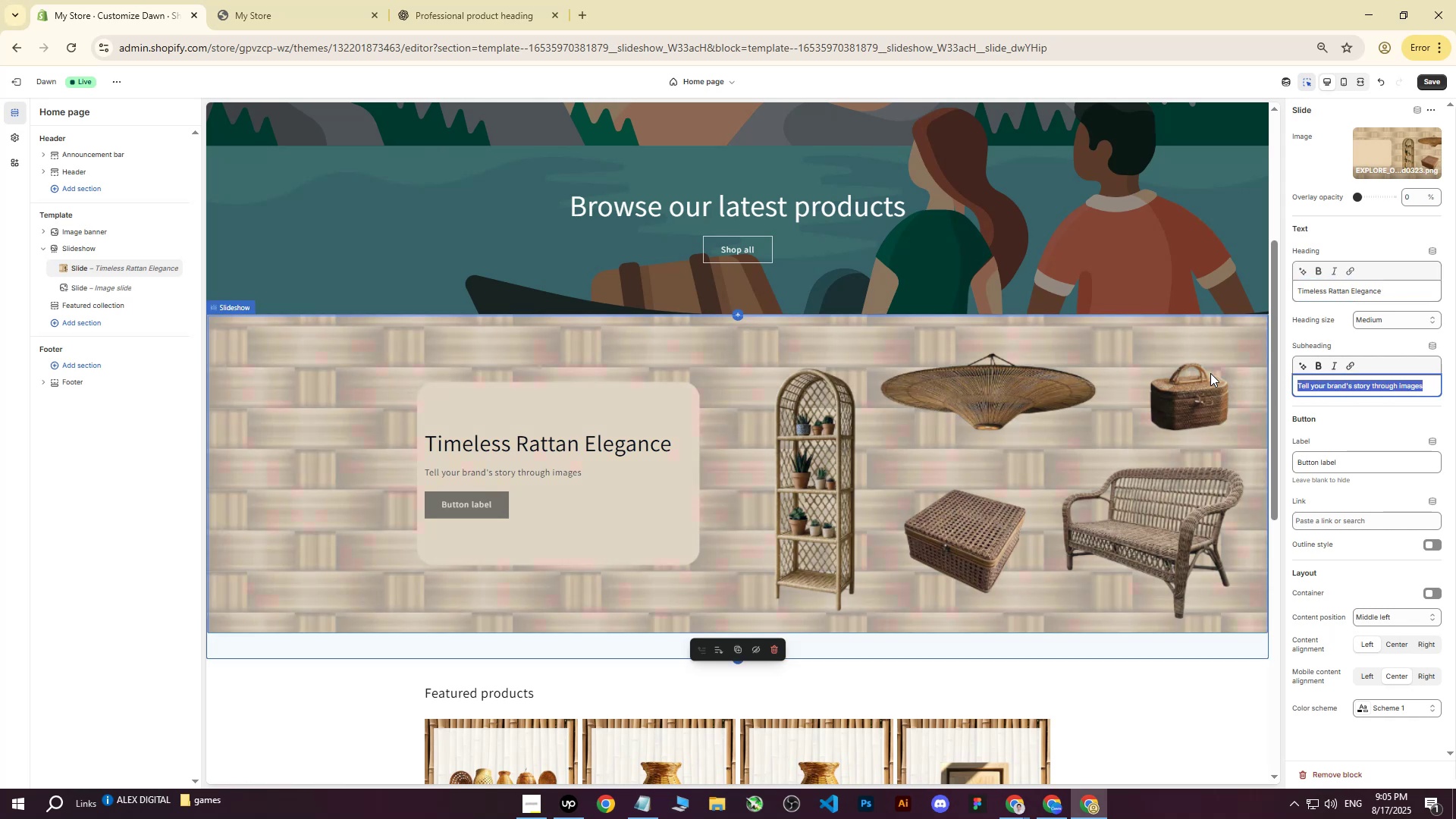 
key(Control+ControlLeft)
 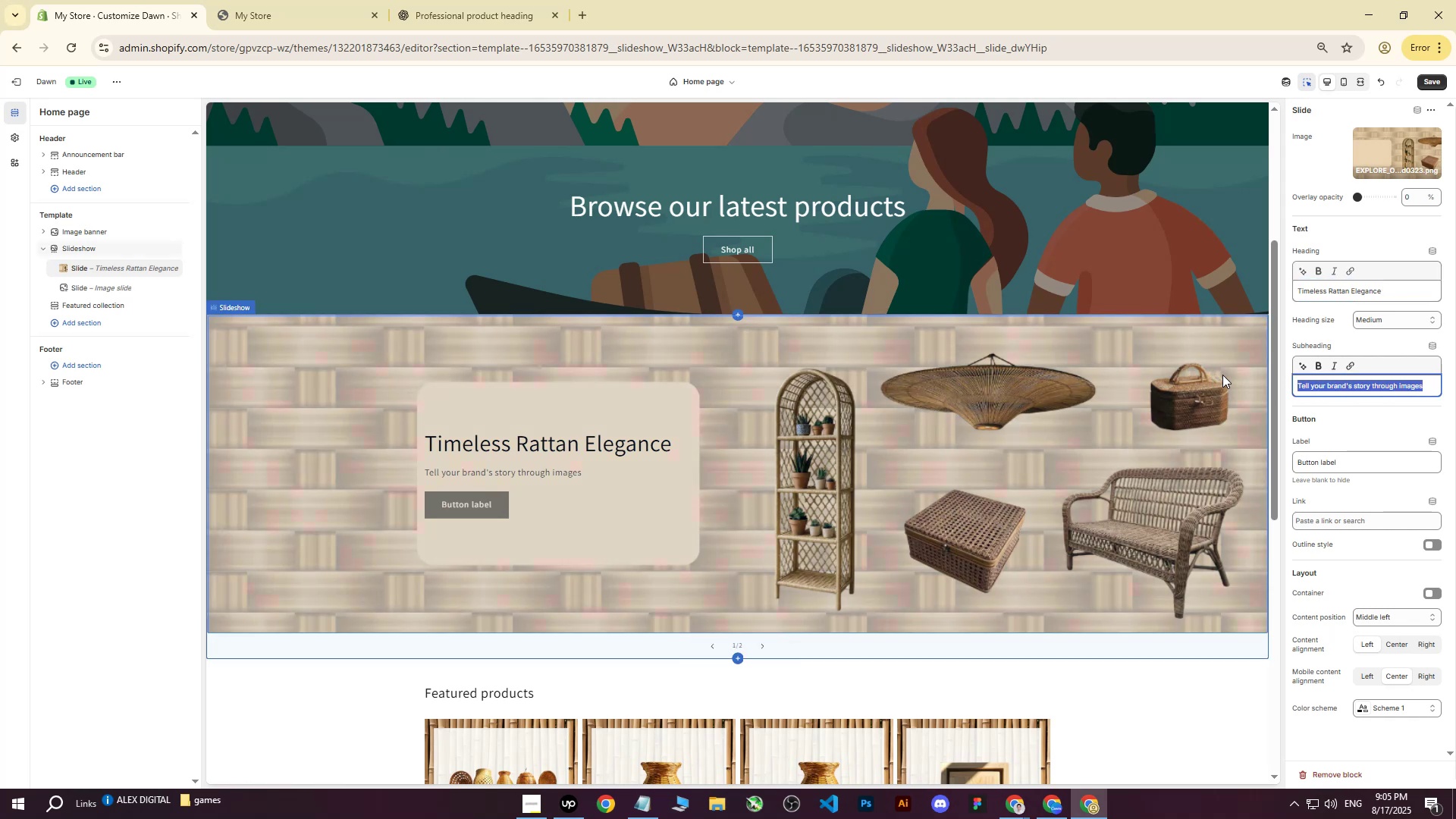 
key(Control+V)
 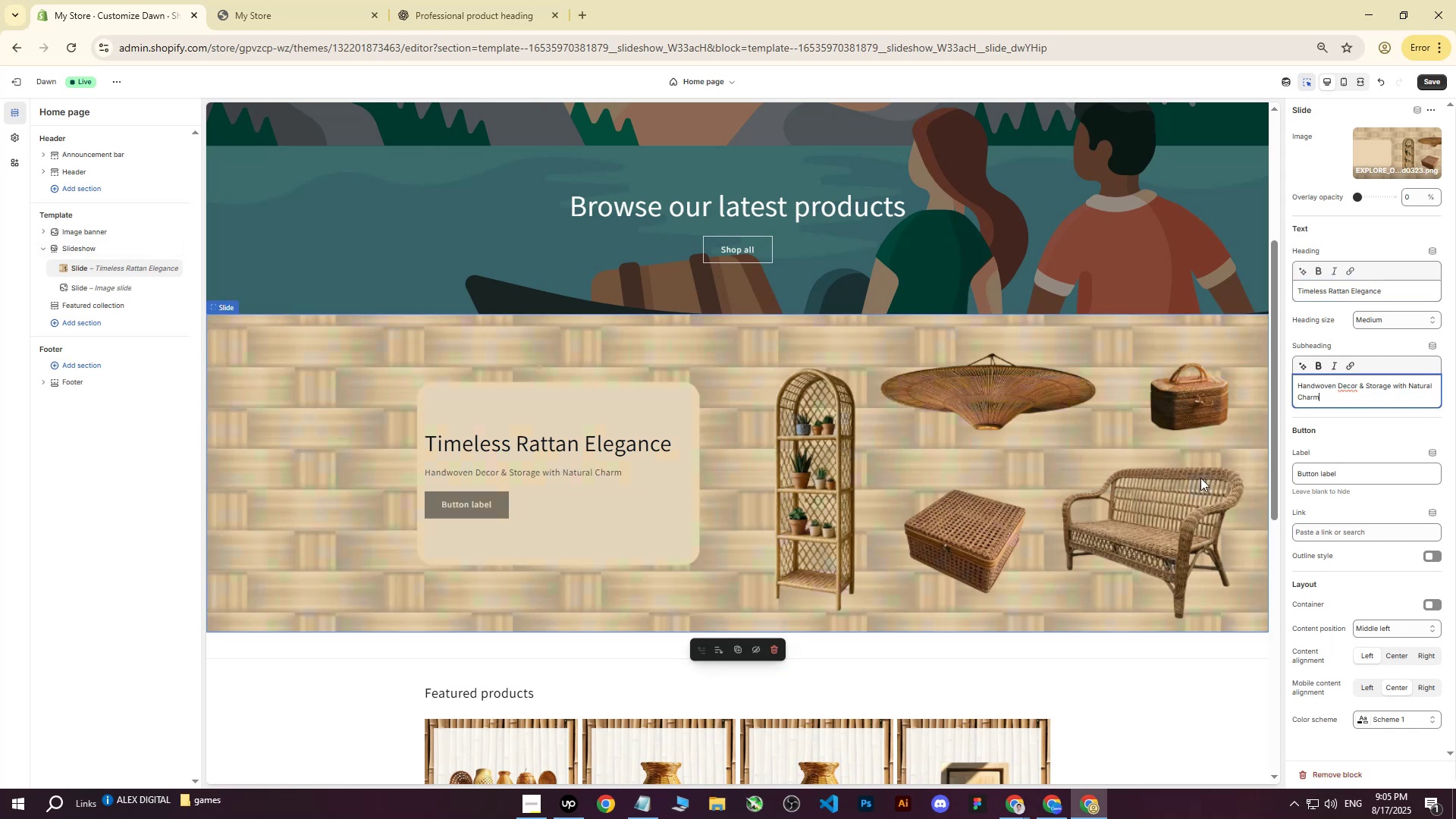 
wait(7.24)
 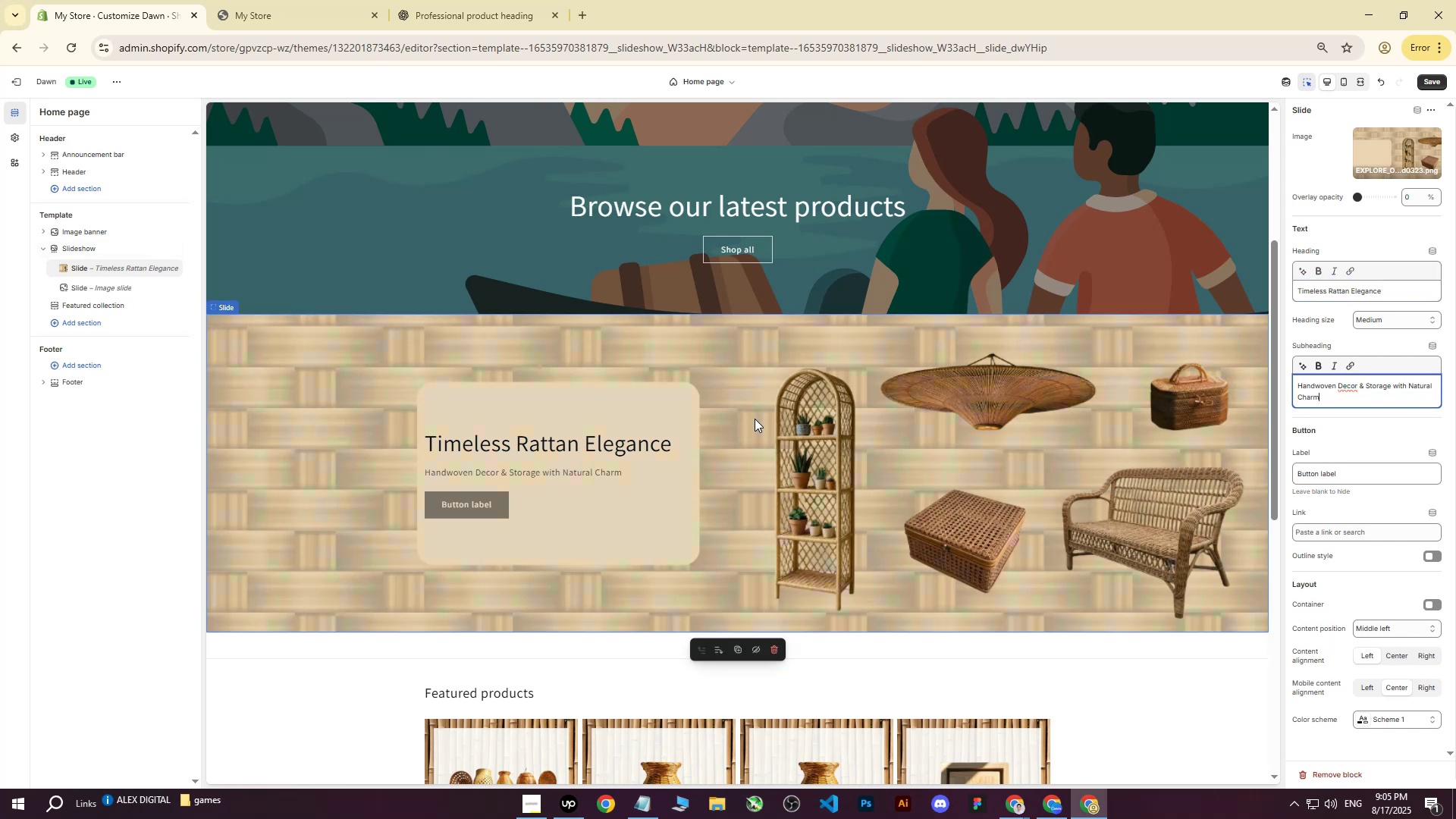 
left_click([1434, 558])
 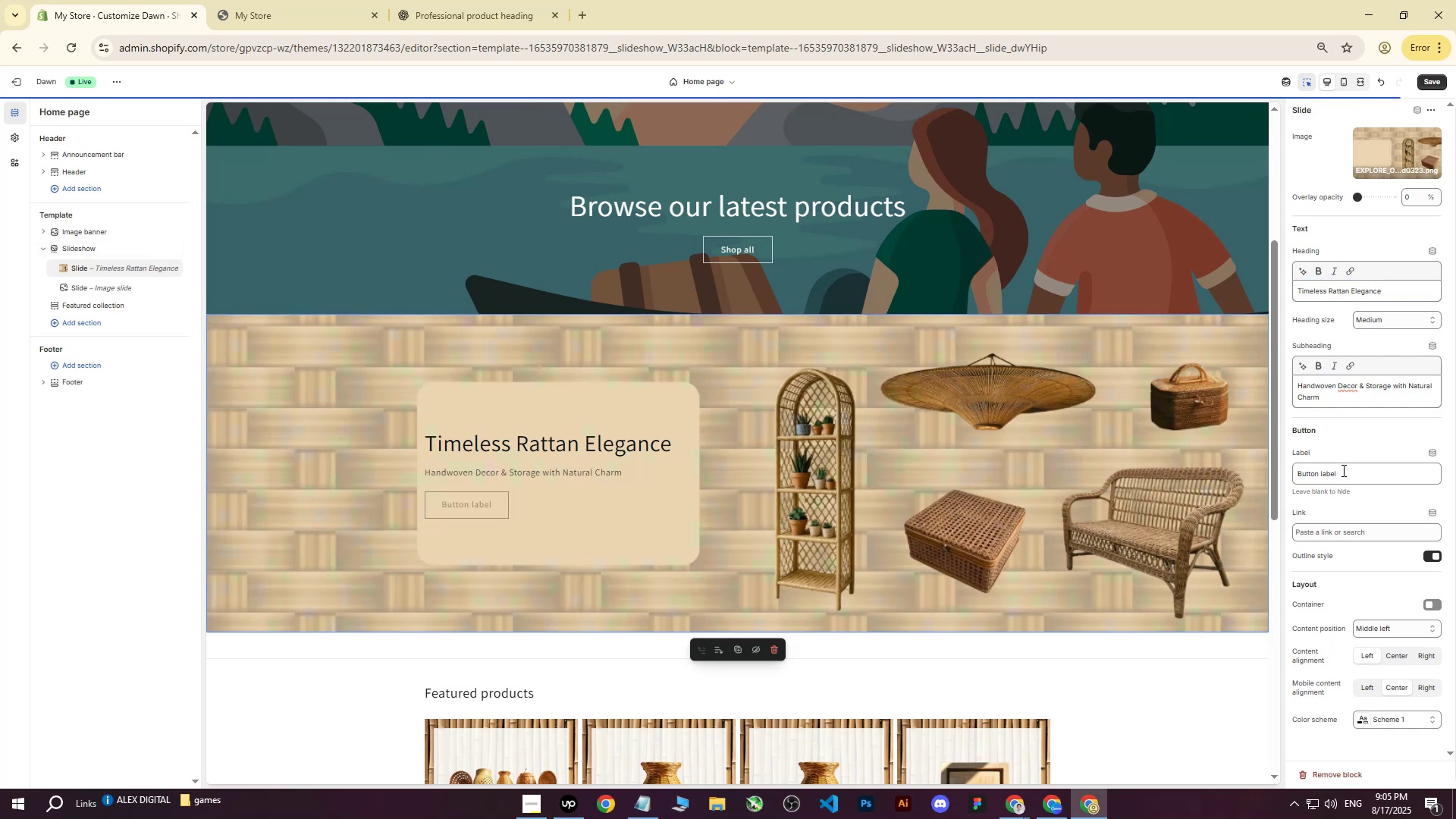 
left_click_drag(start_coordinate=[1361, 475], to_coordinate=[1260, 474])
 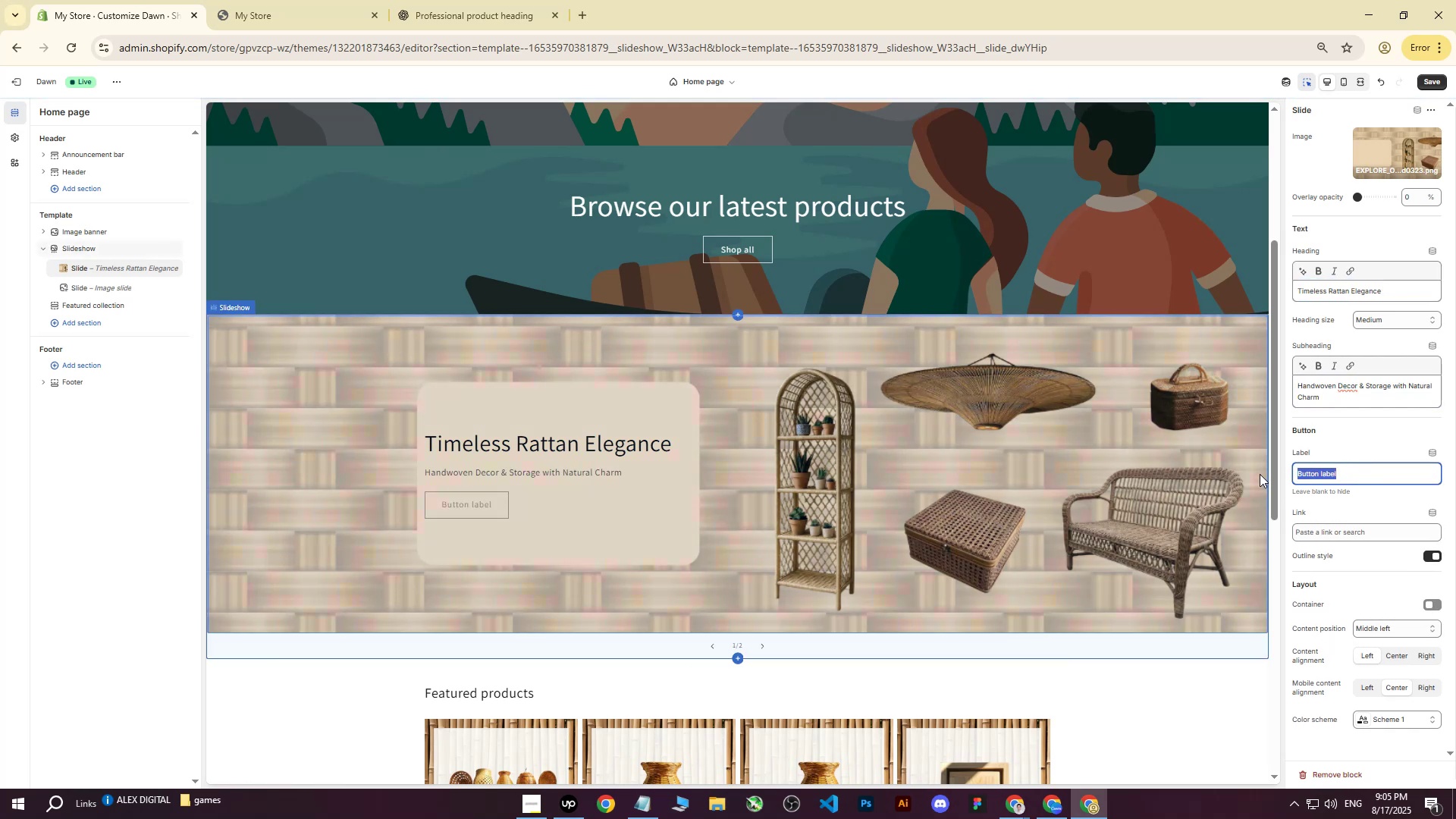 
type(Explore Rattan collection)
 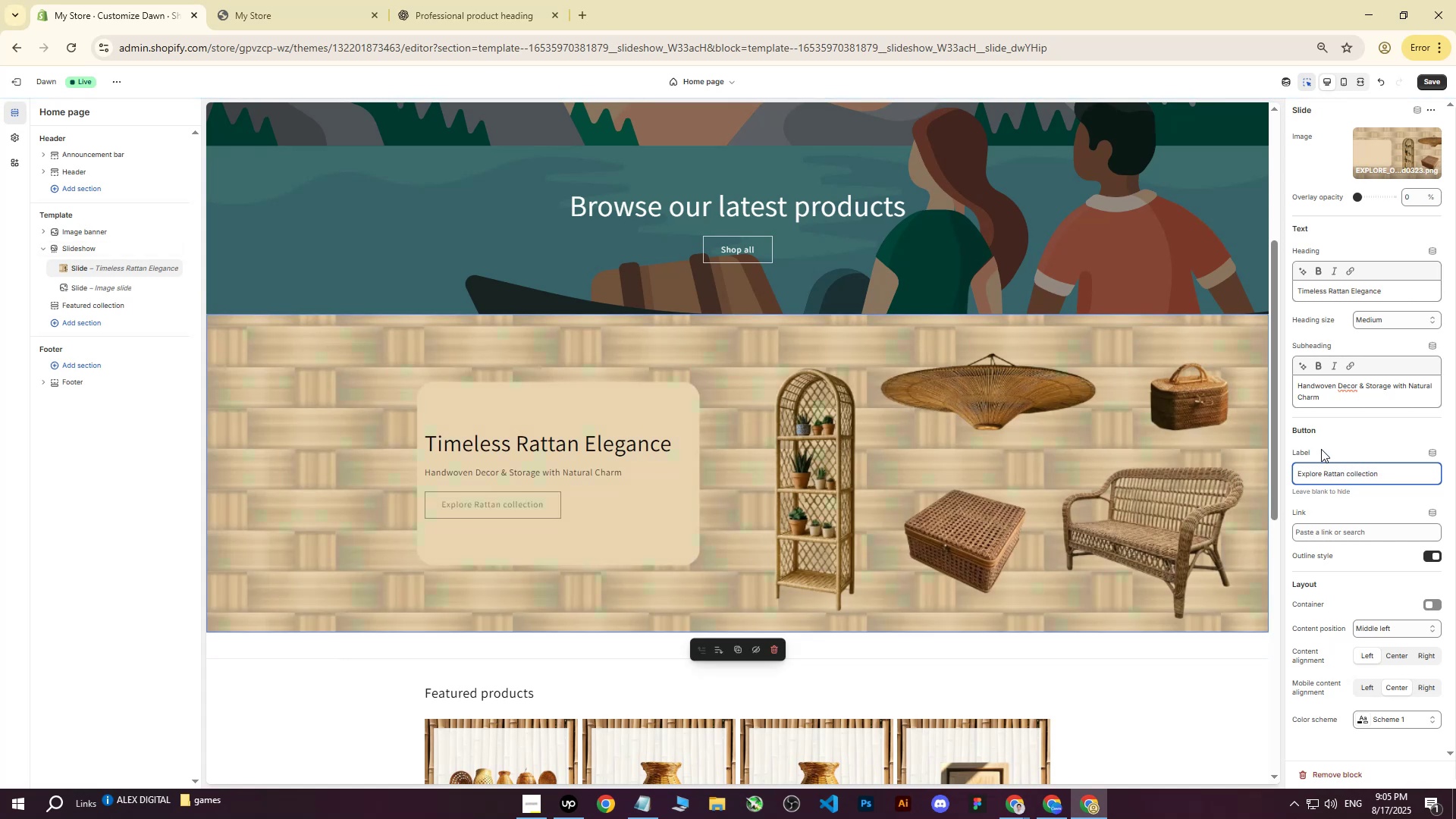 
left_click([1355, 445])
 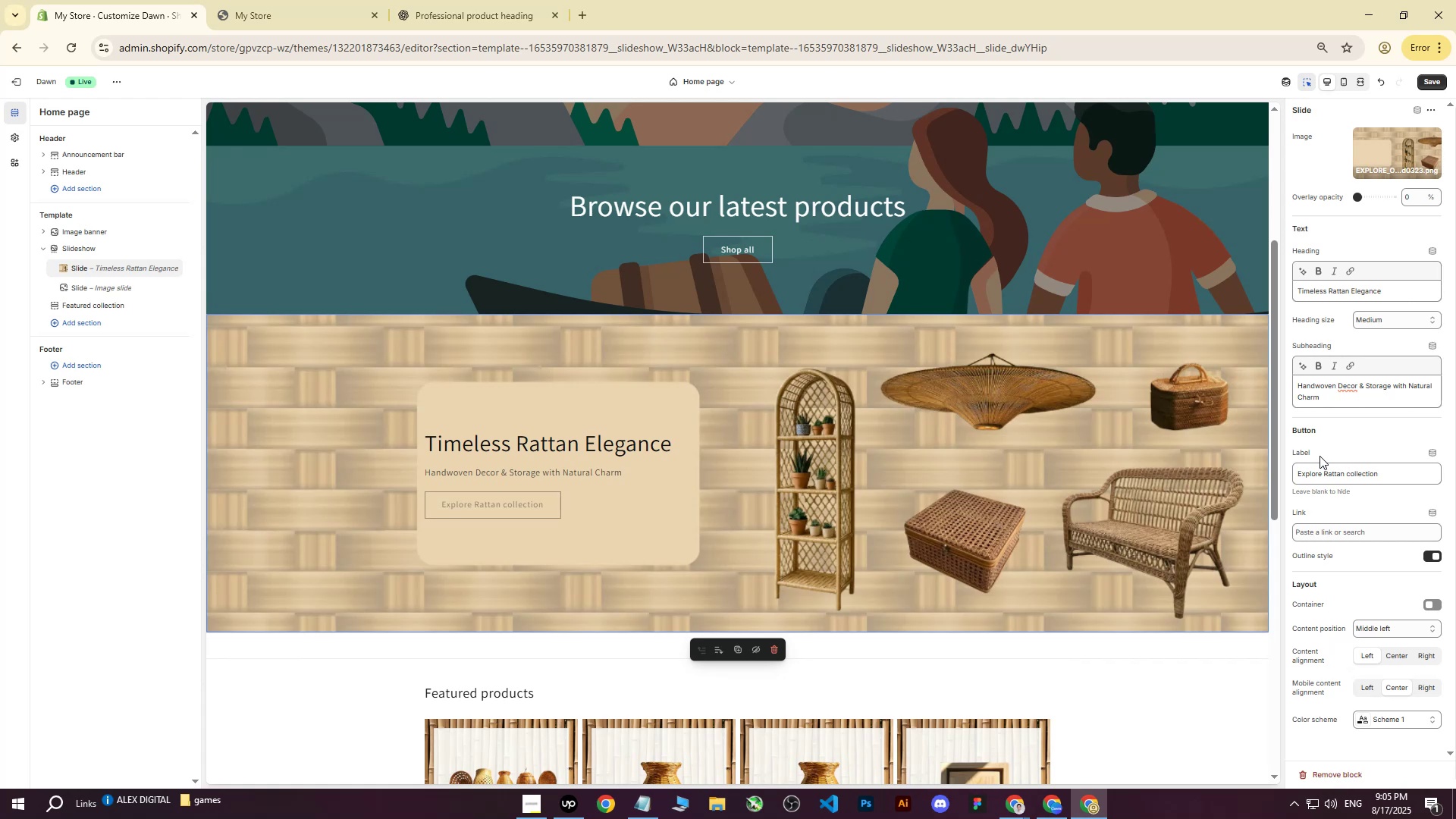 
scroll: coordinate [1395, 574], scroll_direction: down, amount: 2.0
 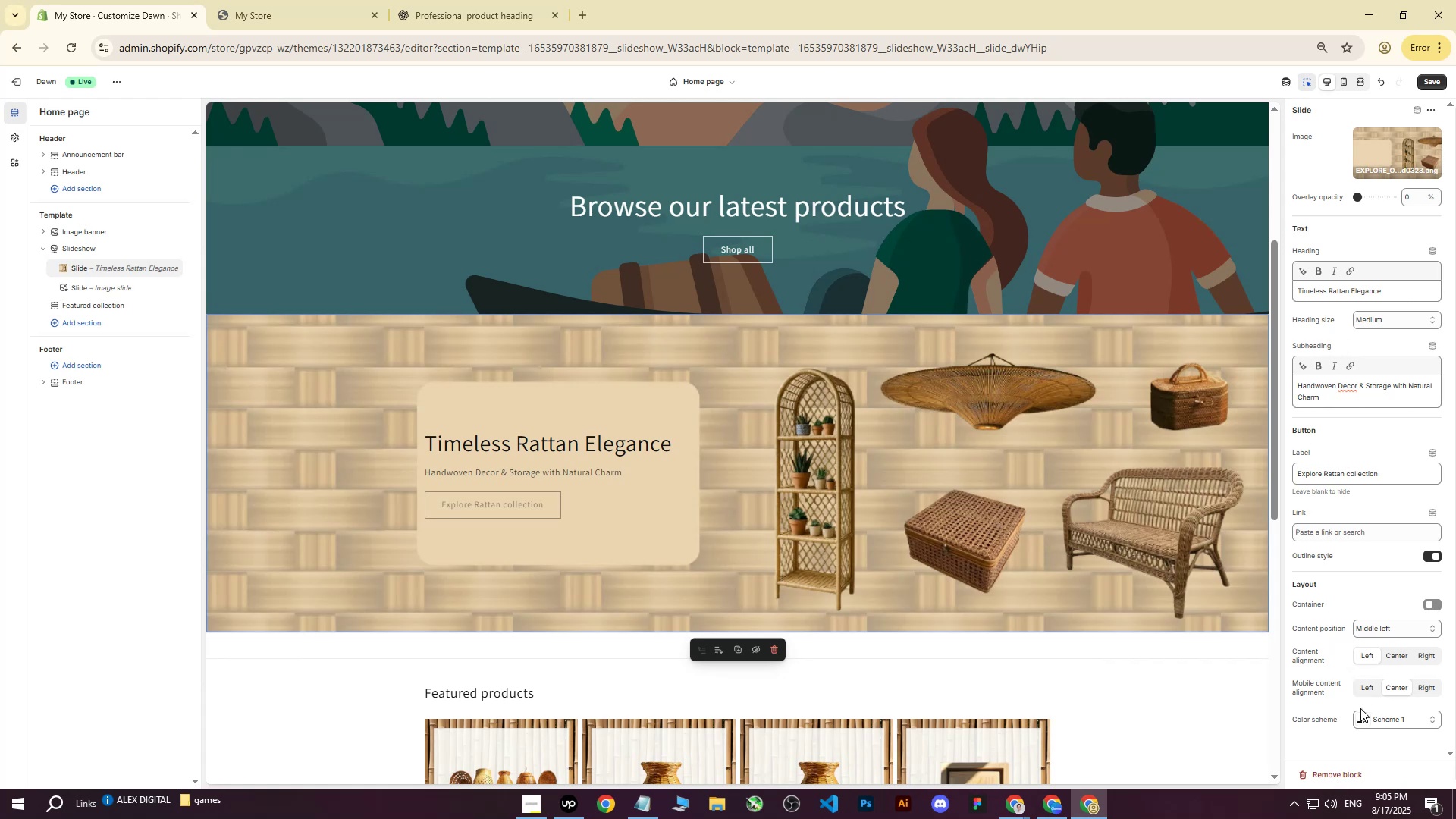 
left_click([1363, 720])
 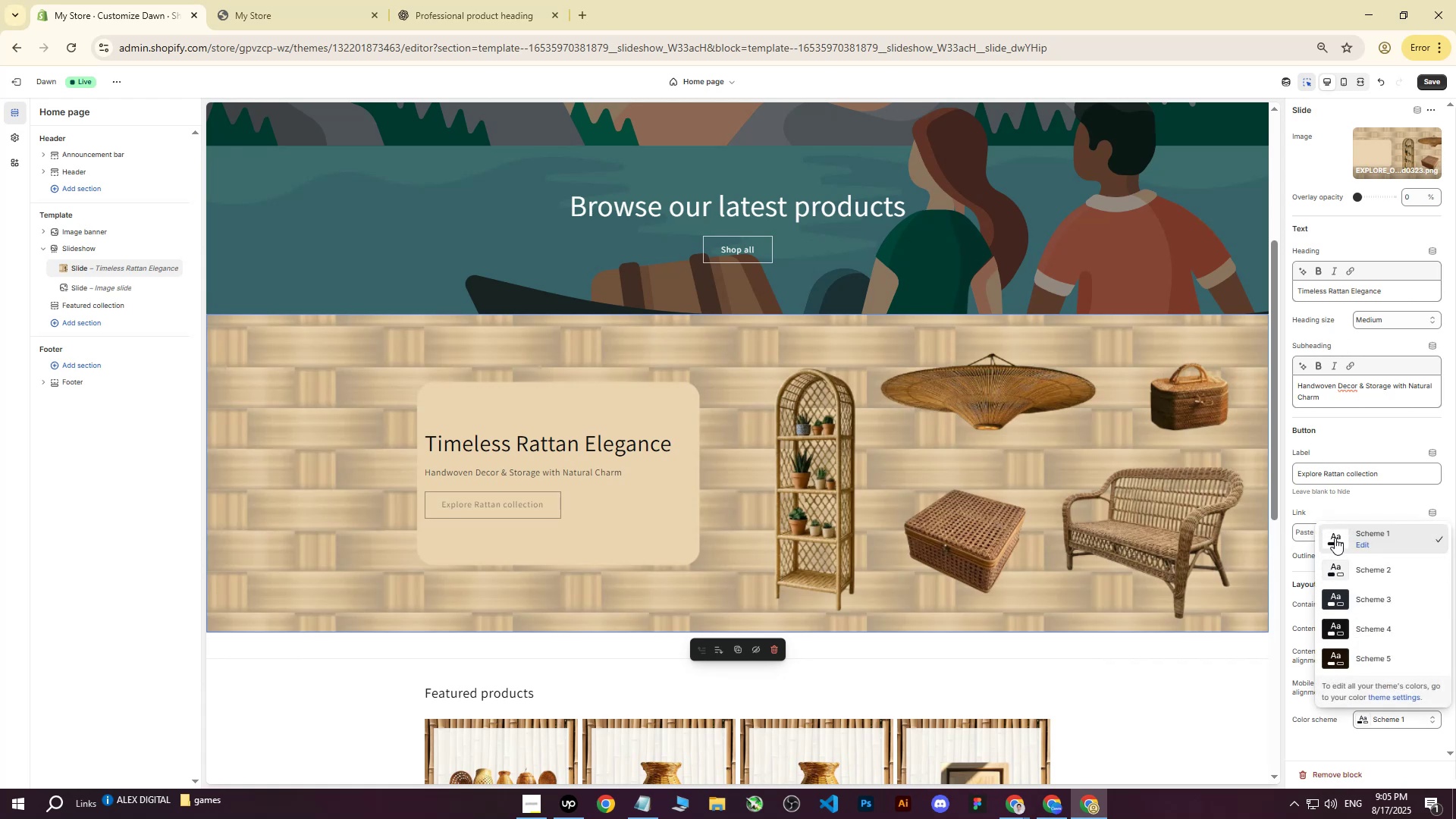 
left_click([1345, 538])
 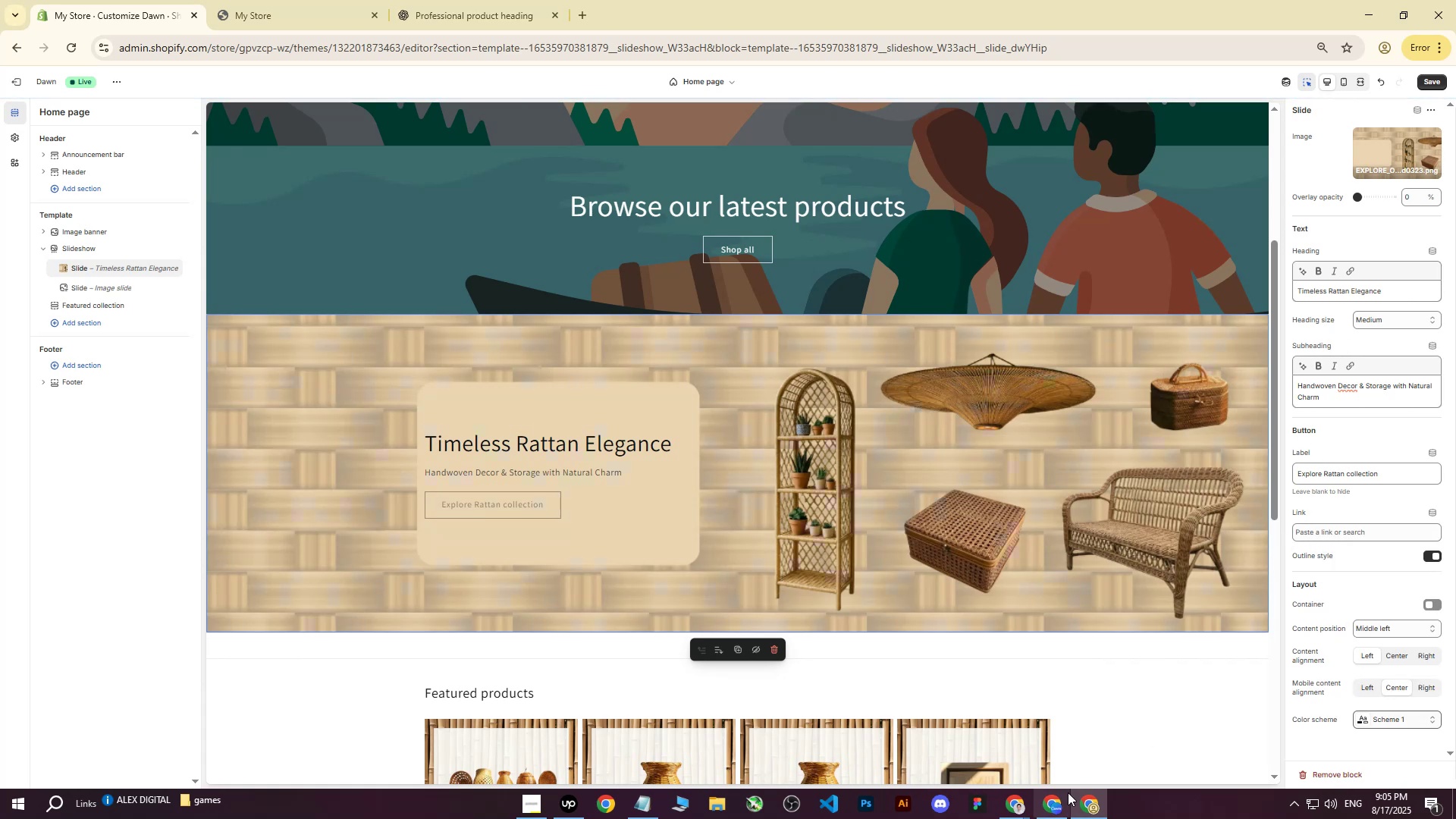 
left_click([562, 811])
 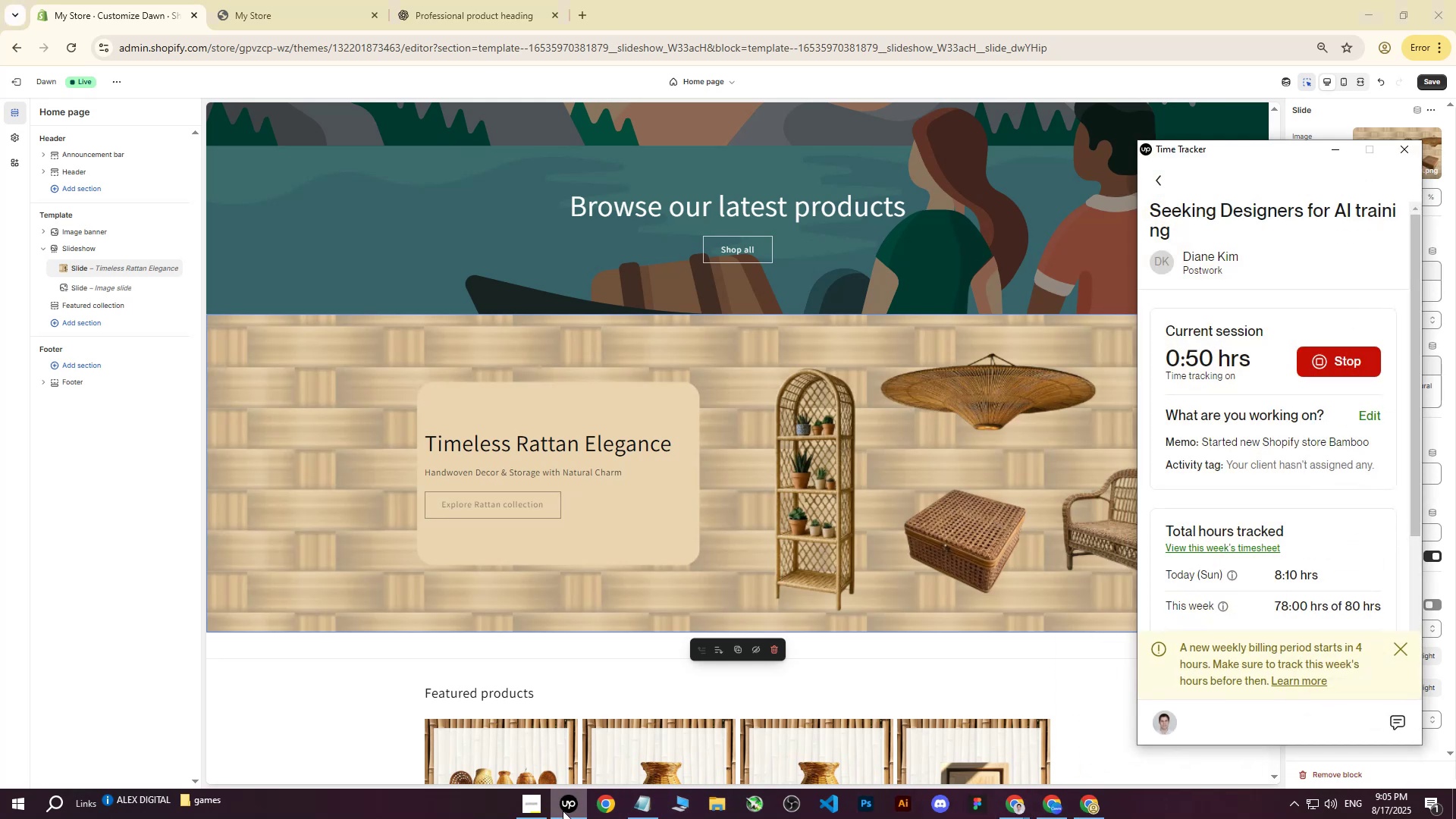 
left_click([563, 811])
 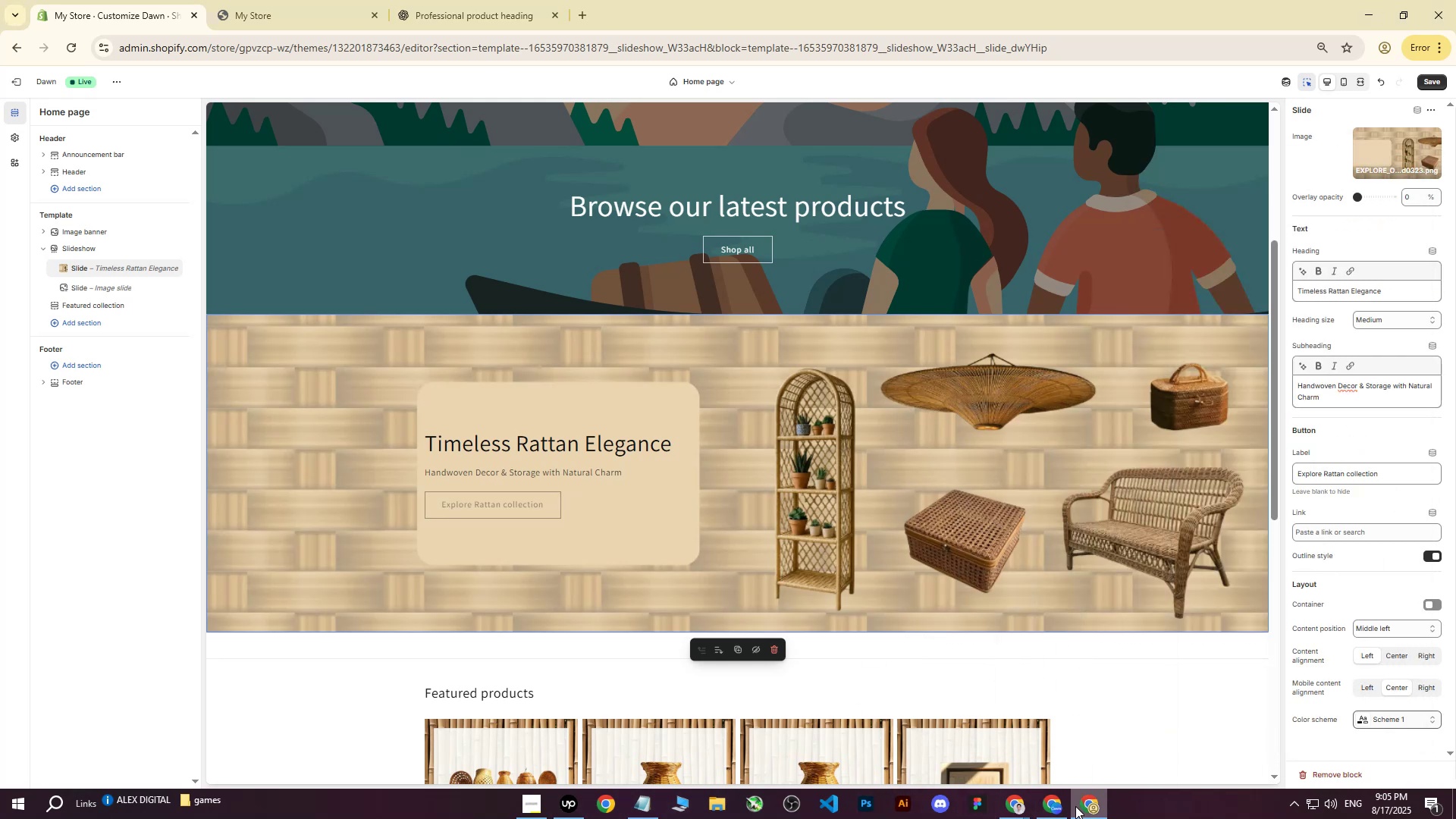 
left_click([1079, 805])
 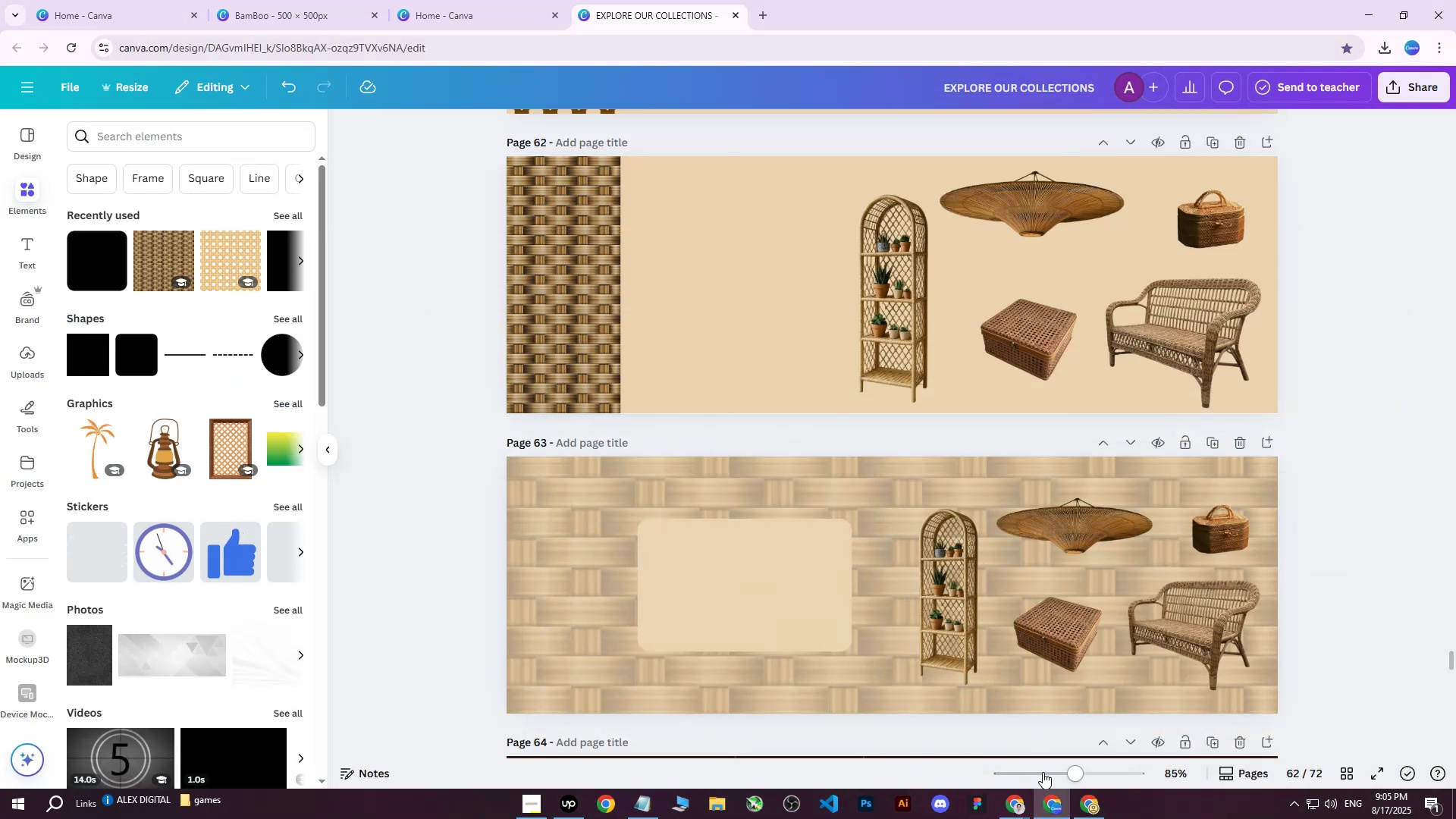 
double_click([1109, 799])
 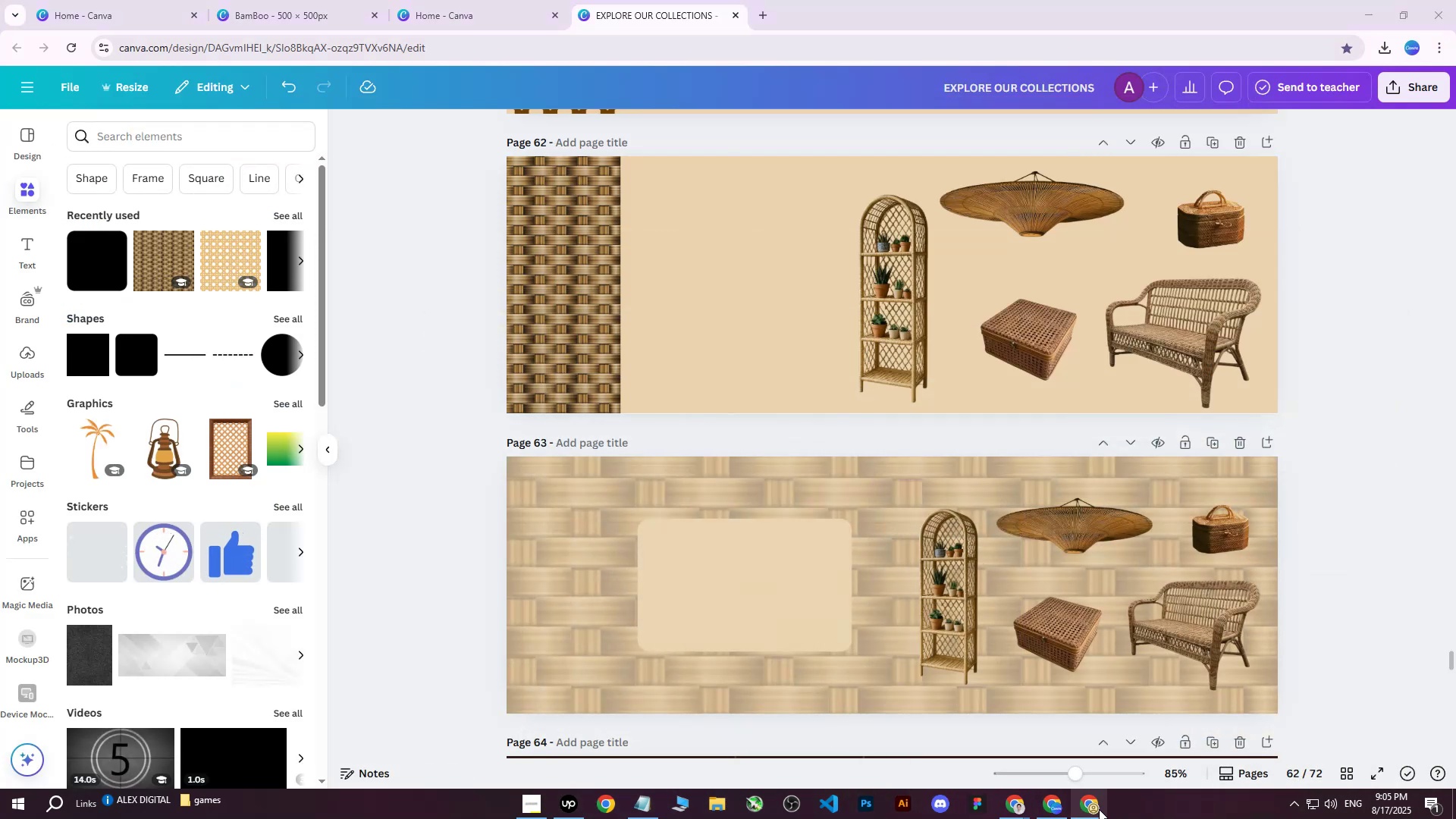 
left_click([1098, 809])
 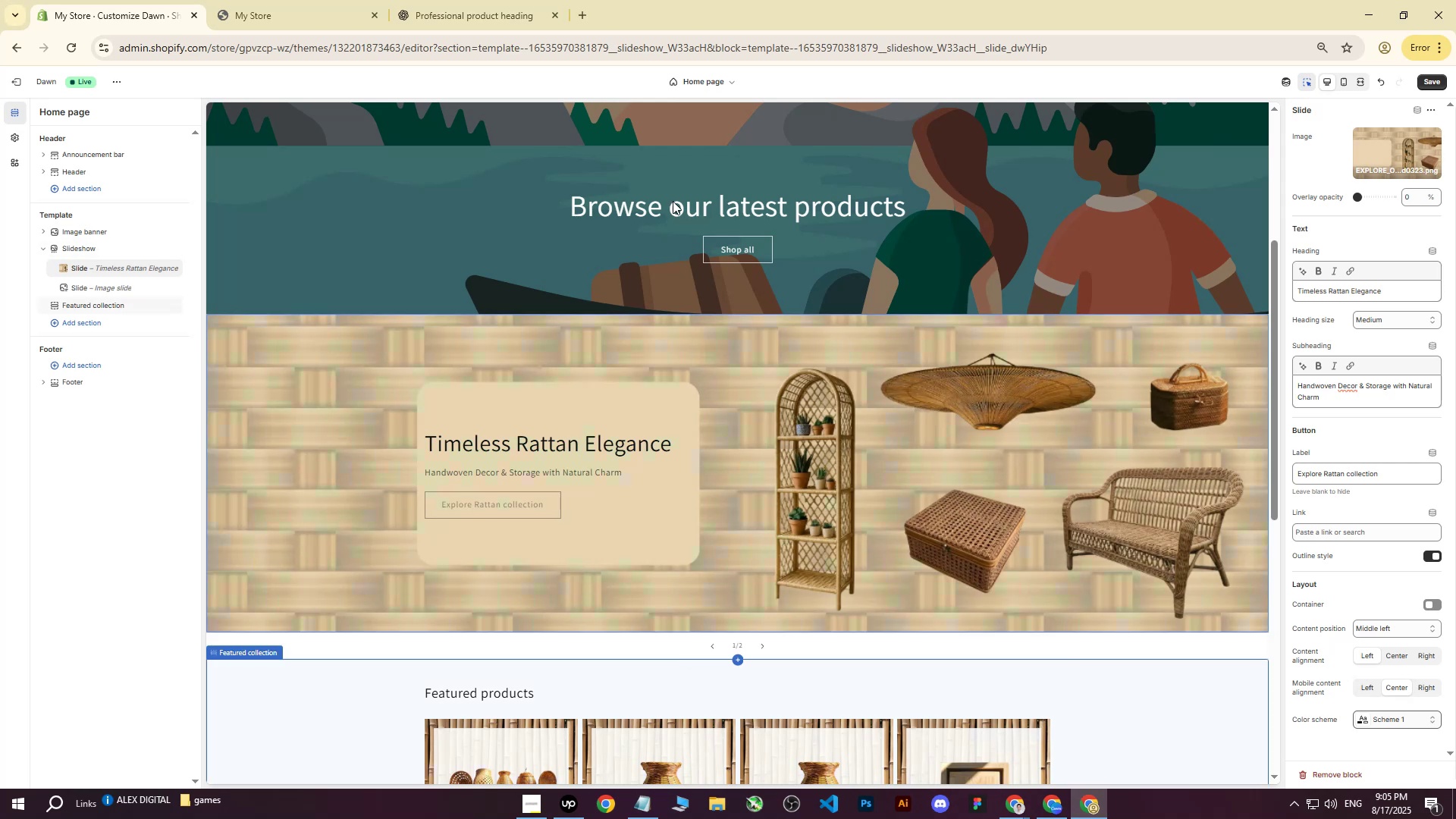 
wait(6.16)
 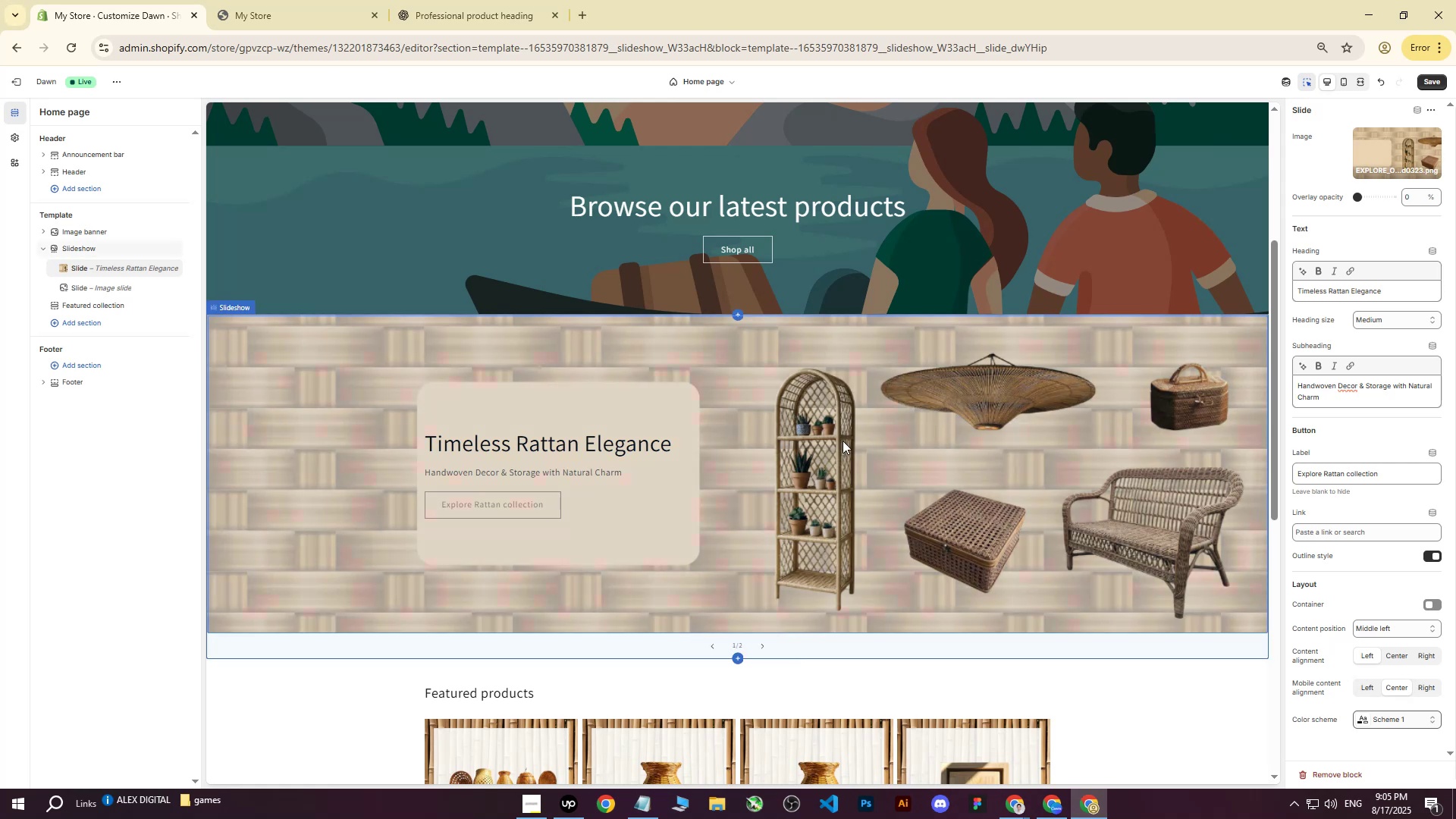 
left_click([1410, 146])
 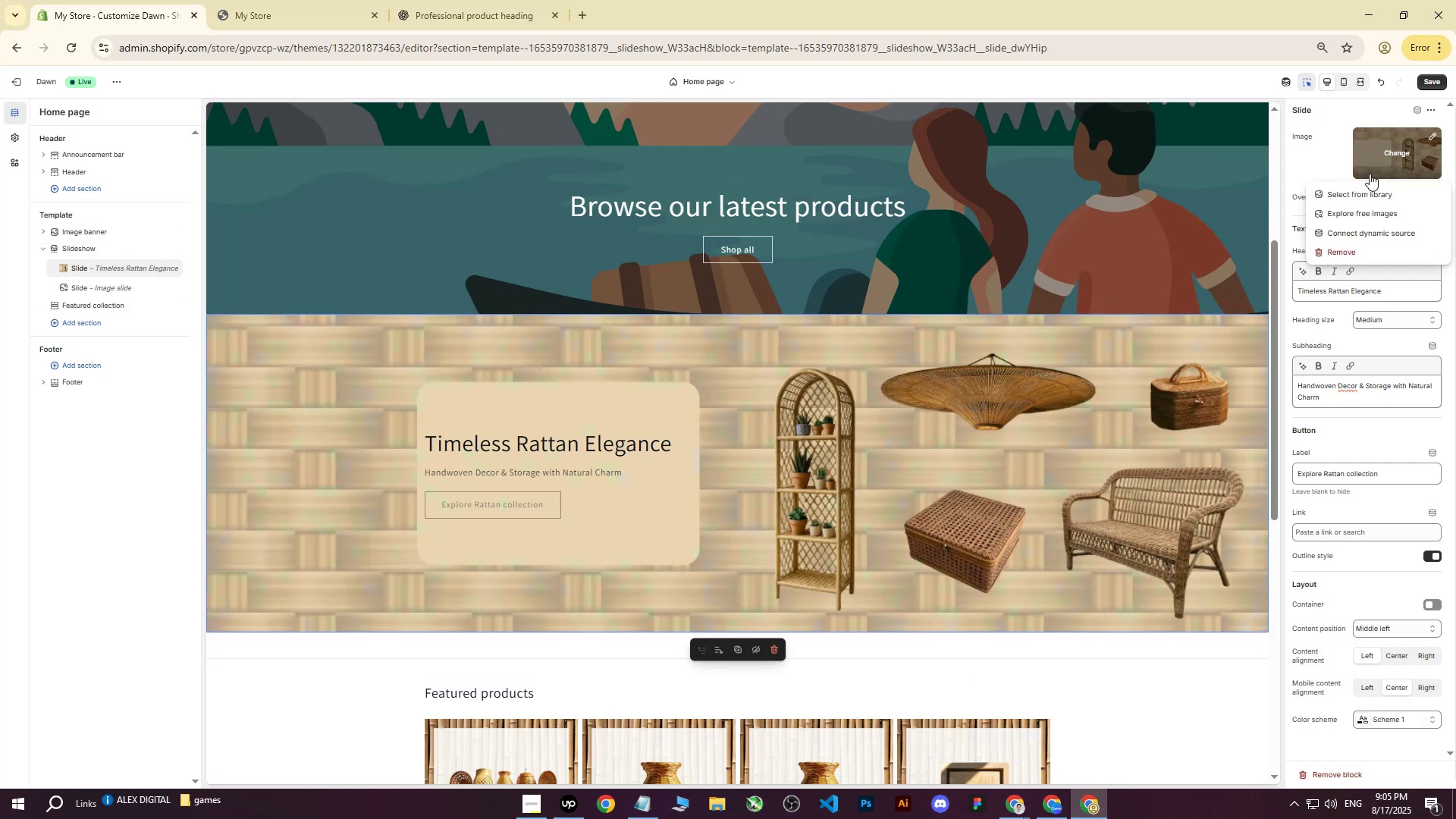 
left_click([1341, 192])
 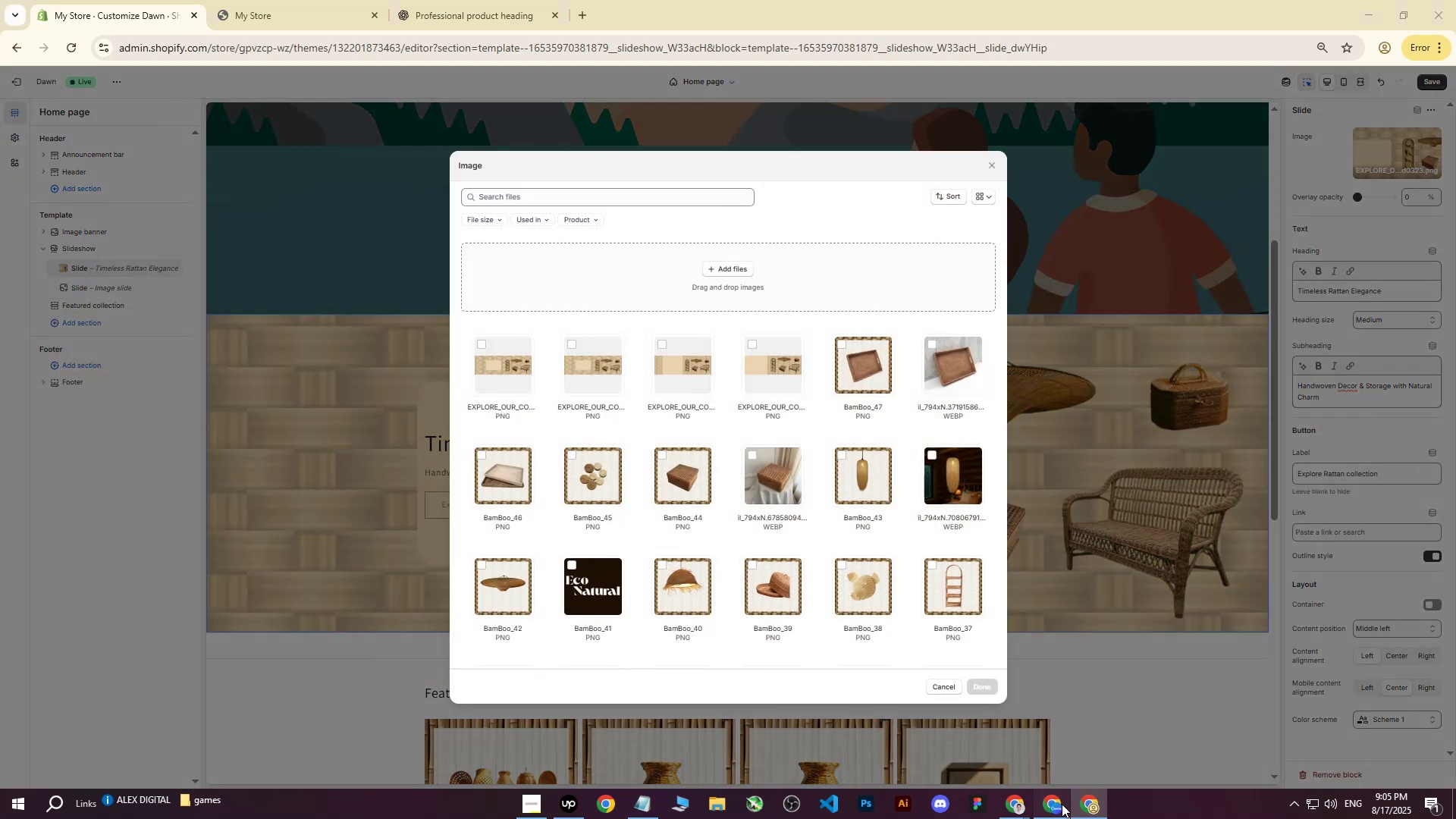 
left_click([814, 538])
 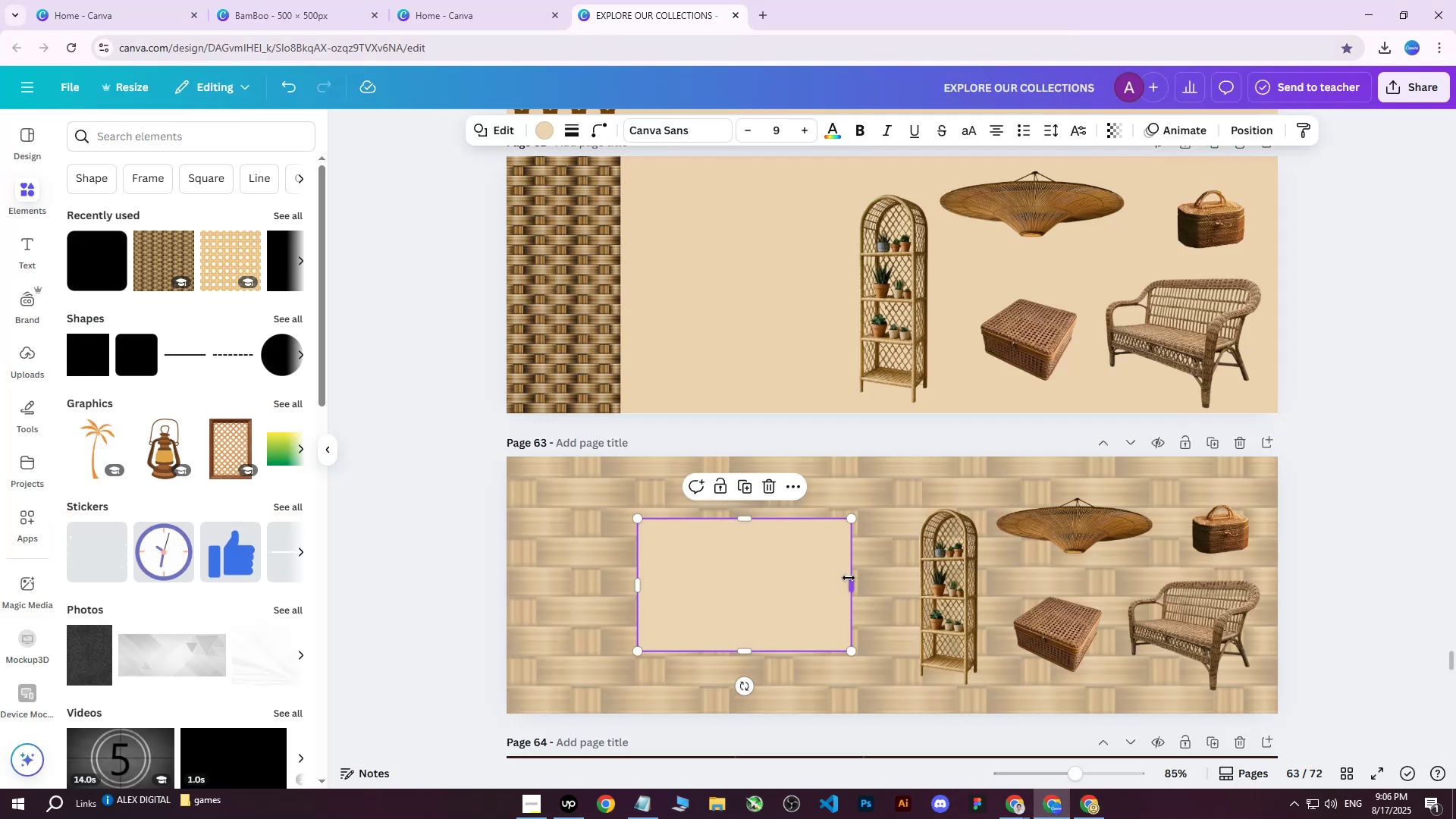 
left_click([849, 578])
 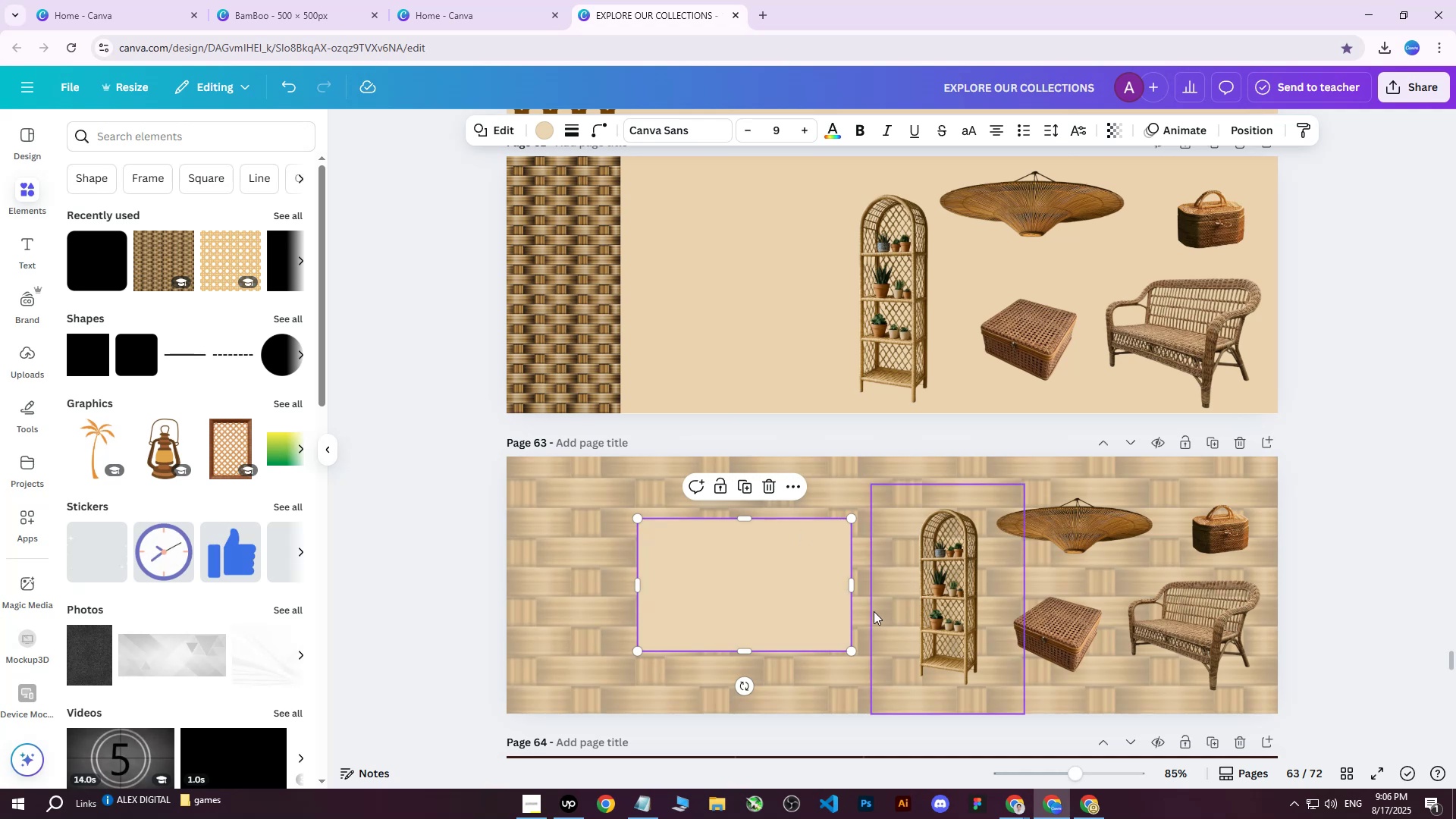 
left_click_drag(start_coordinate=[851, 590], to_coordinate=[821, 589])
 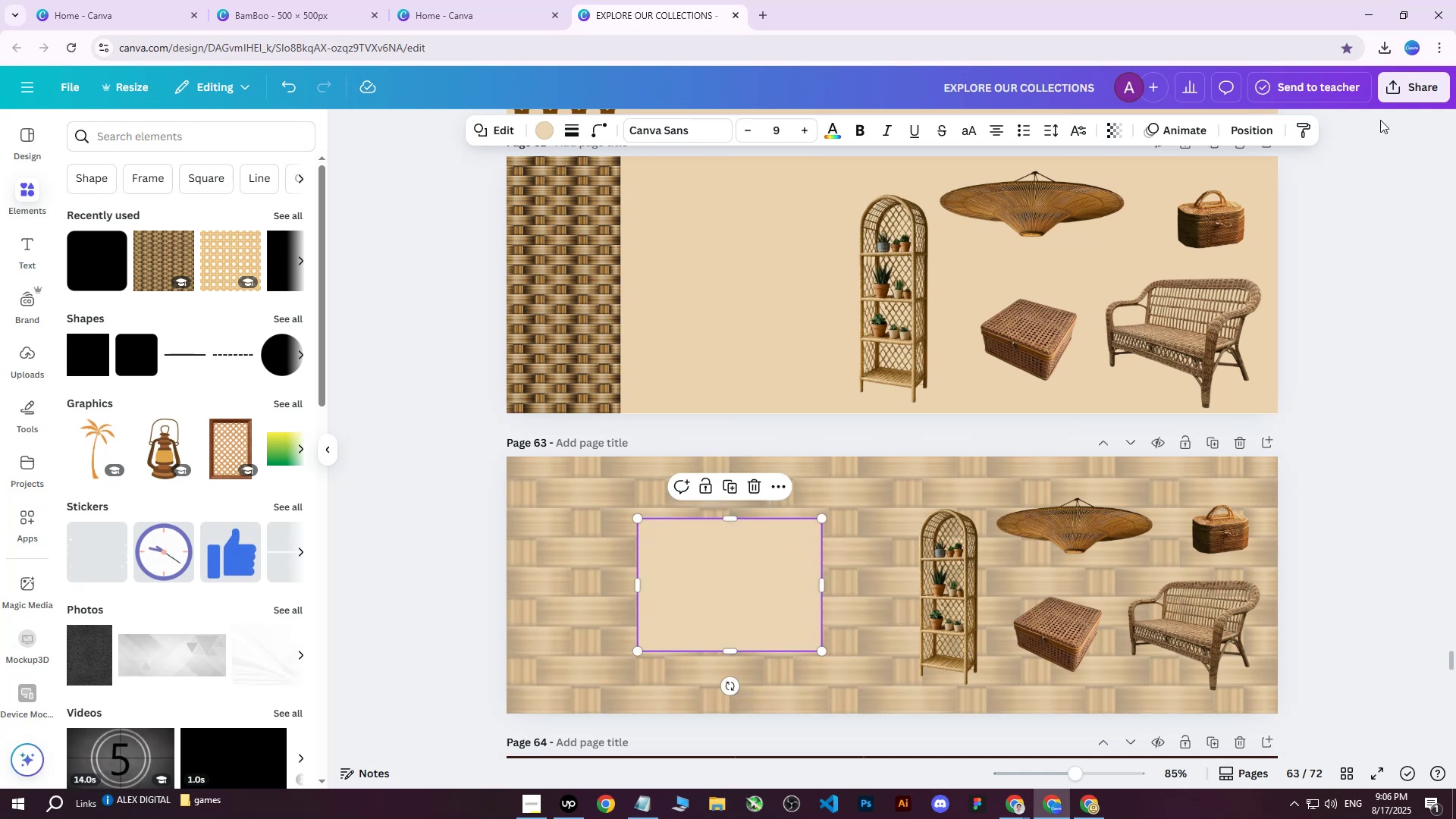 
left_click([1405, 87])
 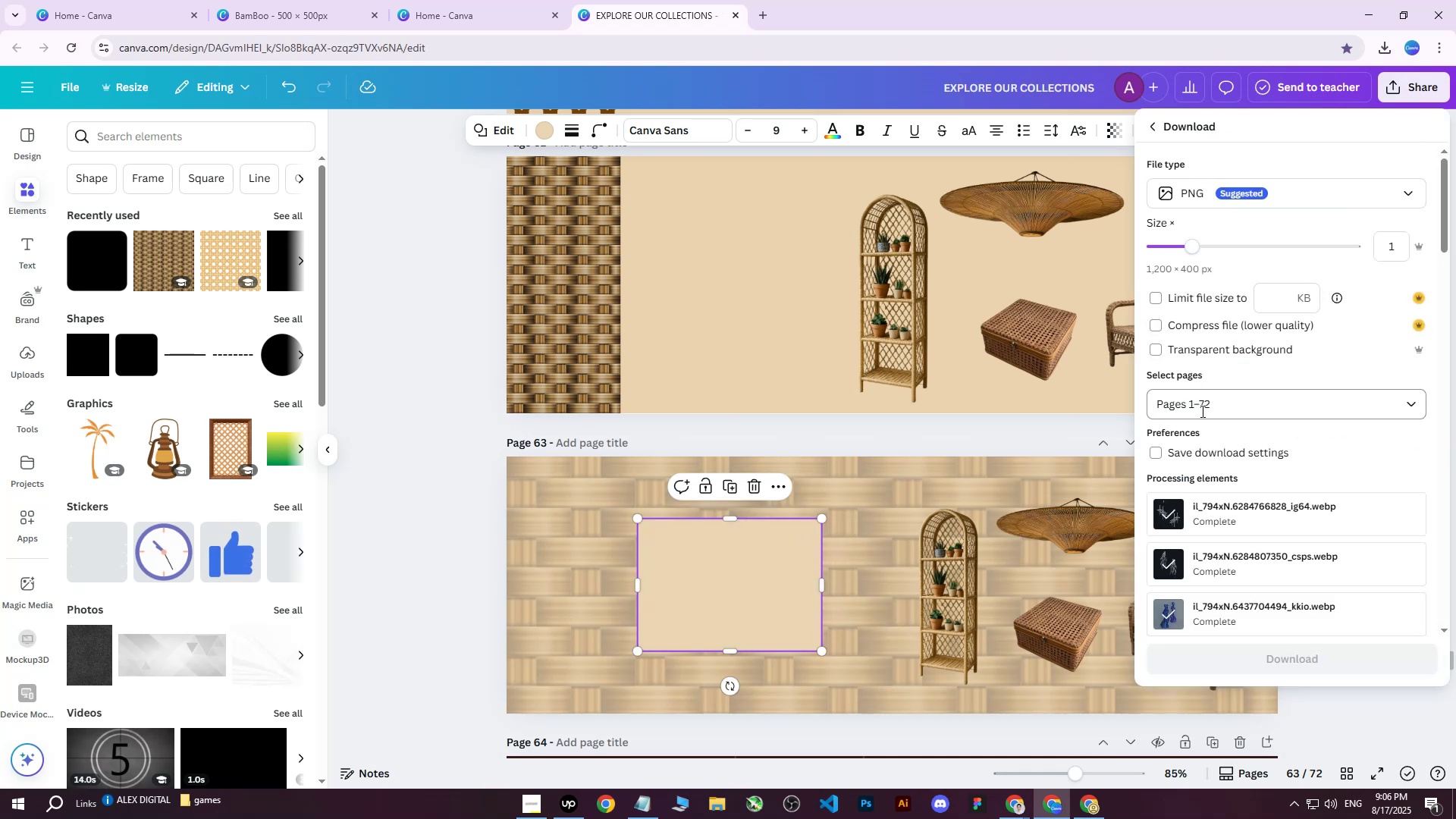 
double_click([1230, 401])
 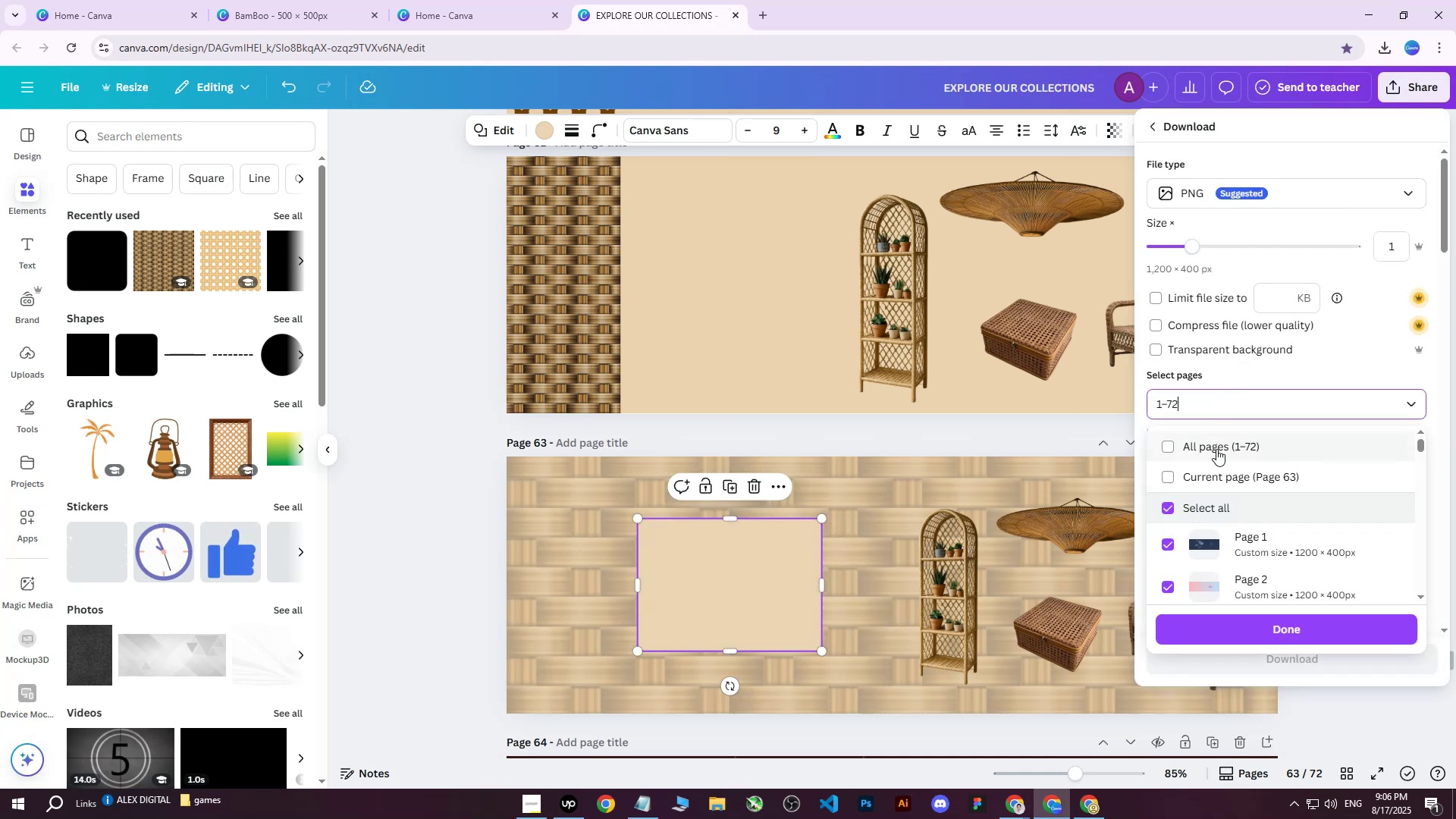 
triple_click([1216, 449])
 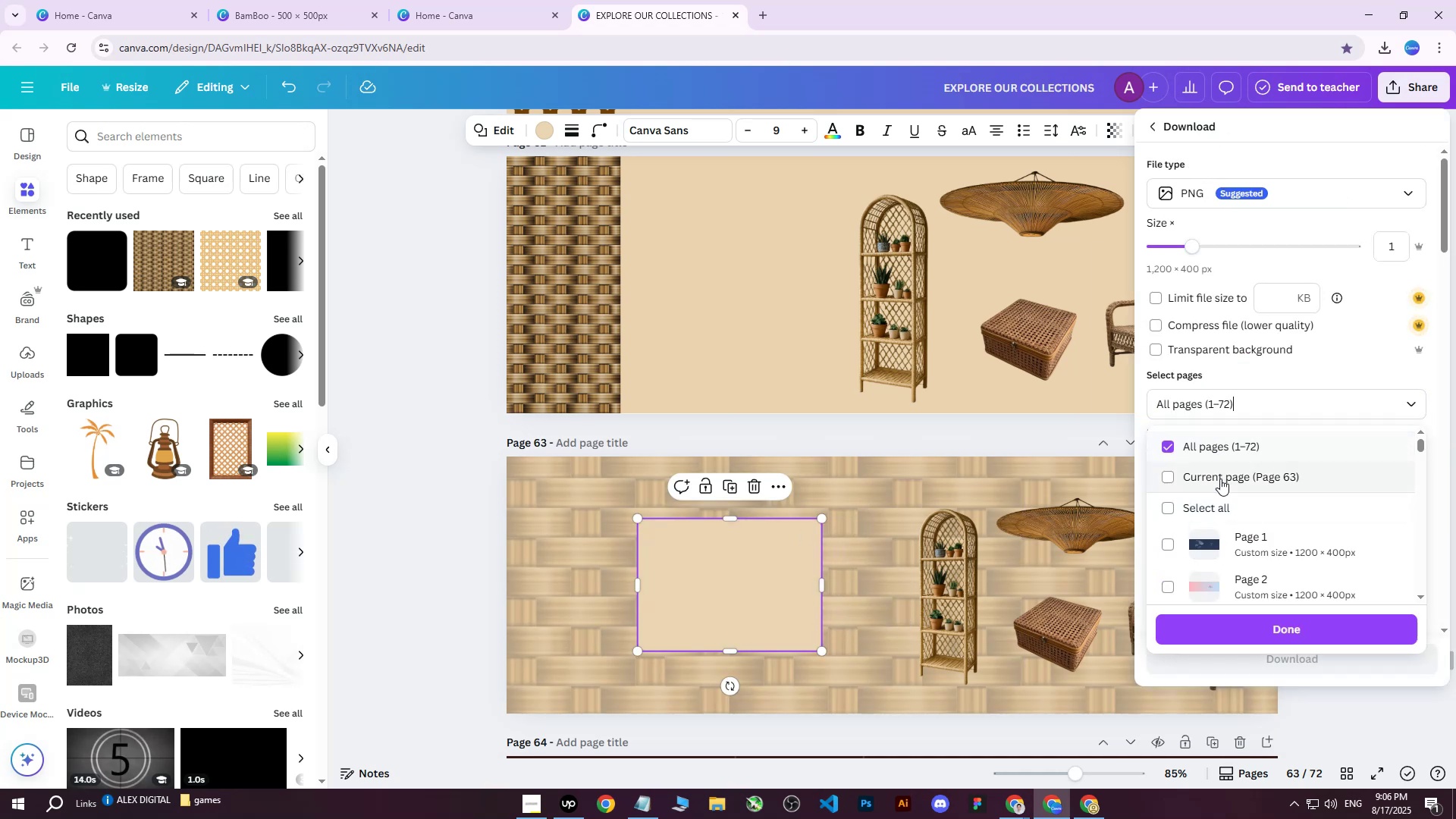 
triple_click([1220, 479])
 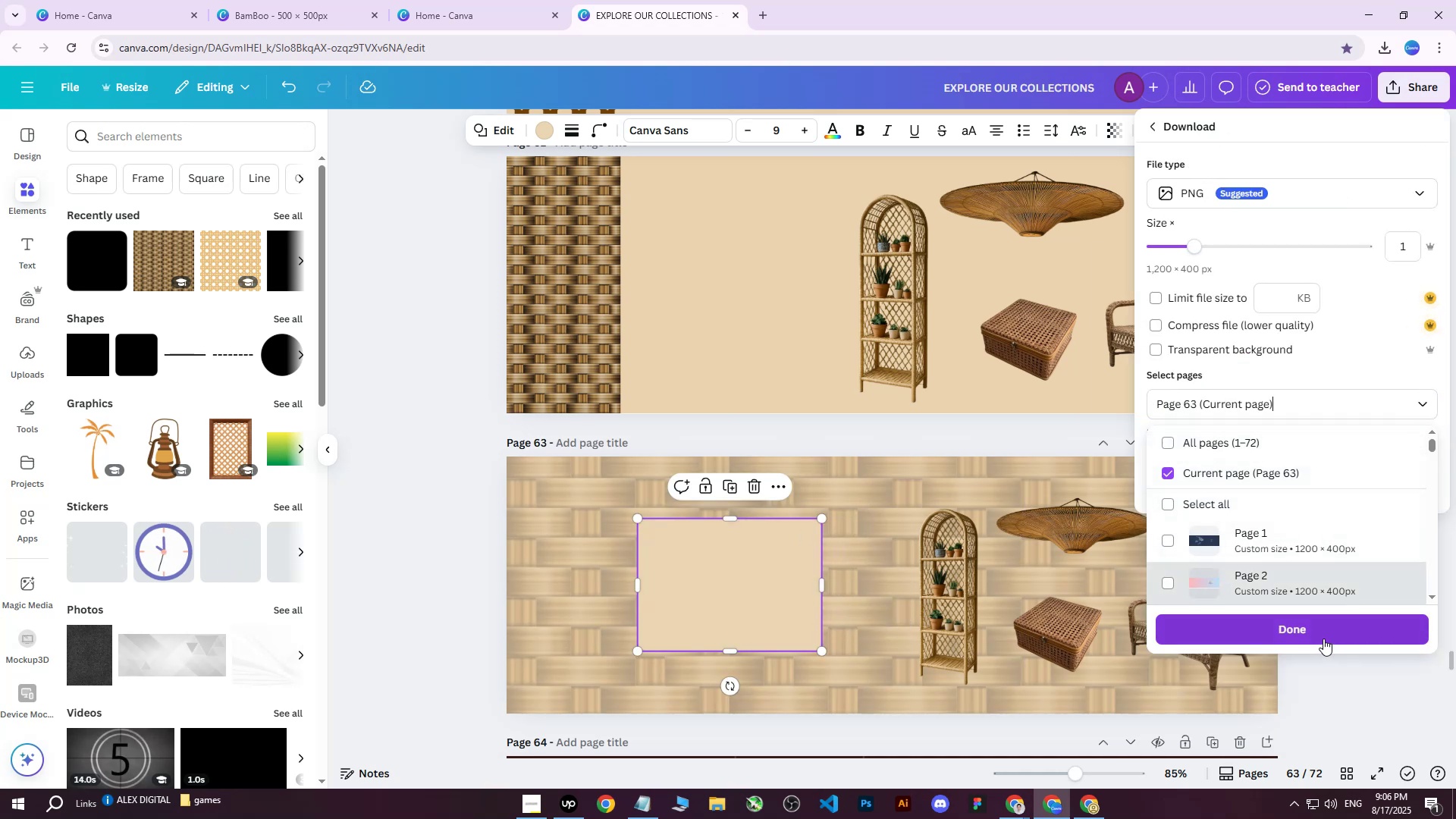 
triple_click([1304, 635])
 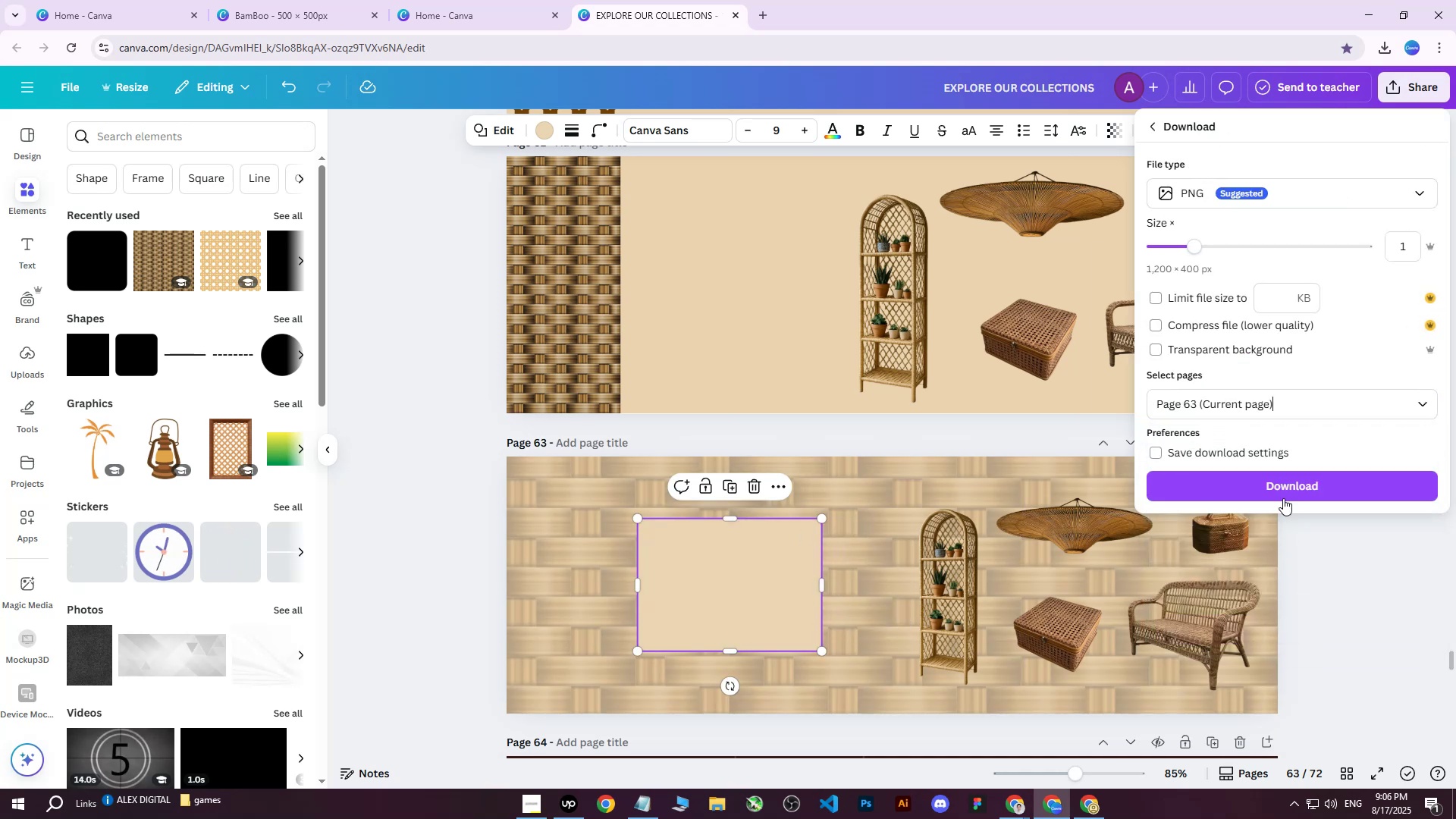 
triple_click([1283, 482])
 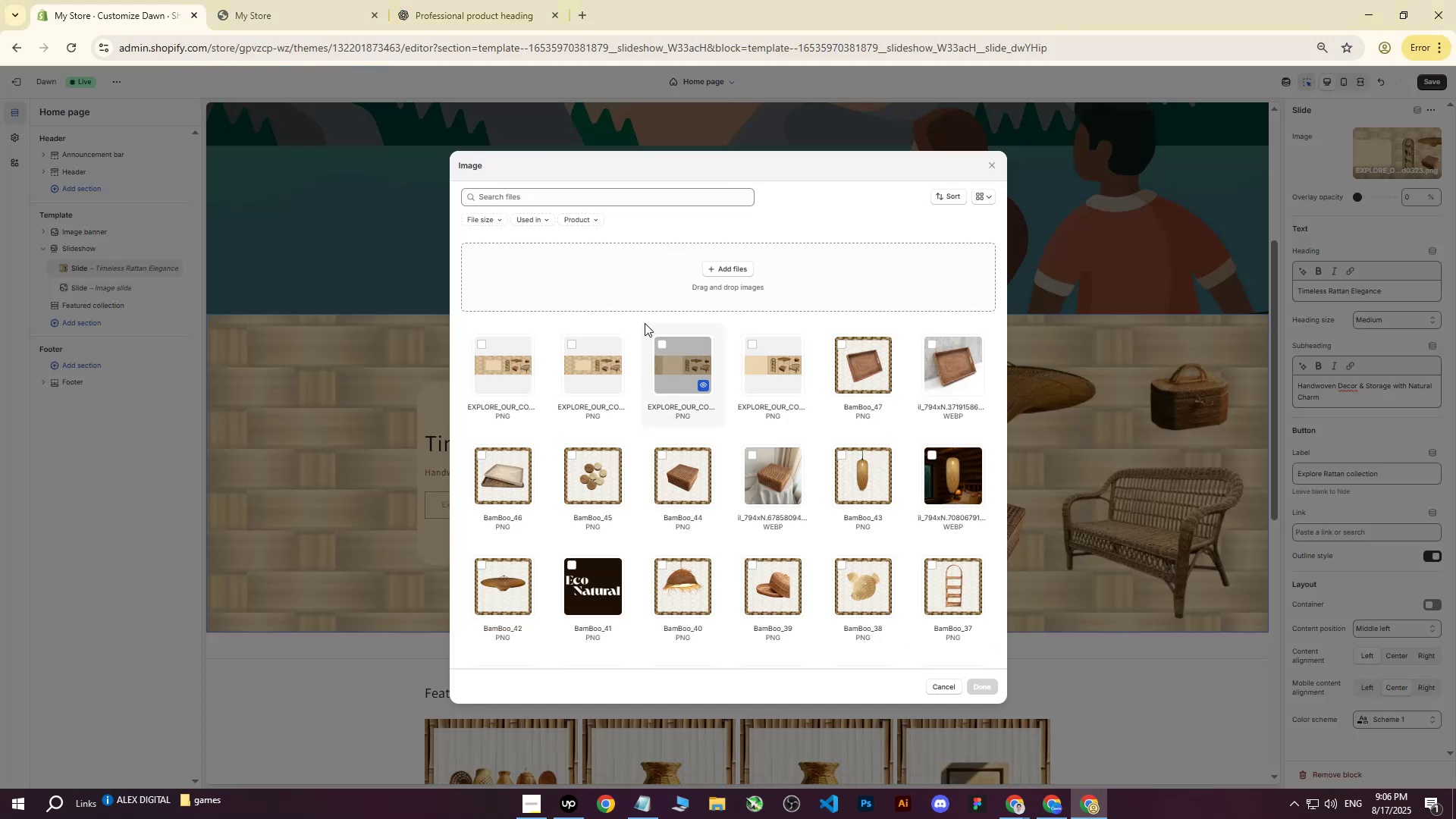 
left_click([732, 265])
 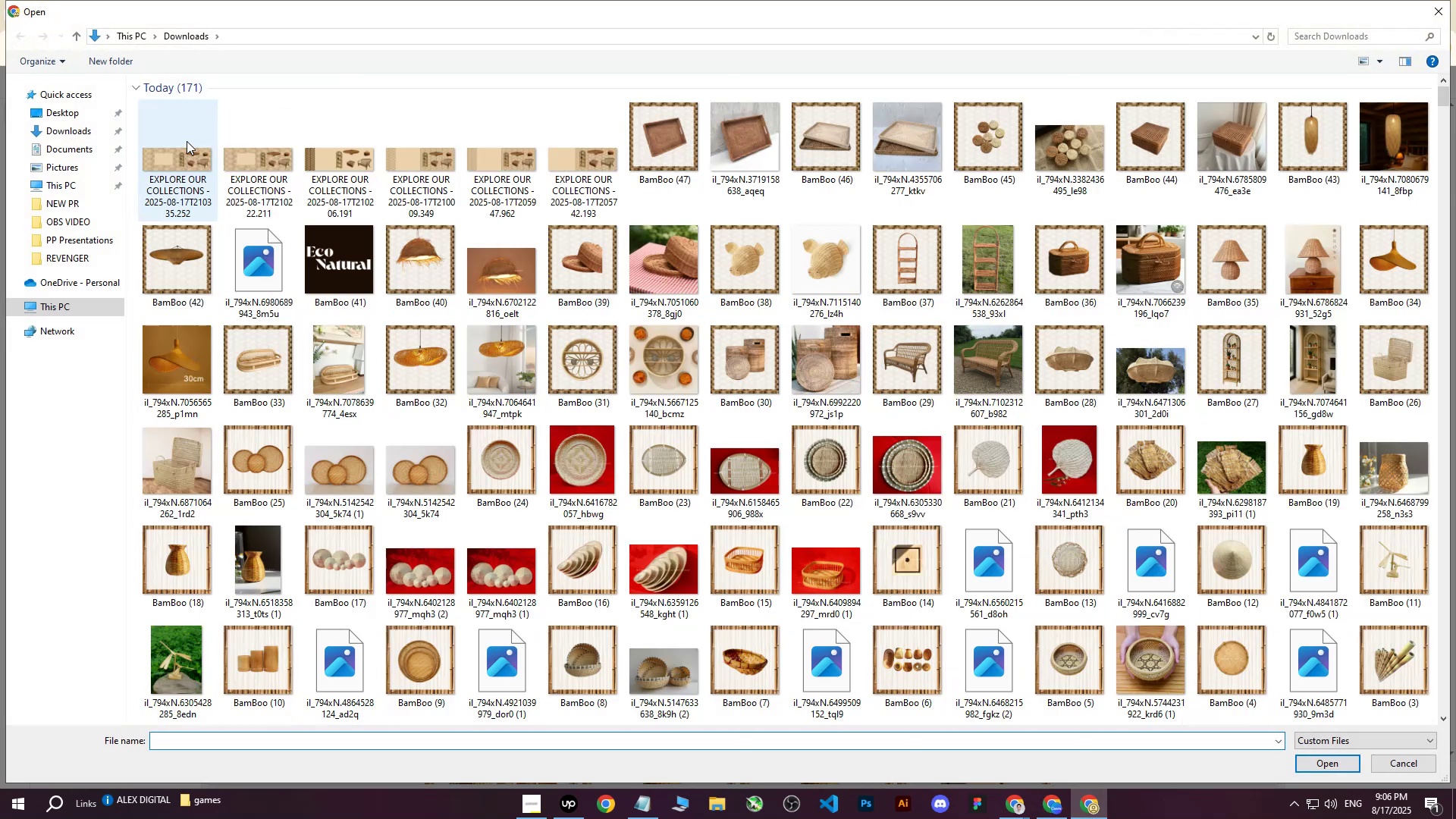 
left_click([186, 140])
 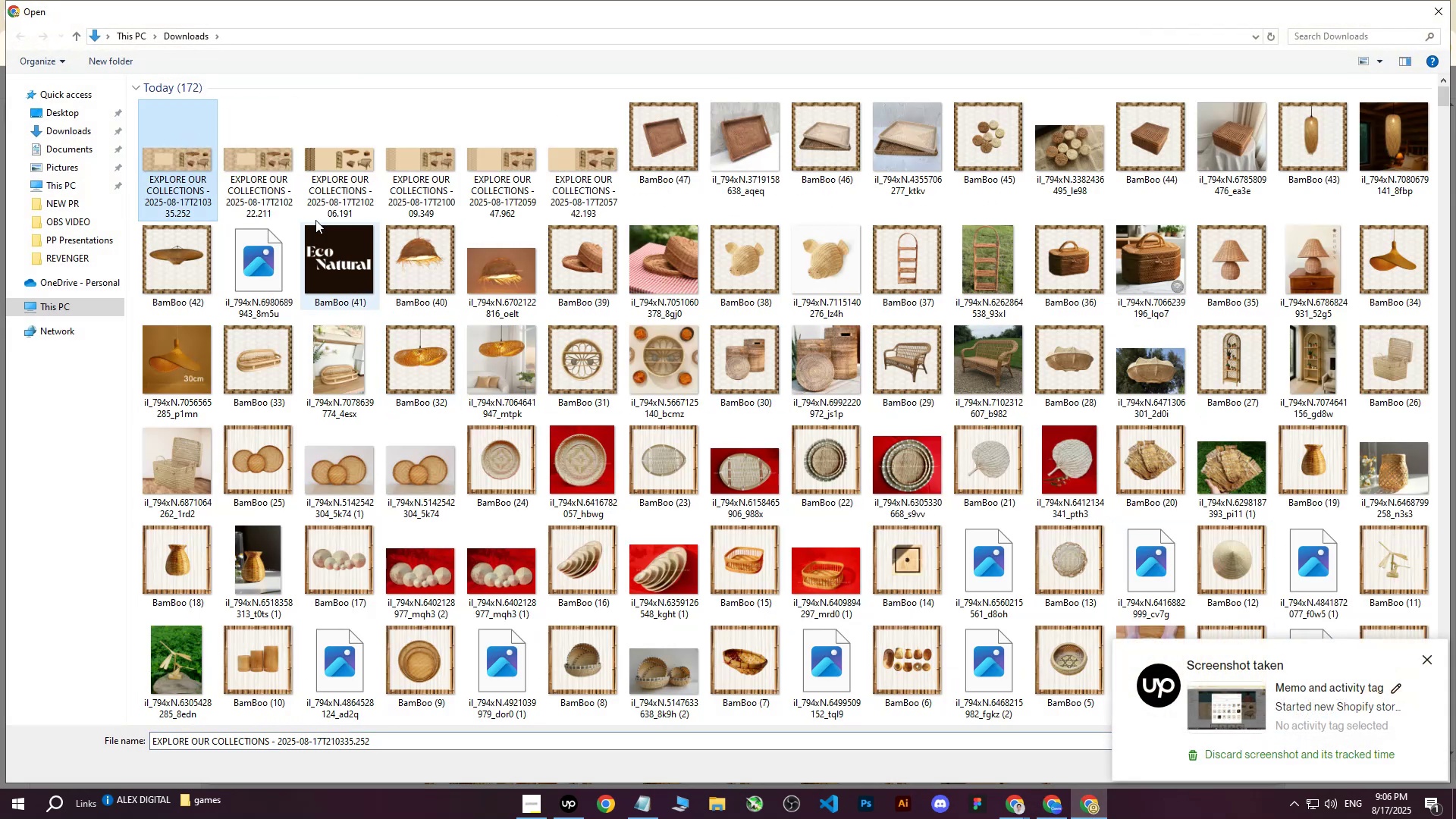 
double_click([140, 152])
 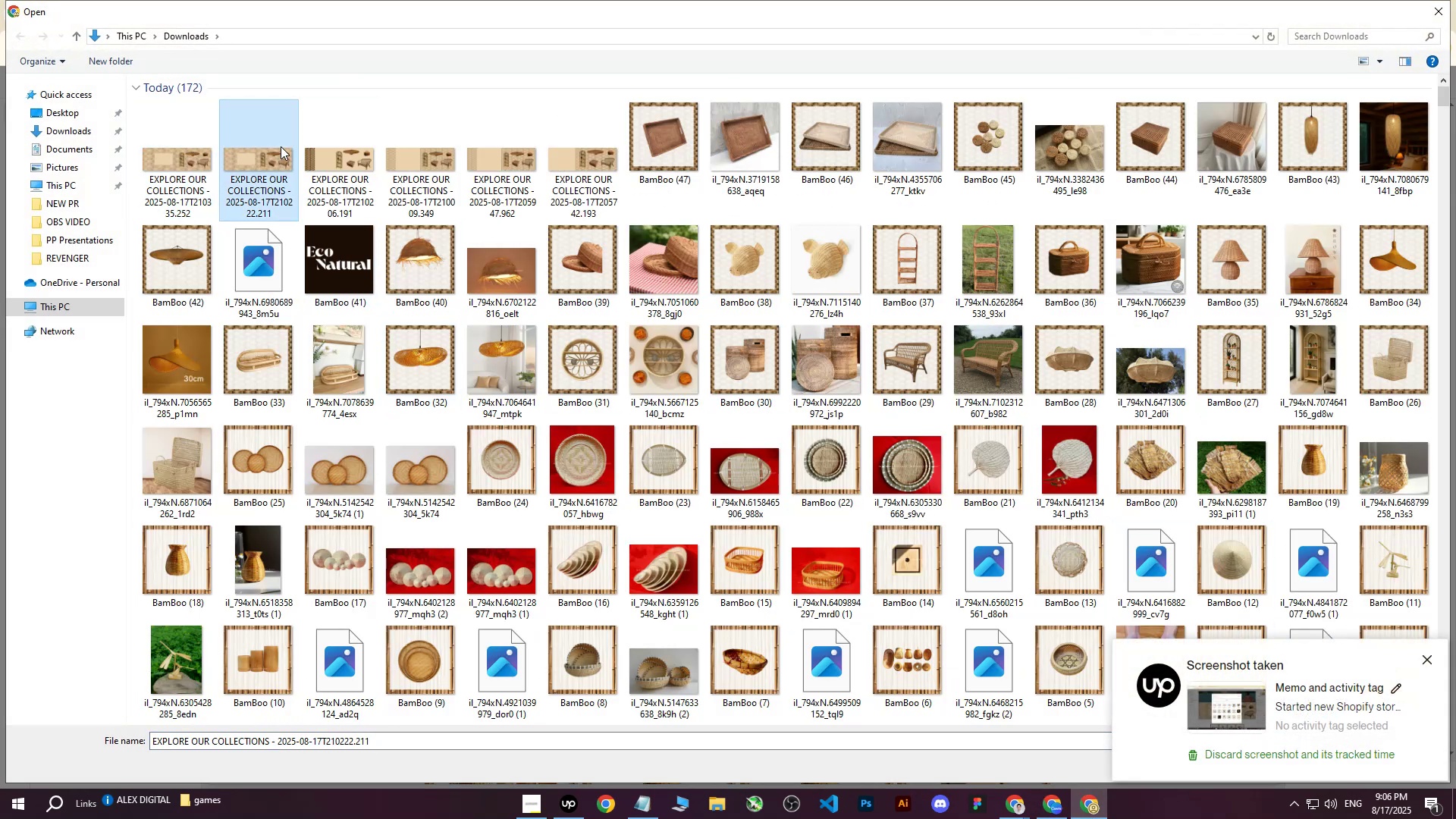 
double_click([309, 146])
 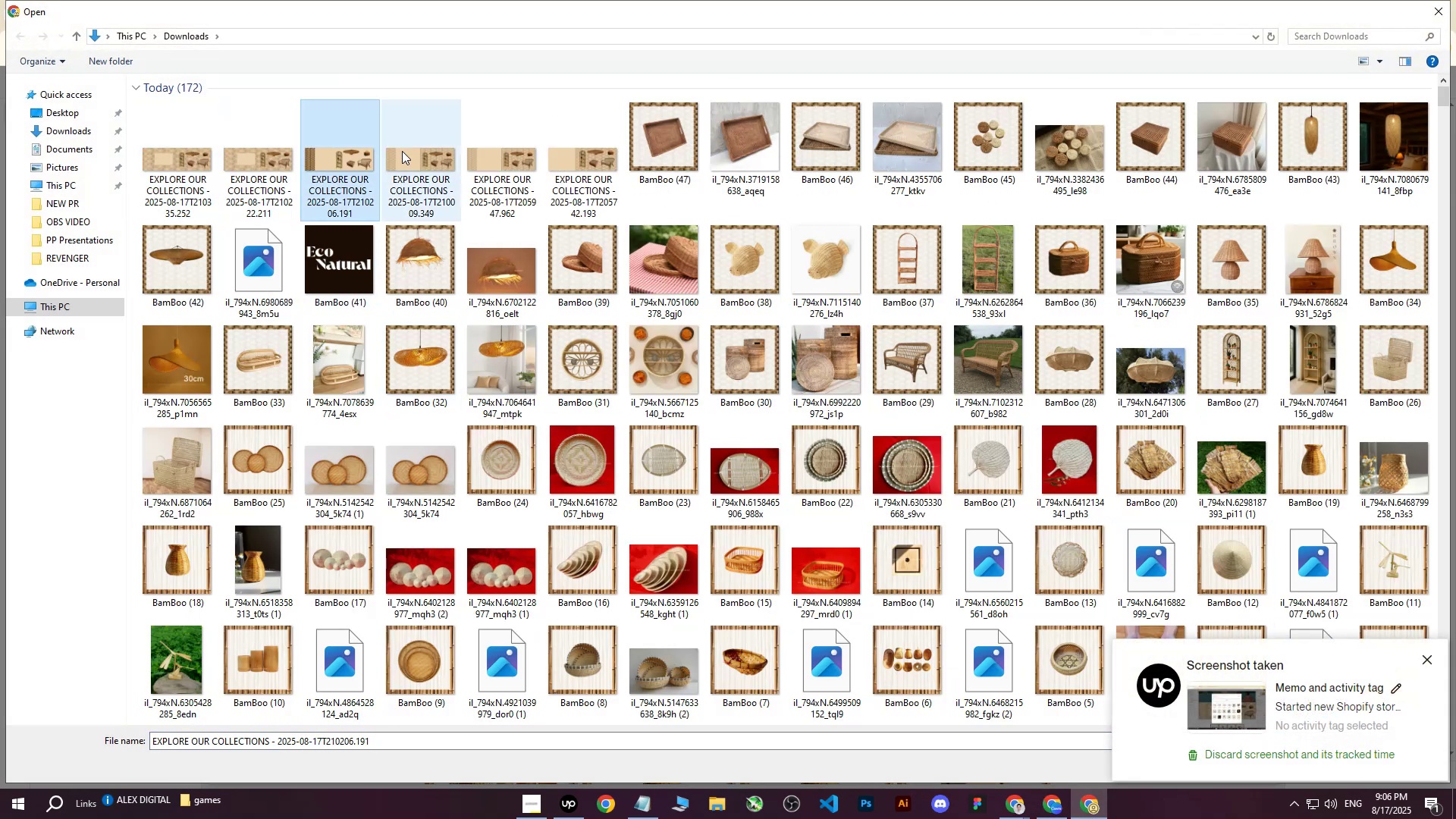 
triple_click([404, 151])
 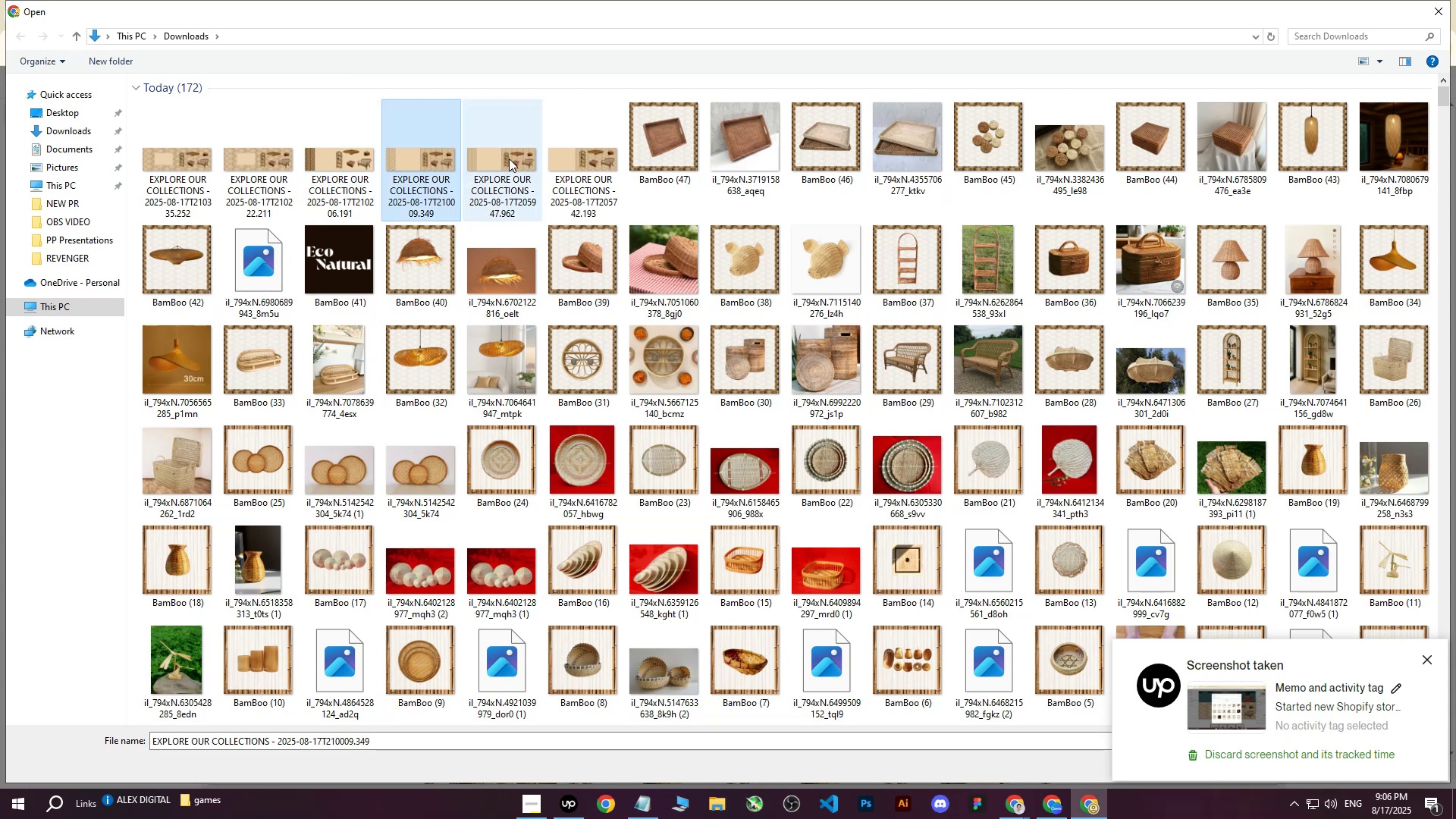 
triple_click([509, 158])
 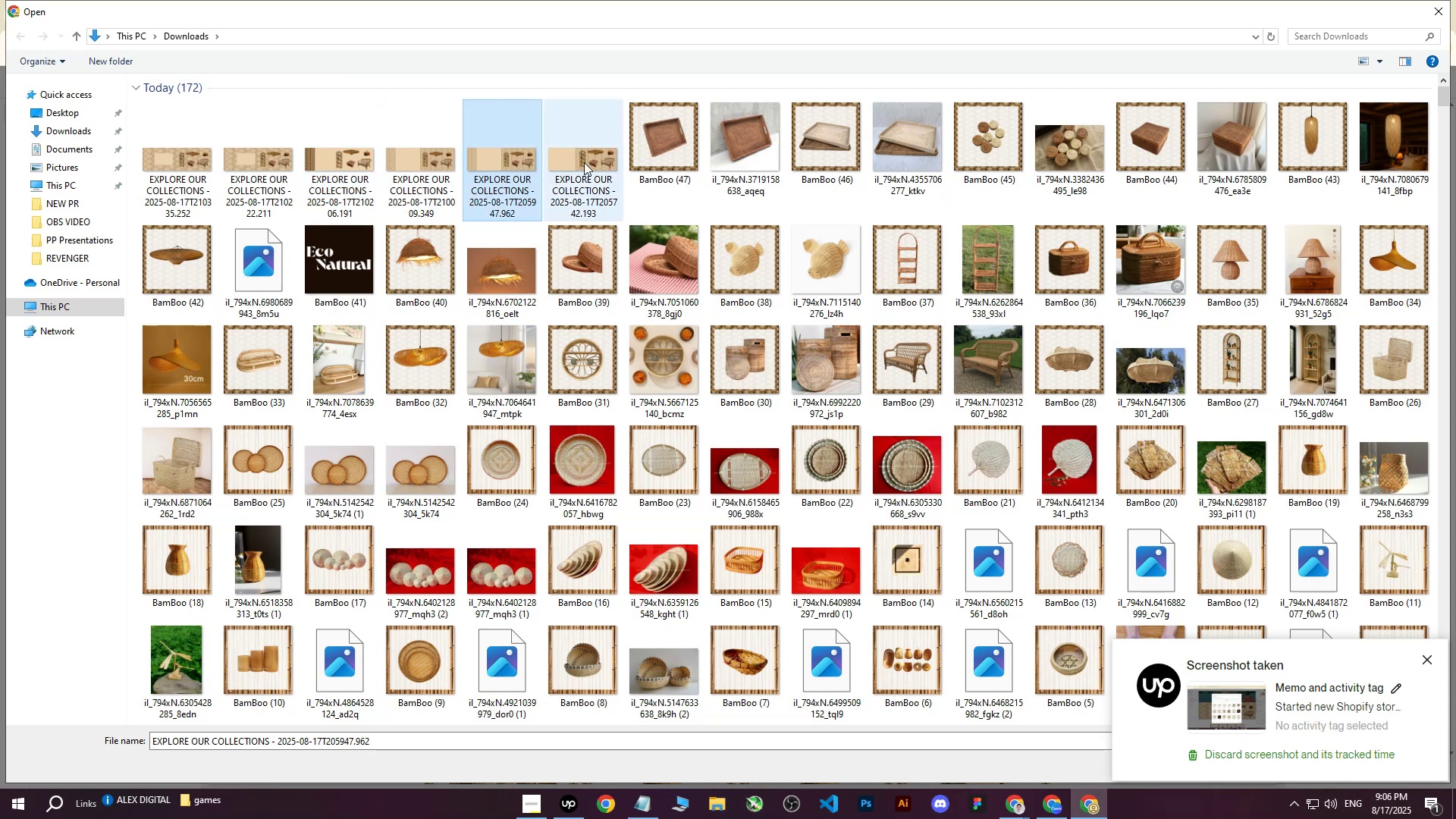 
triple_click([585, 162])
 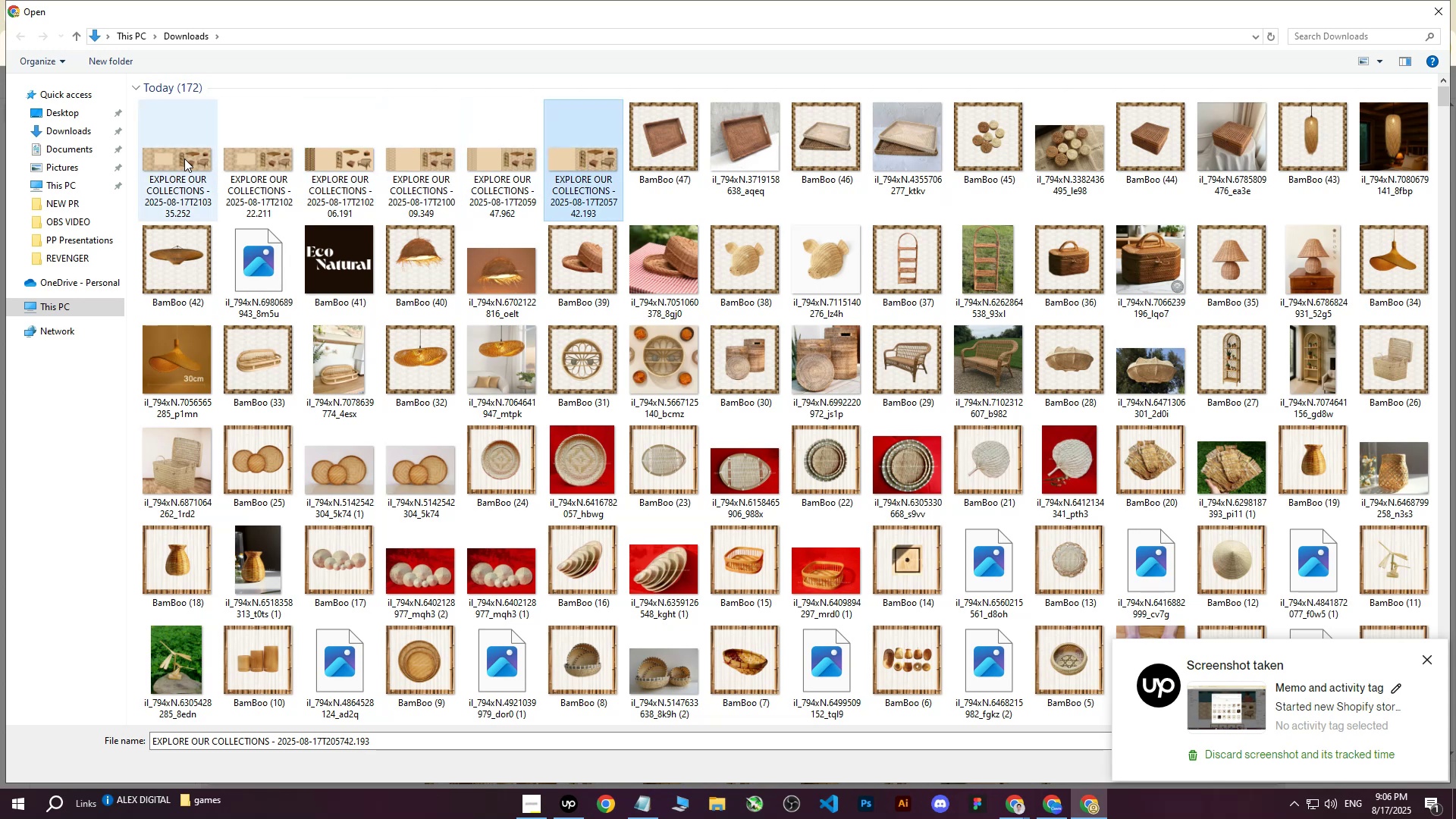 
left_click([184, 158])
 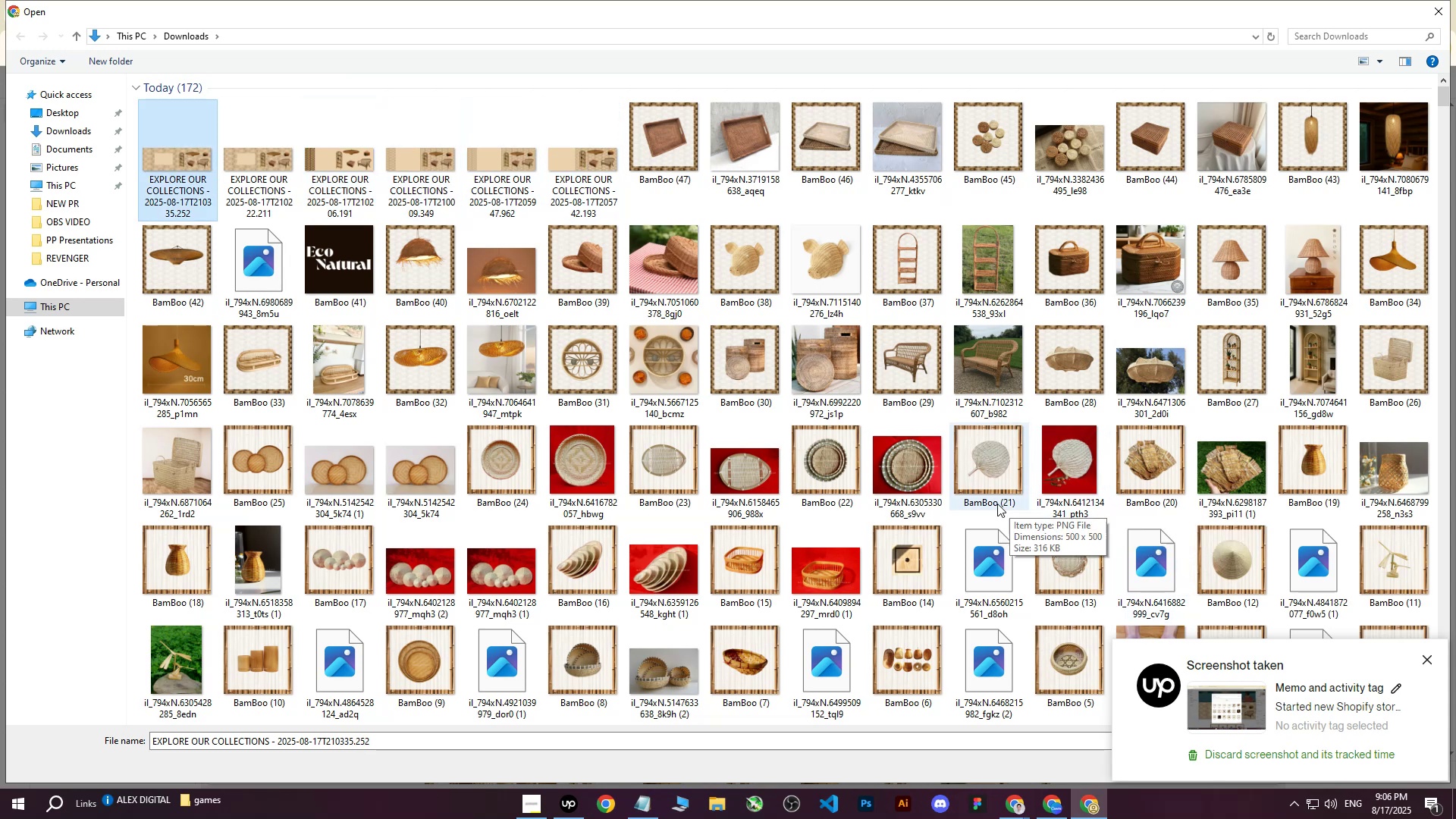 
wait(5.24)
 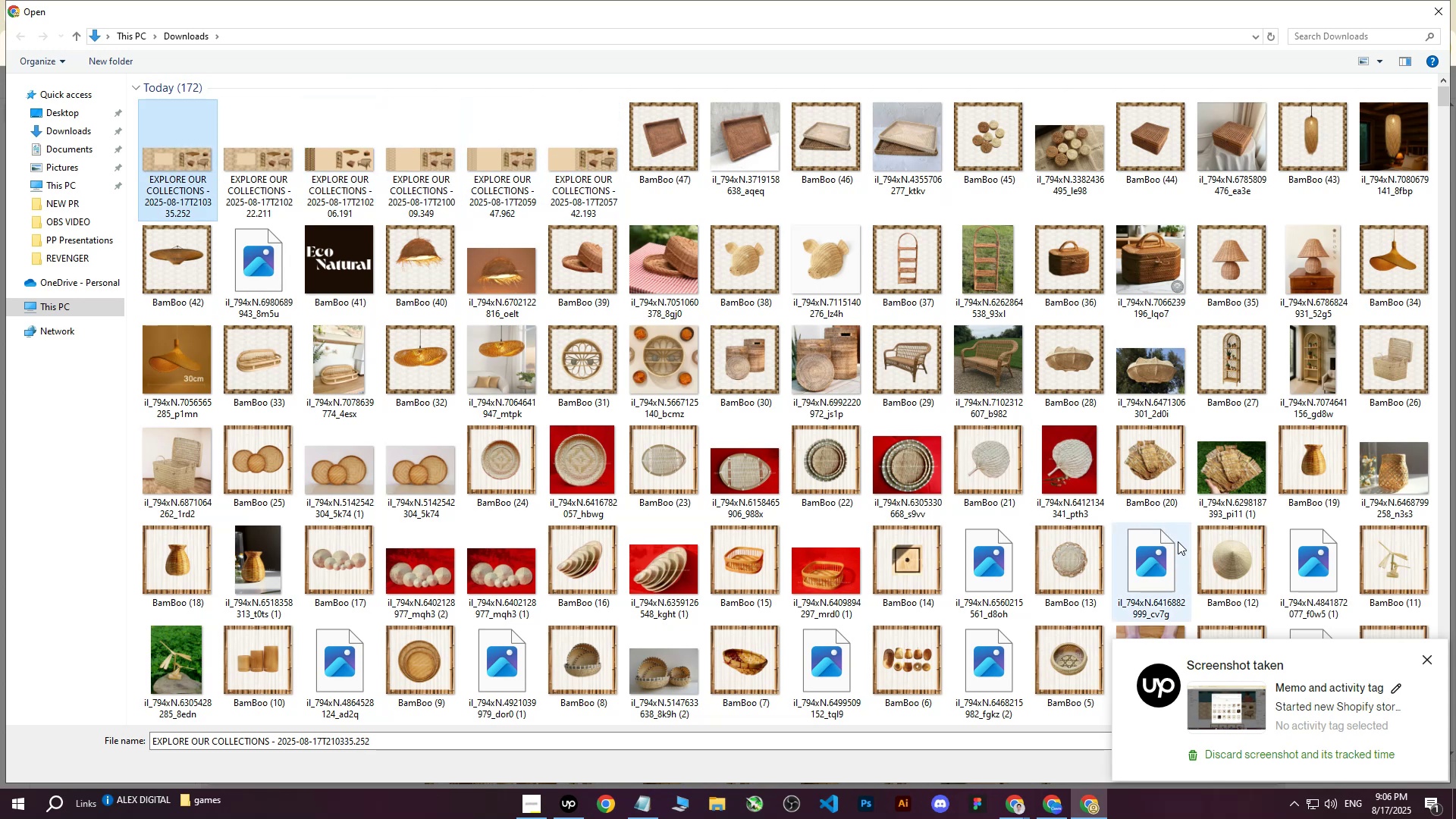 
double_click([177, 163])
 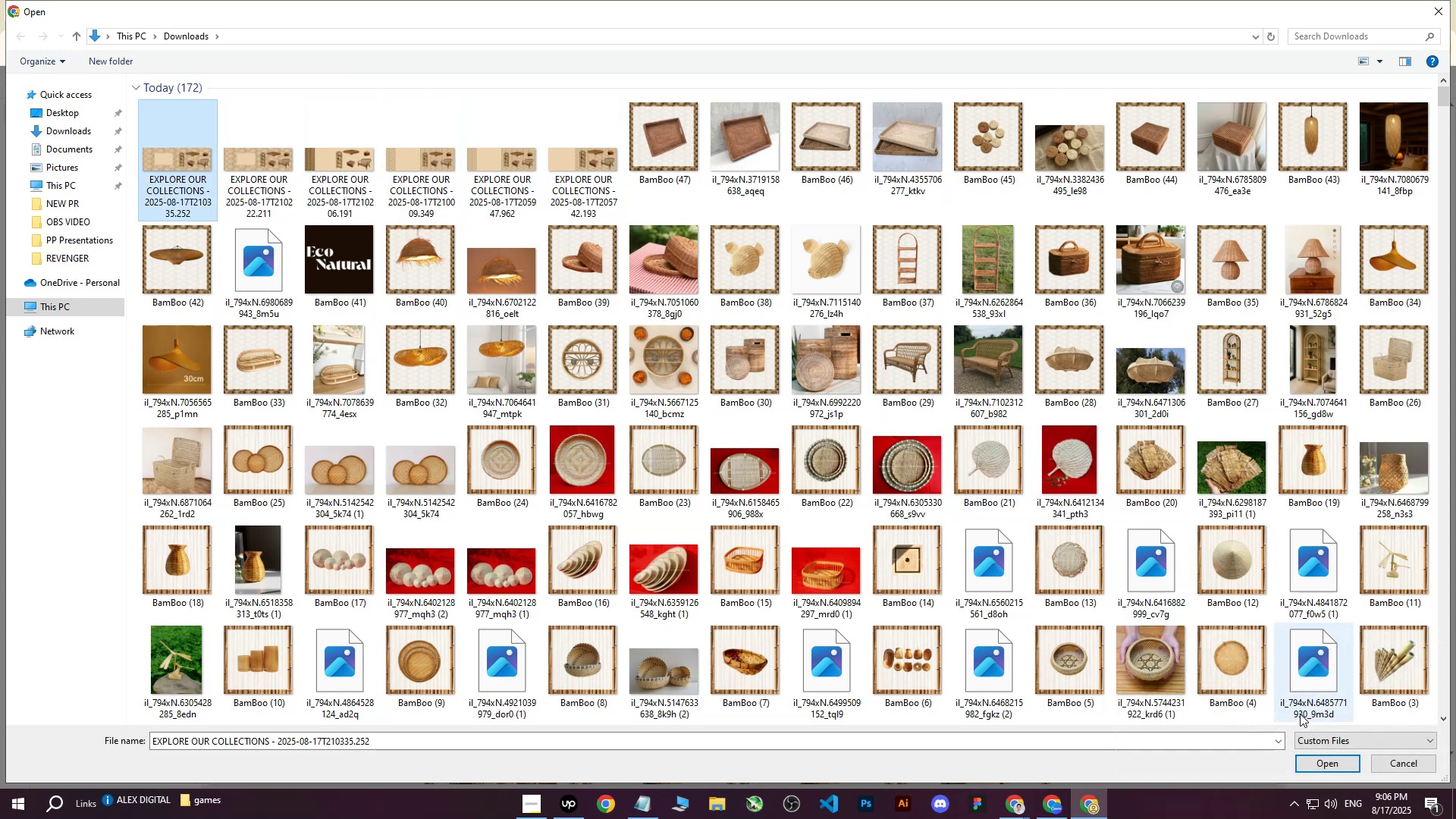 
left_click([1313, 758])
 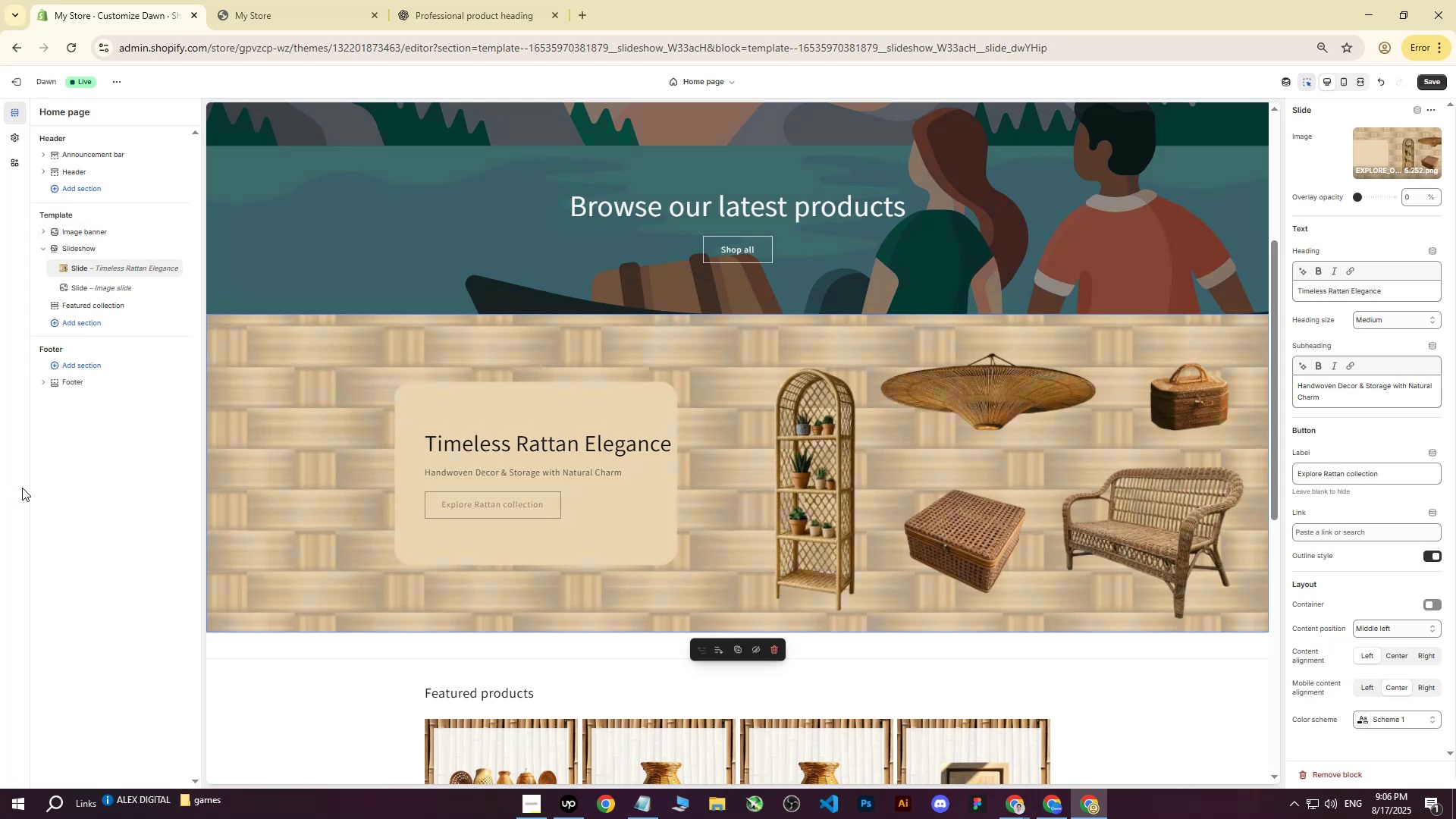 
wait(26.6)
 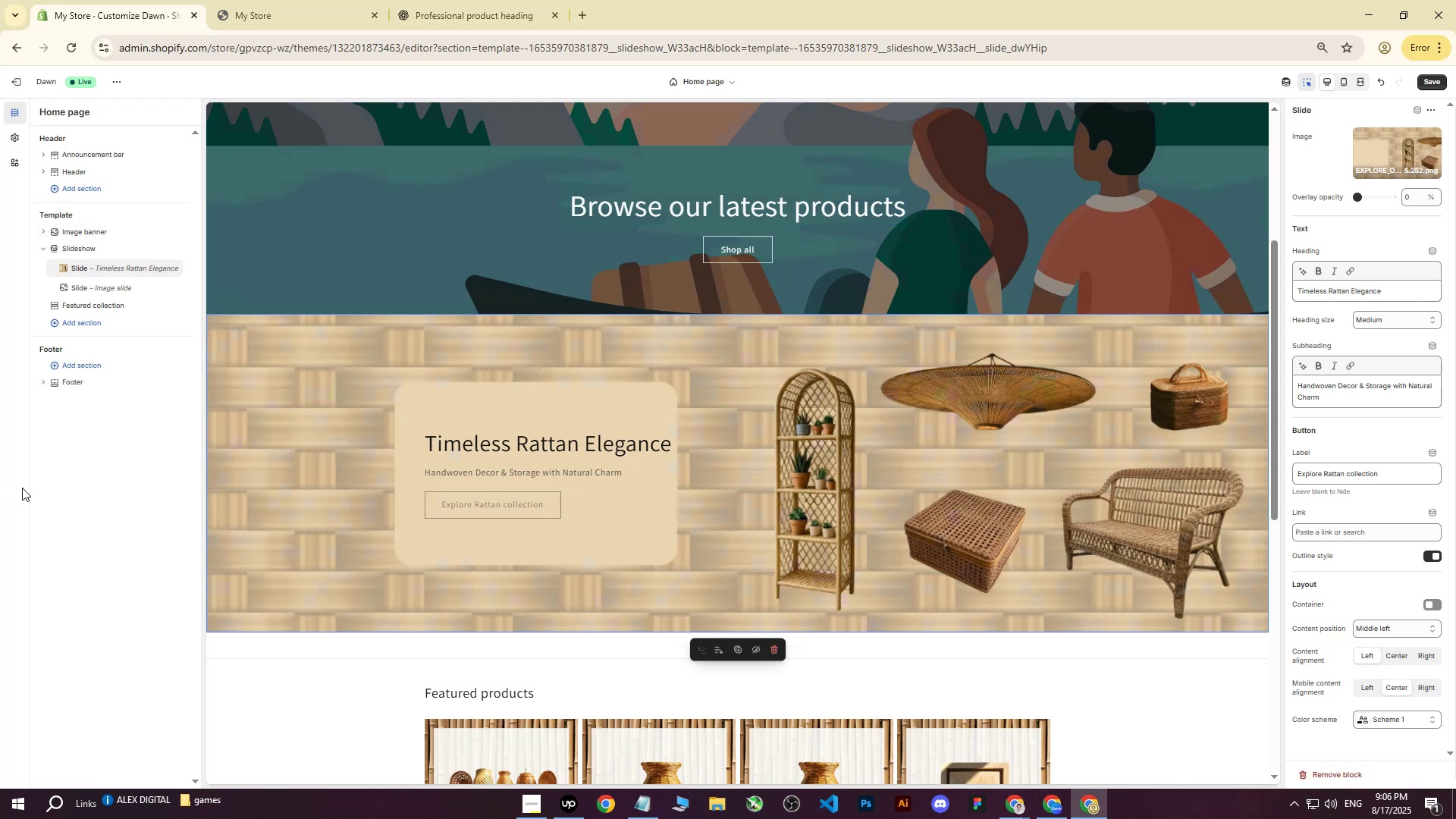 
left_click([1020, 811])
 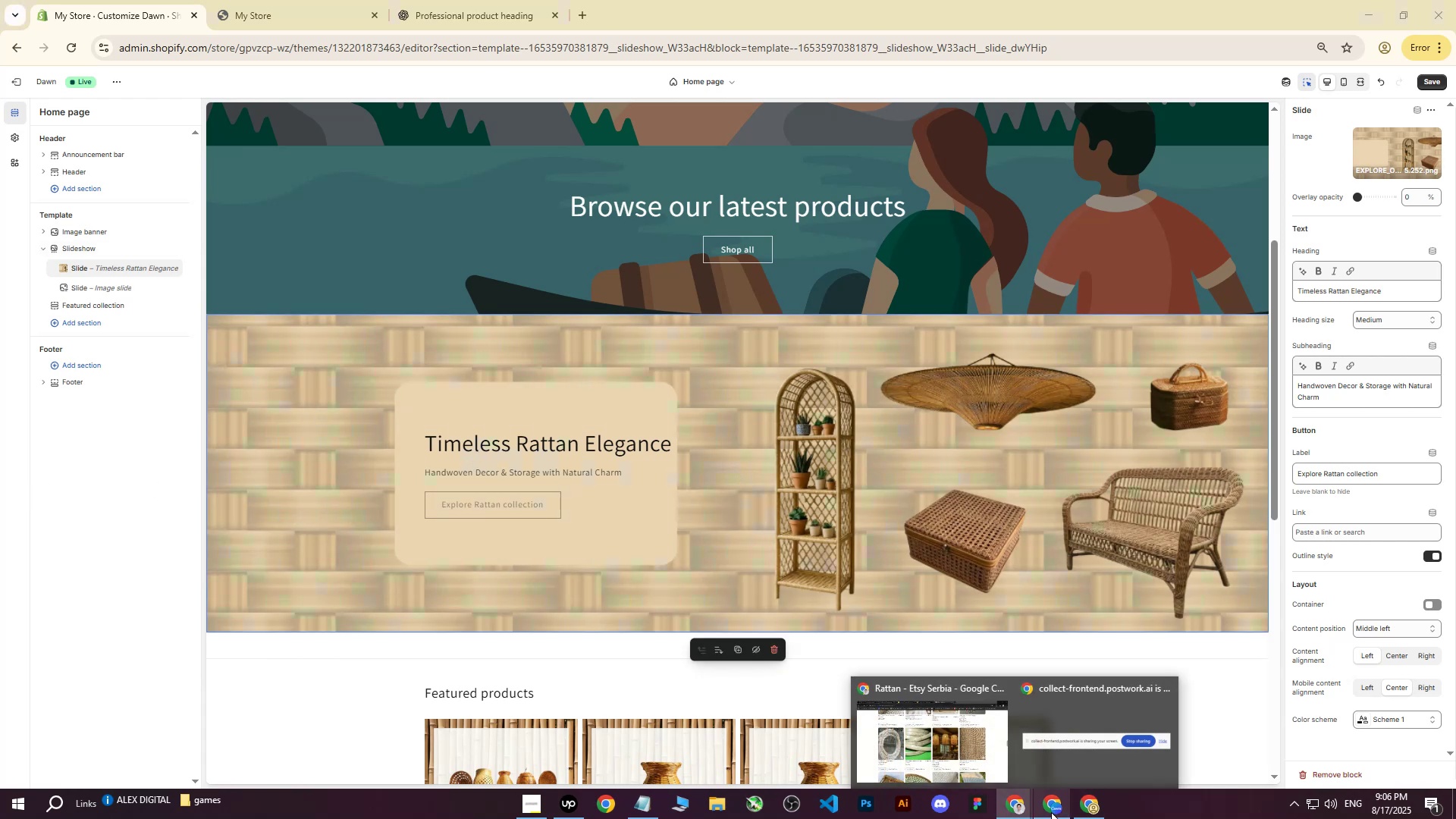 
left_click([1051, 812])
 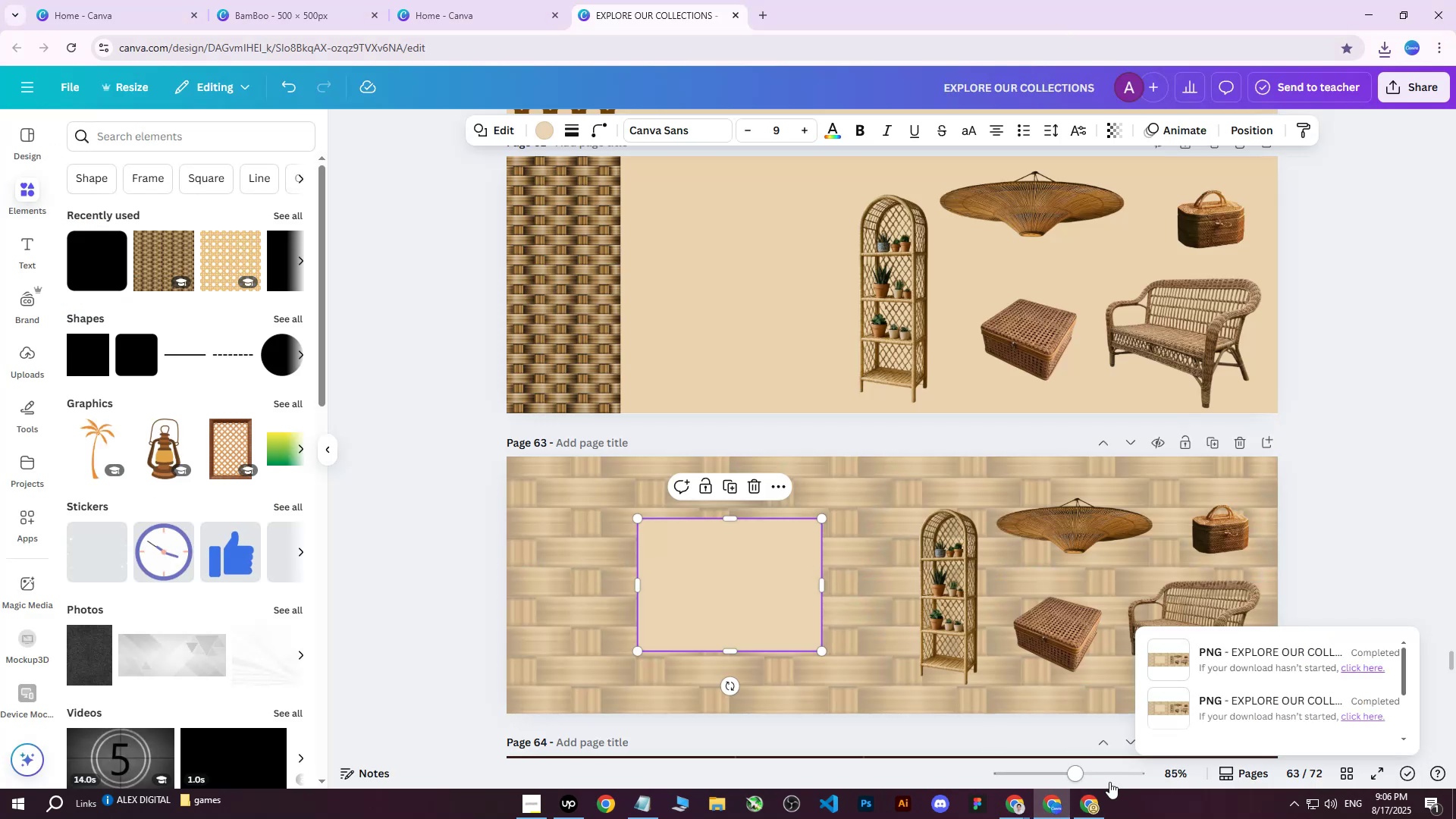 
left_click([1053, 802])
 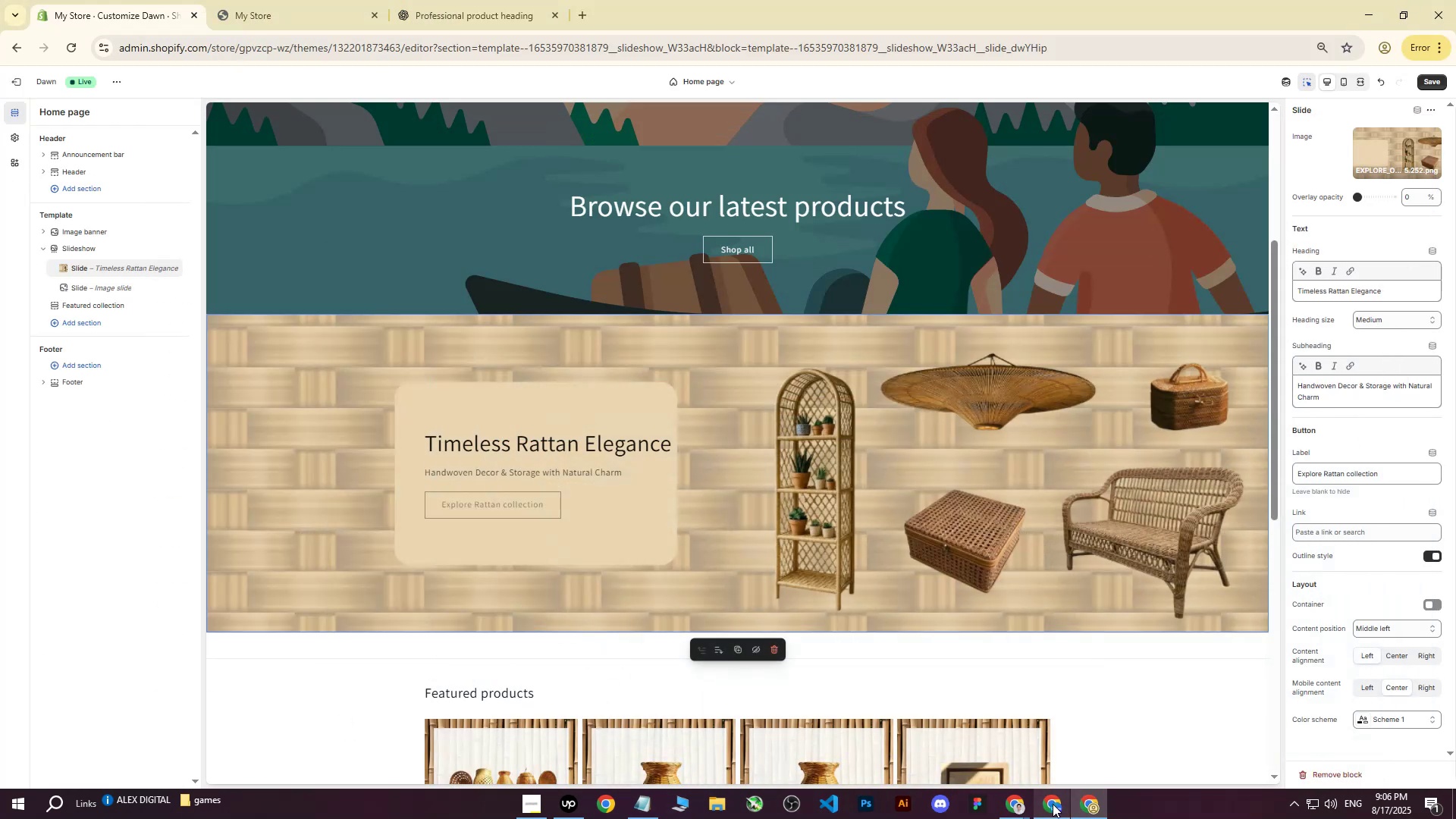 
left_click([1053, 804])
 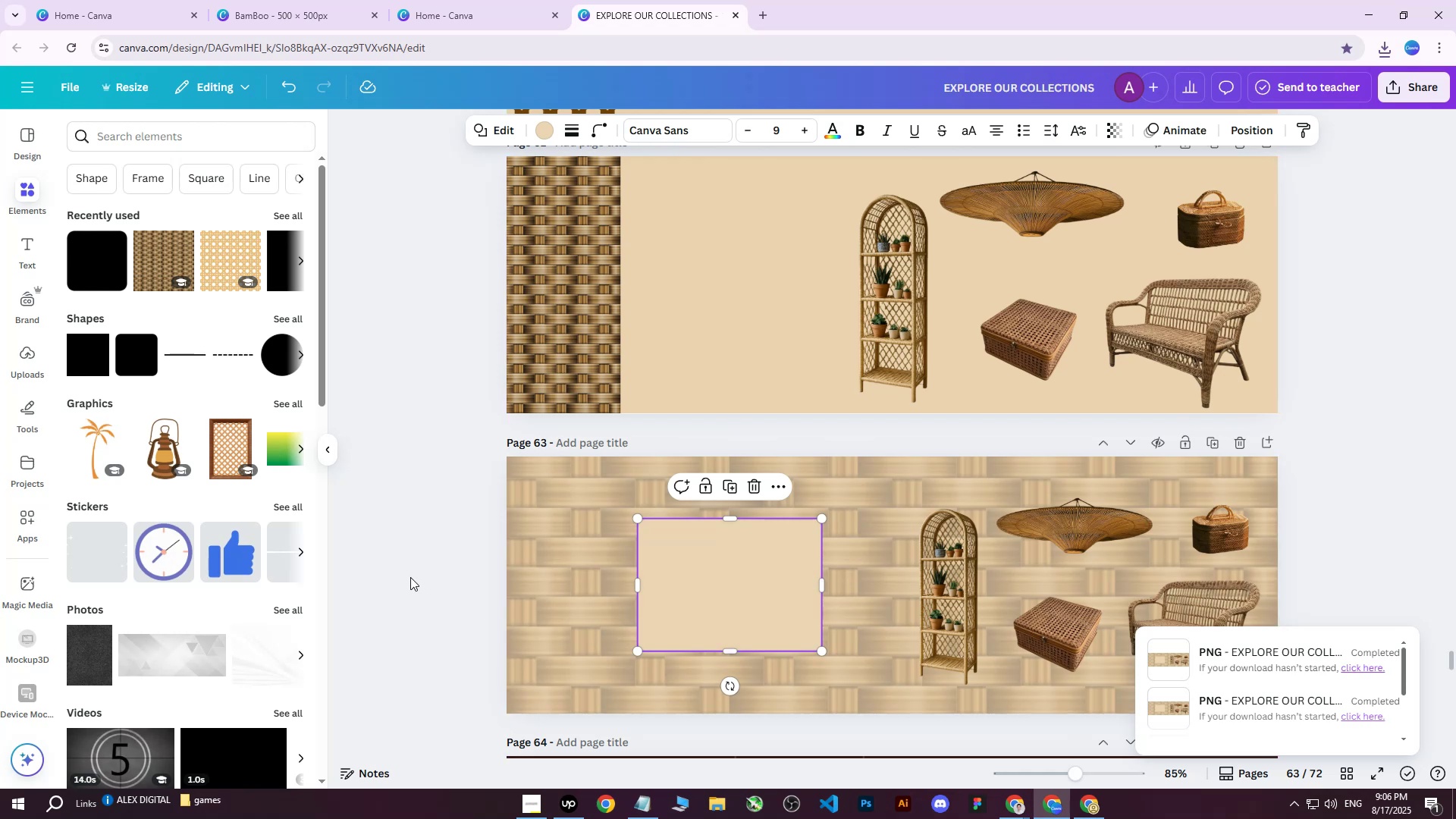 
double_click([737, 589])
 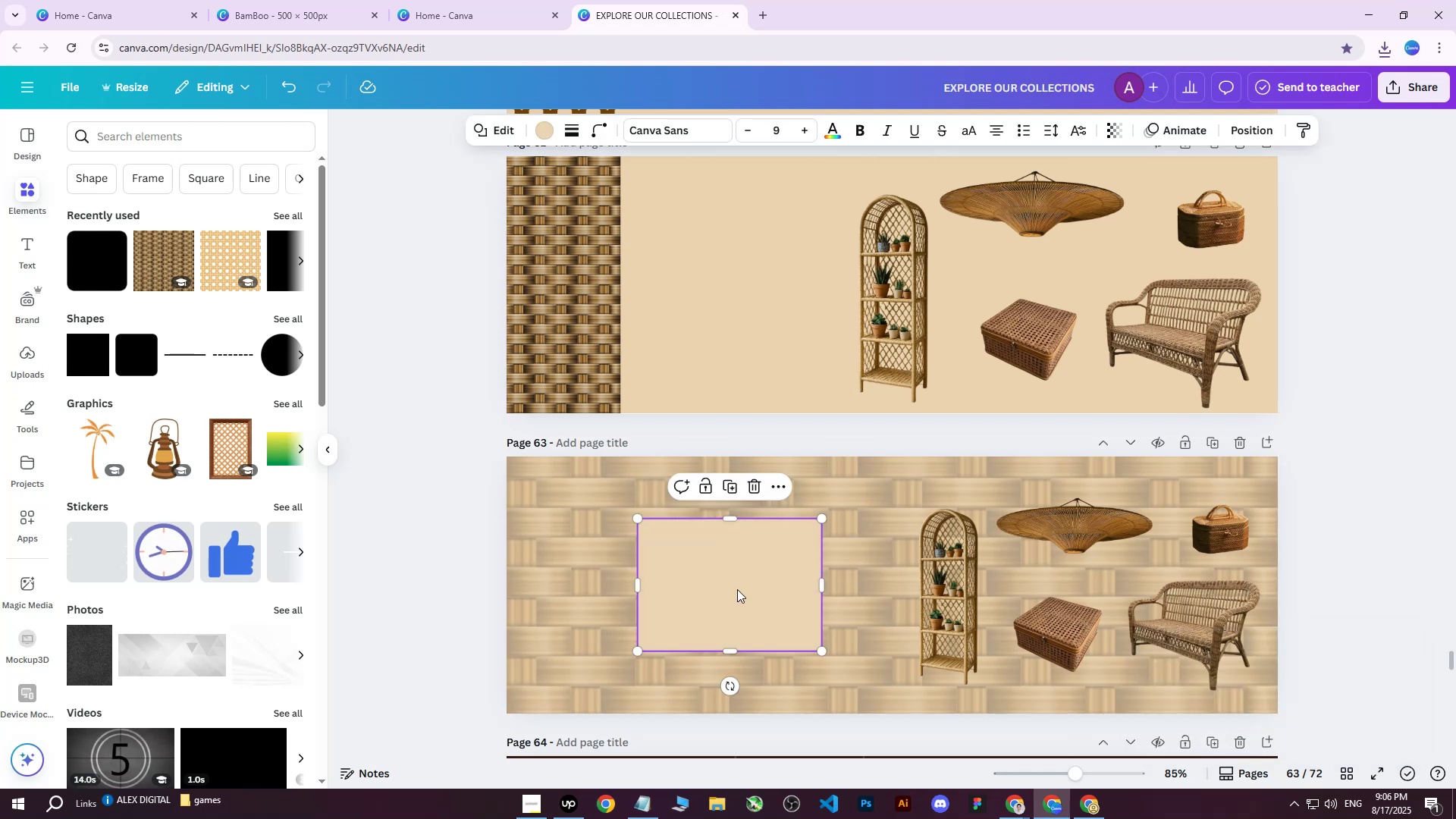 
hold_key(key=ArrowRight, duration=0.81)
 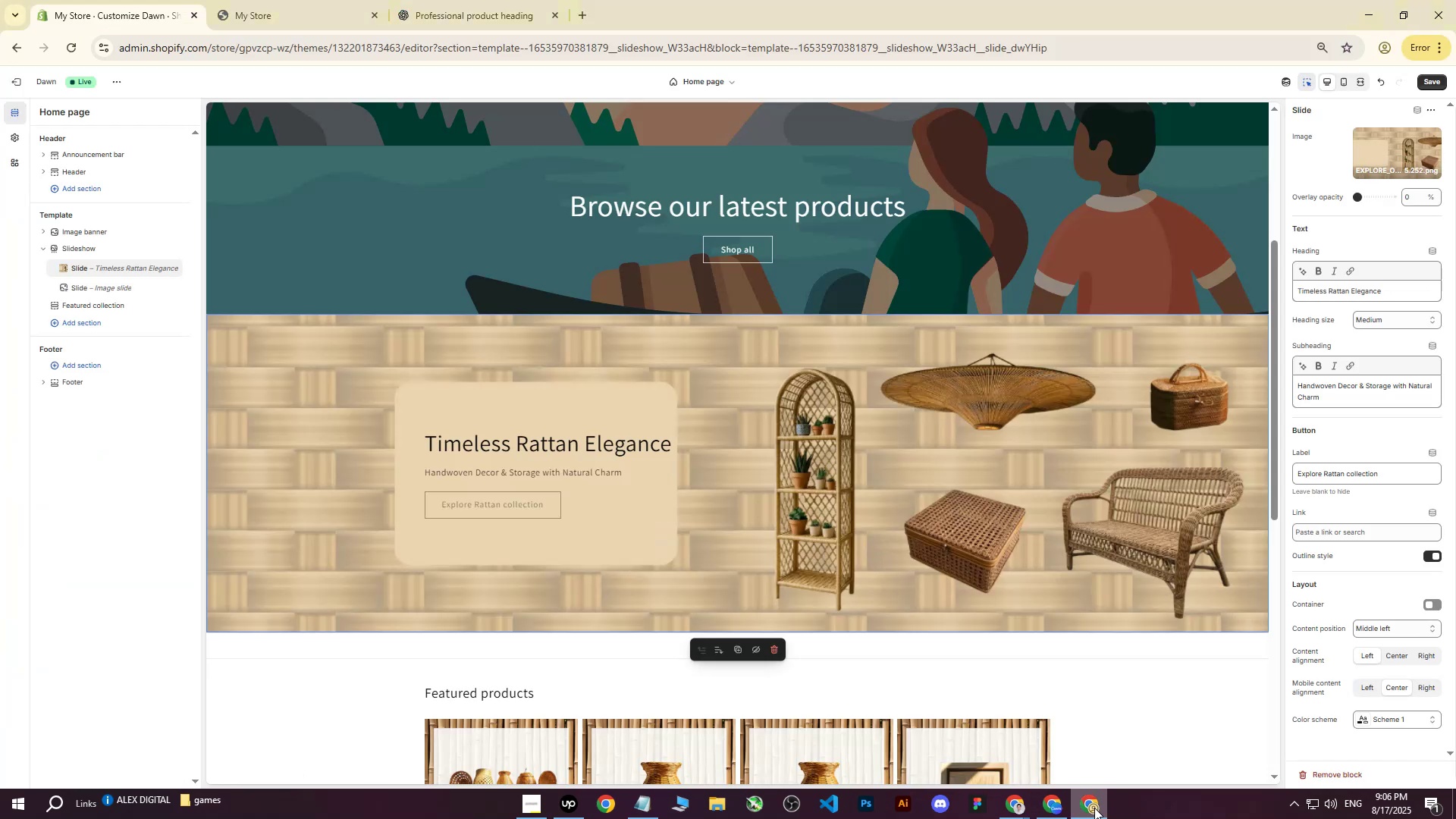 
left_click([1094, 808])
 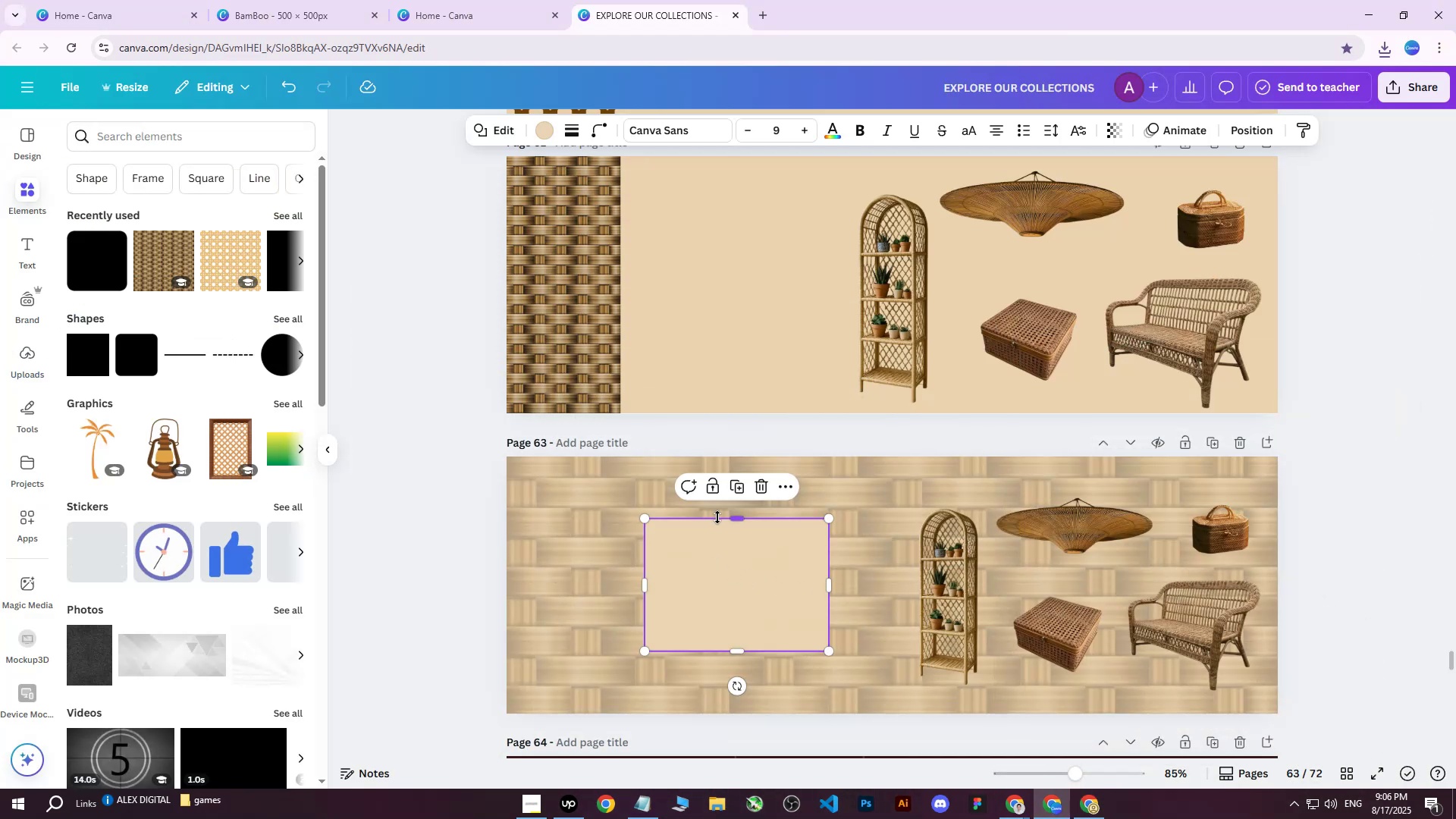 
left_click_drag(start_coordinate=[736, 519], to_coordinate=[736, 531])
 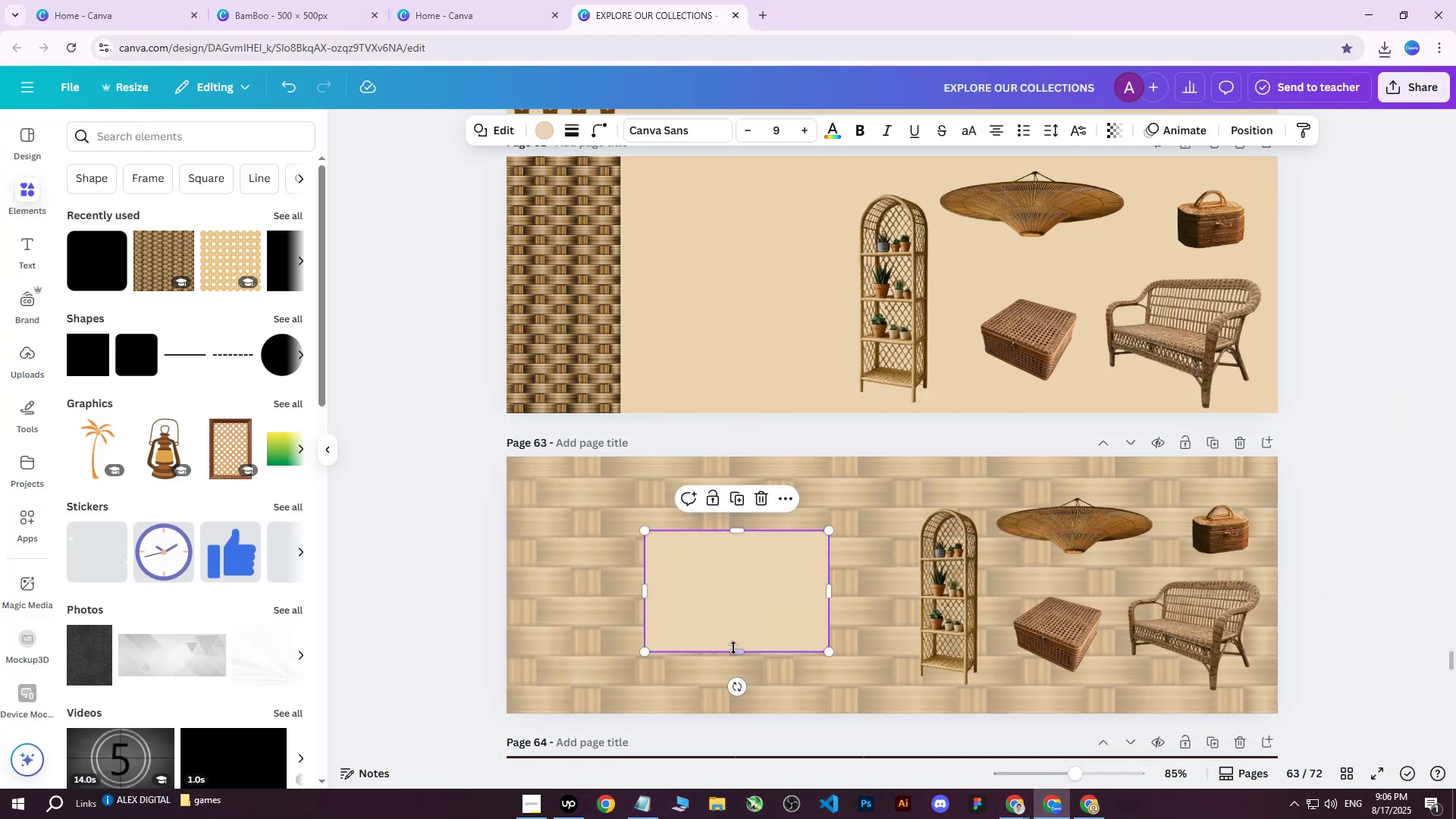 
left_click_drag(start_coordinate=[733, 647], to_coordinate=[738, 628])
 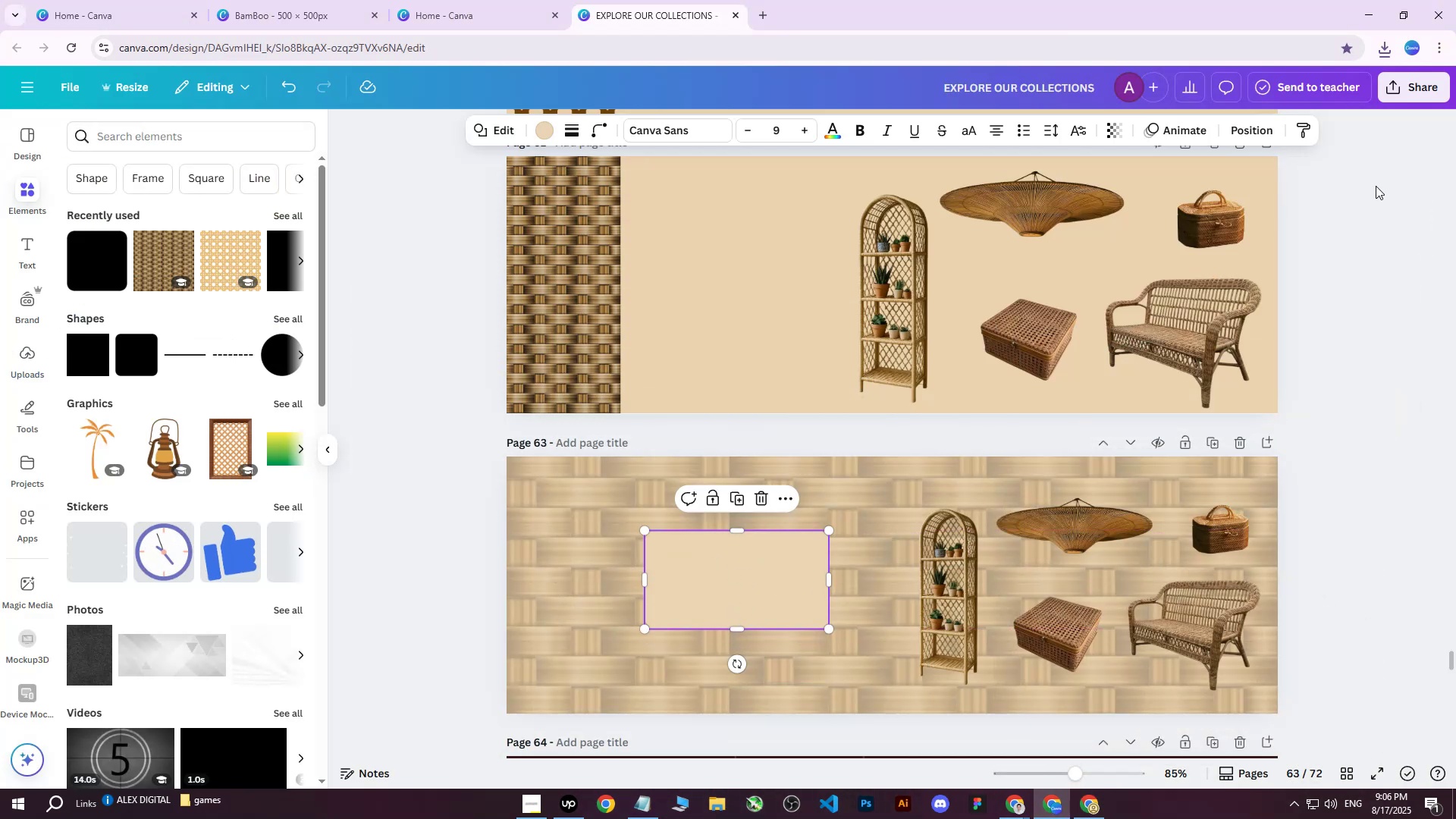 
left_click([1417, 74])
 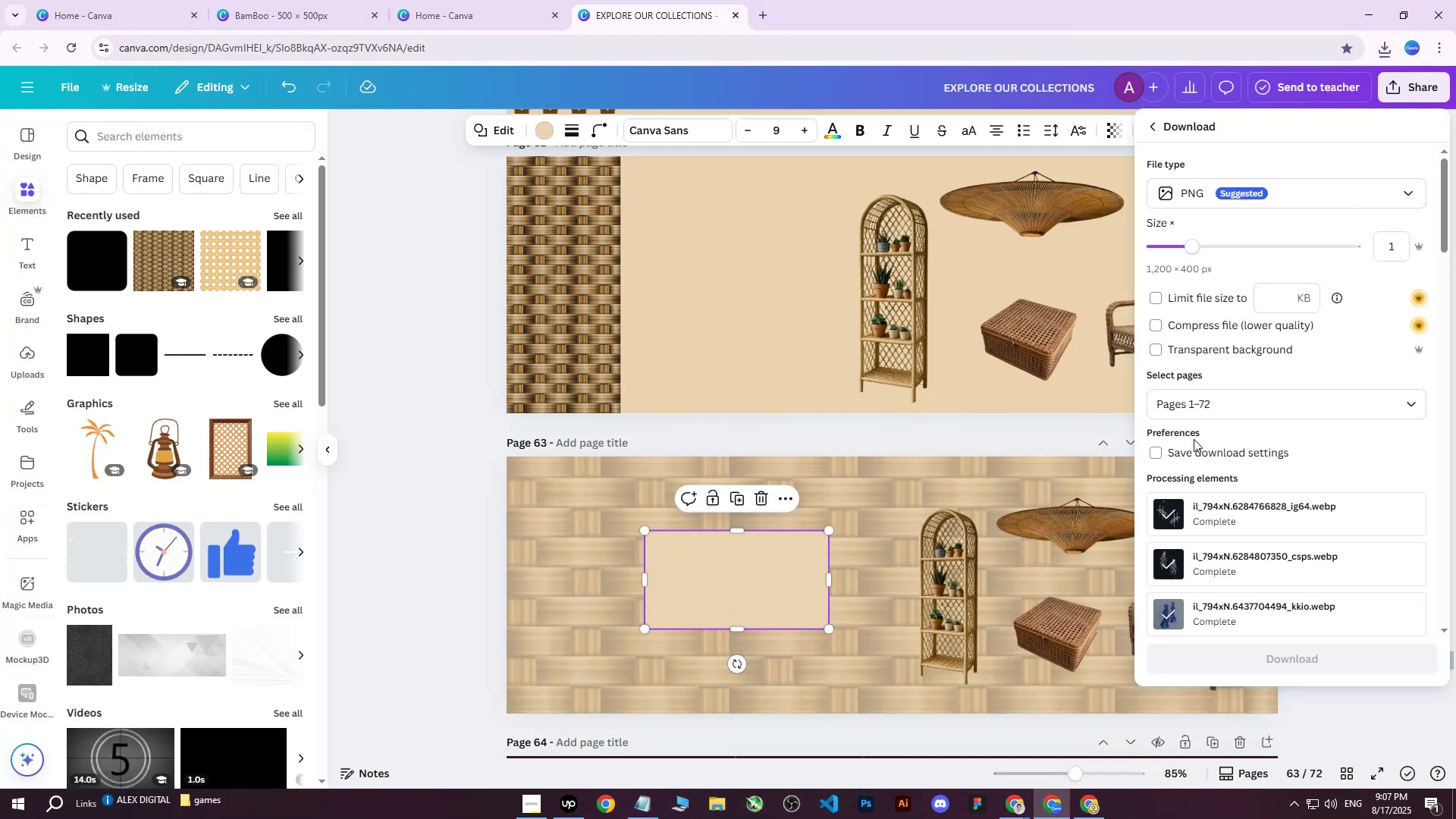 
double_click([1199, 441])
 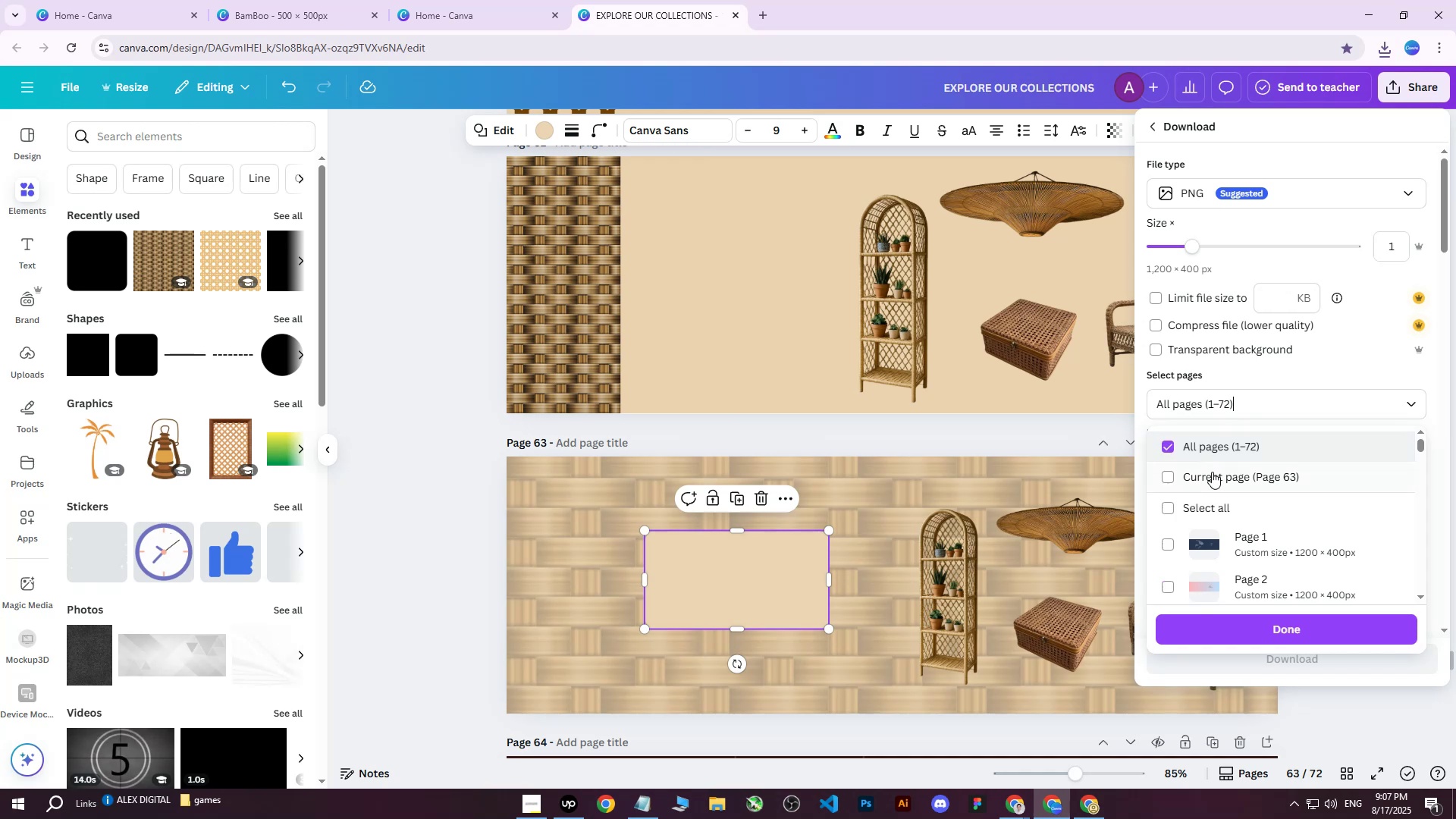 
triple_click([1211, 472])
 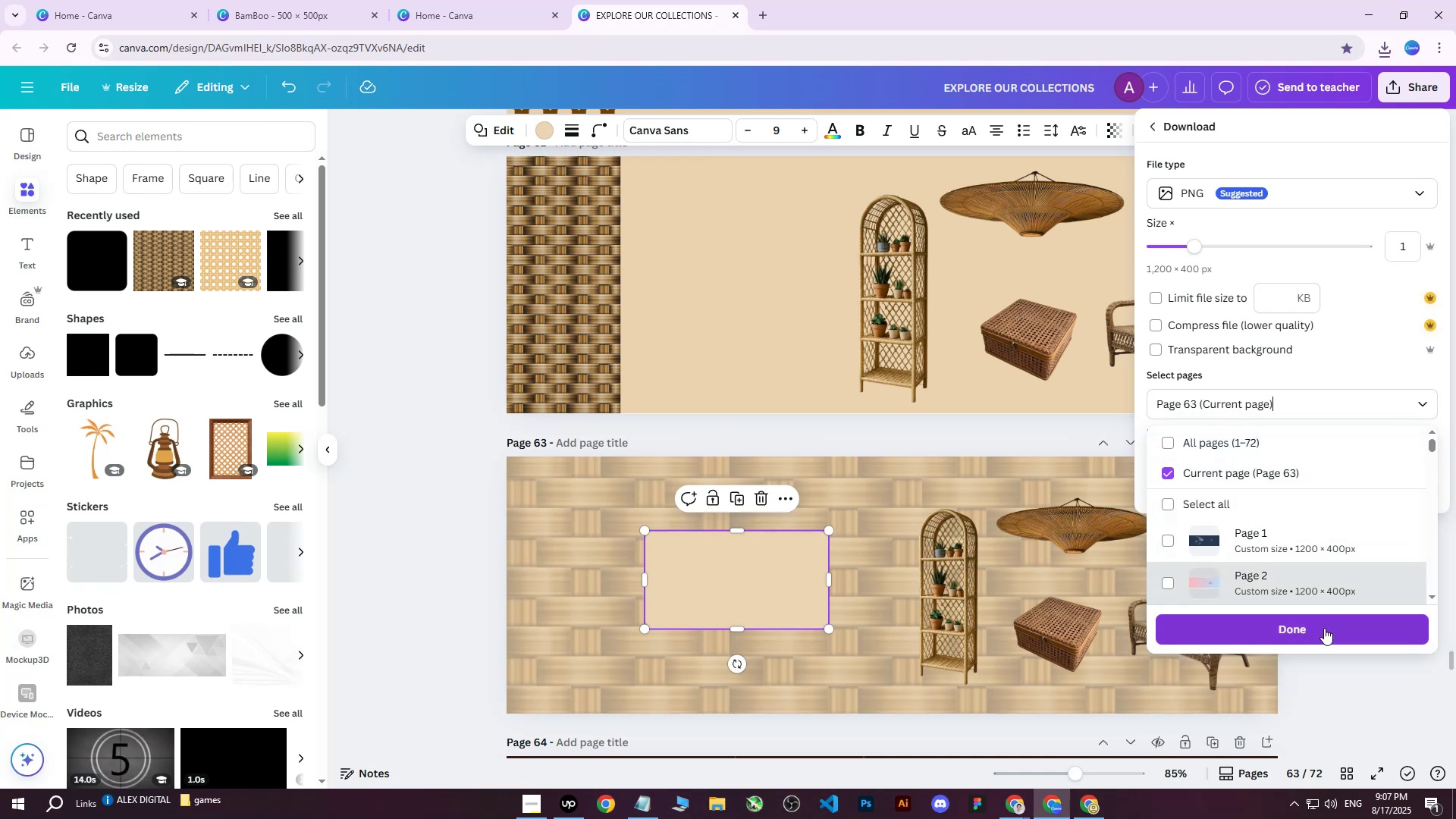 
triple_click([1313, 625])
 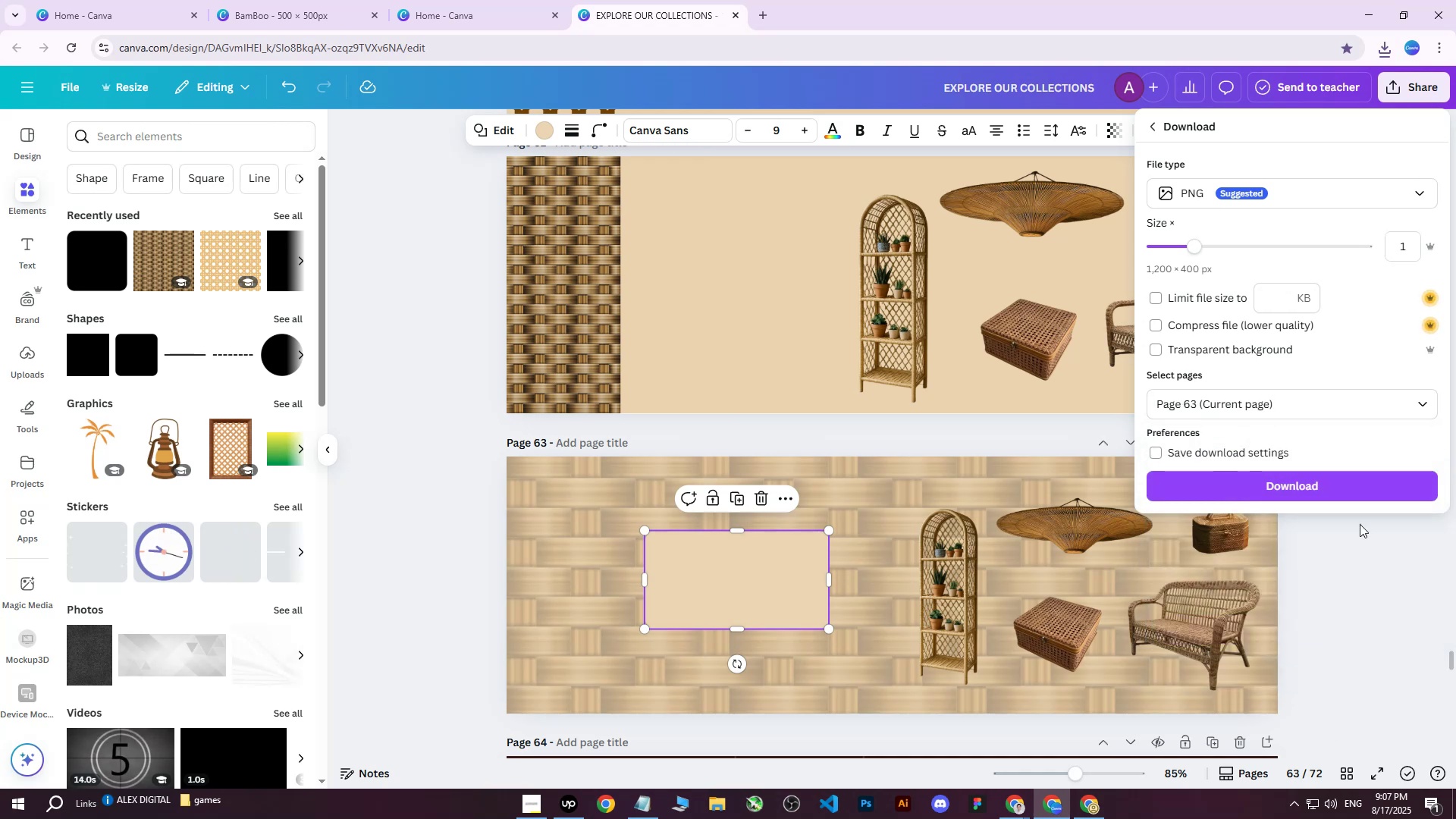 
left_click([1332, 495])
 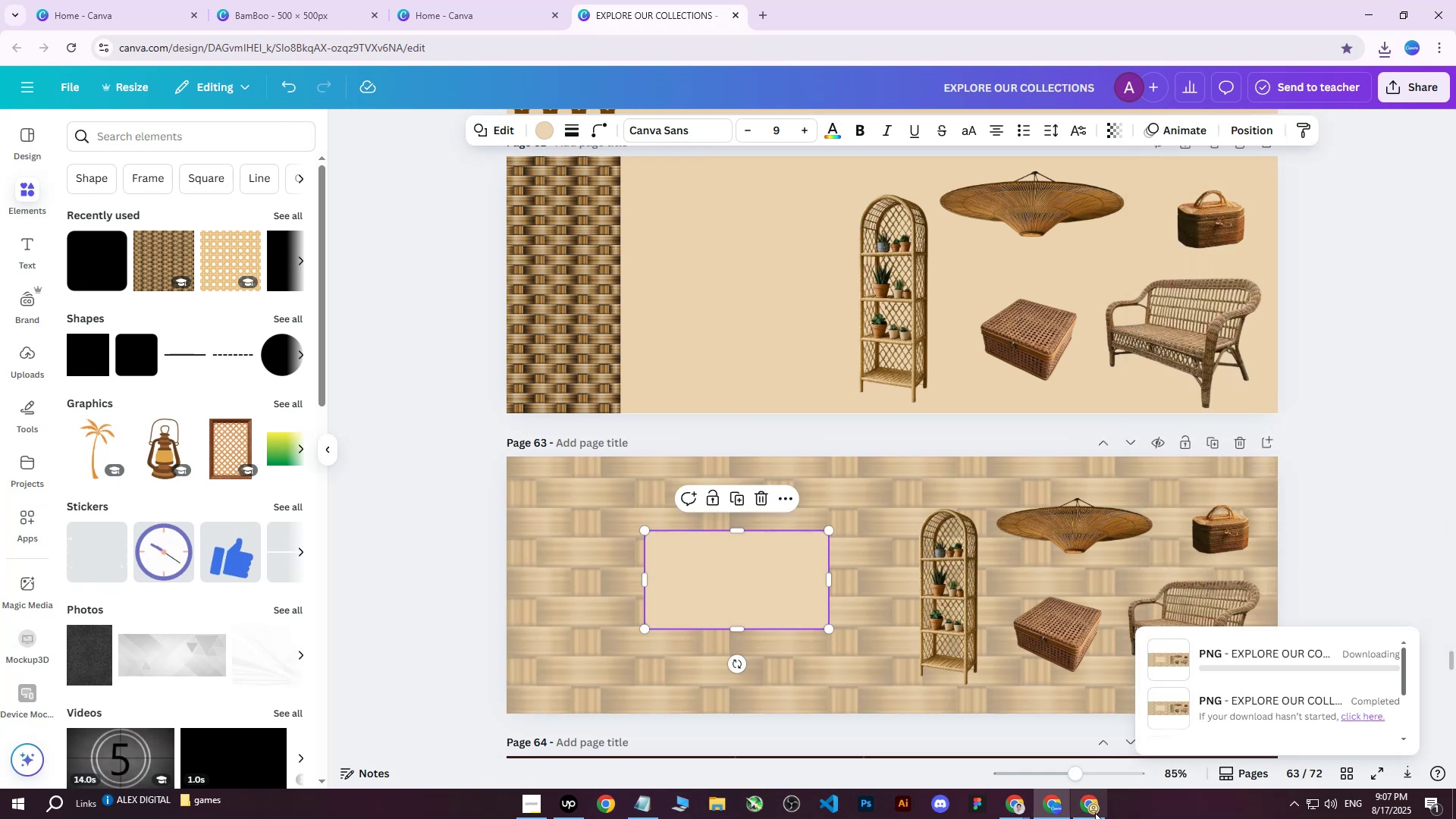 
left_click([1082, 818])
 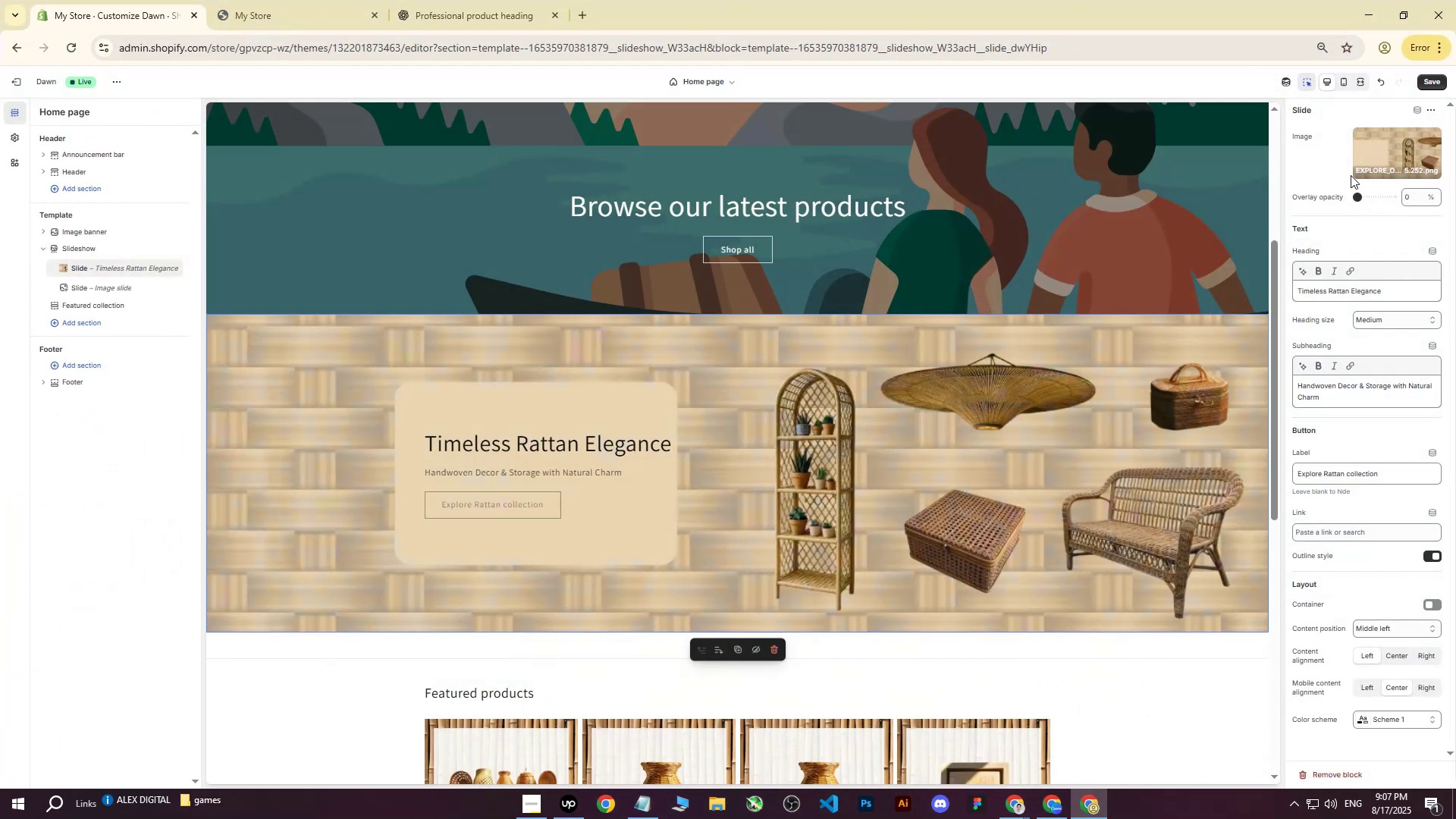 
left_click([1406, 151])
 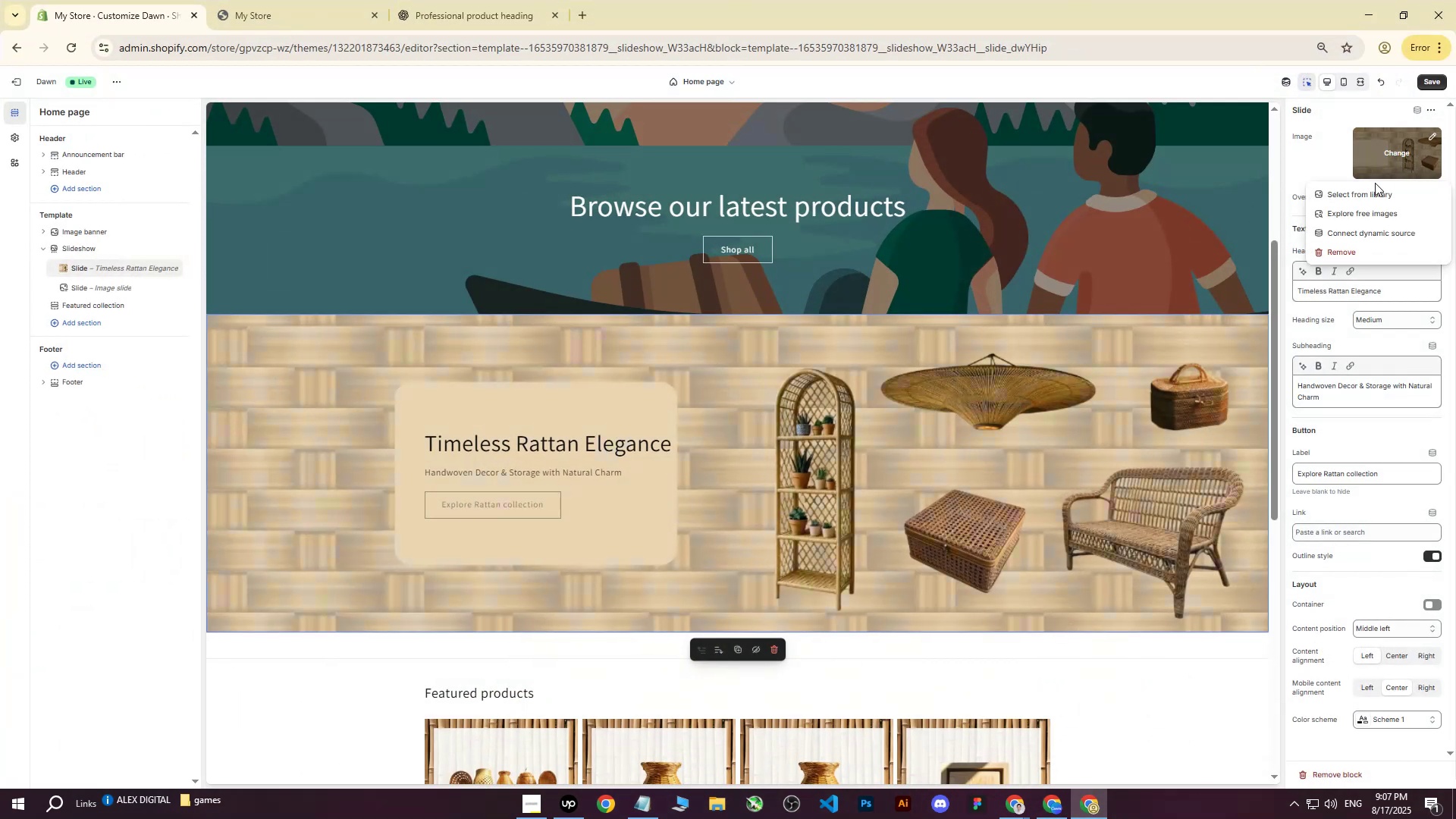 
double_click([1366, 190])
 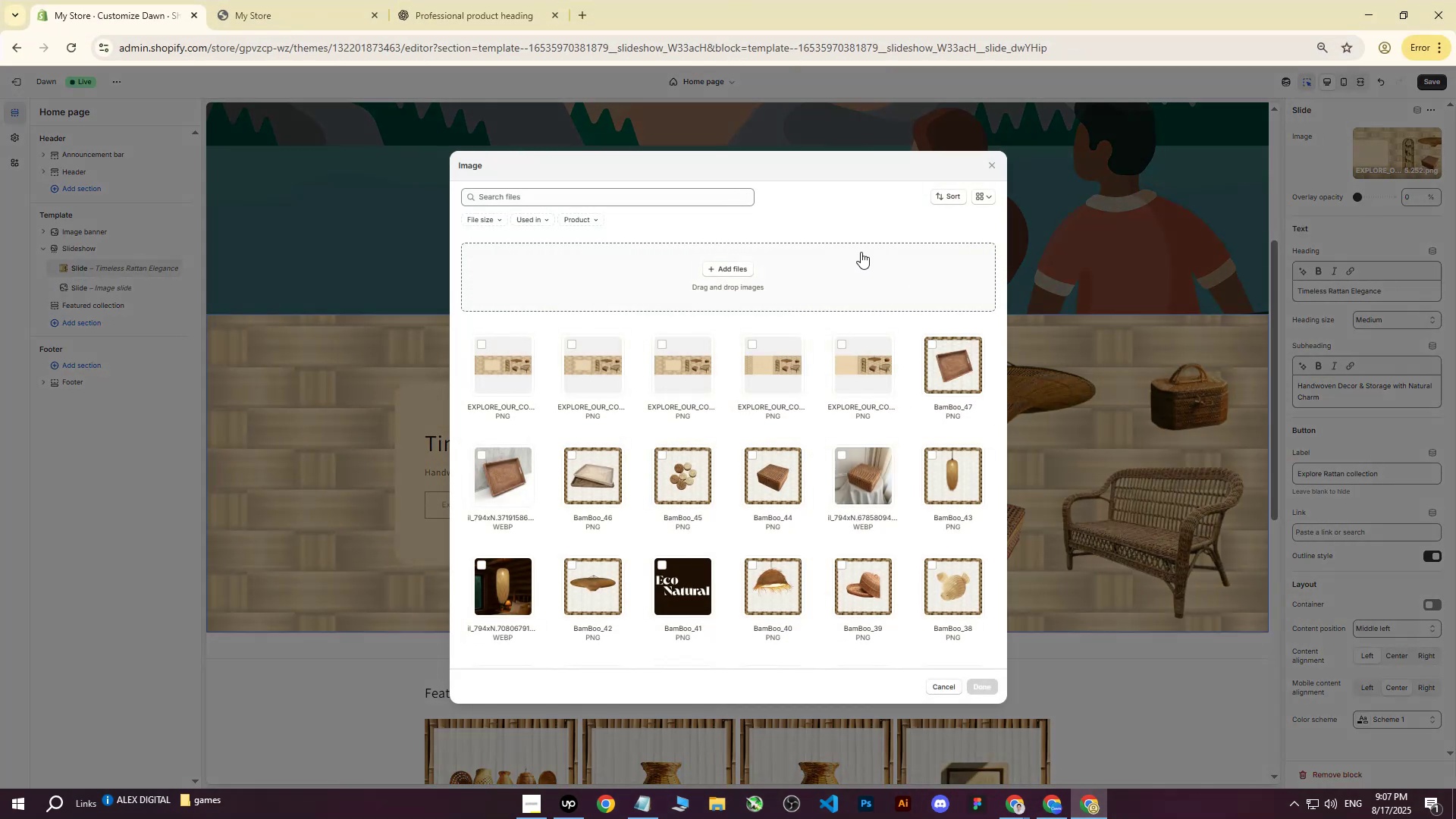 
left_click([737, 273])
 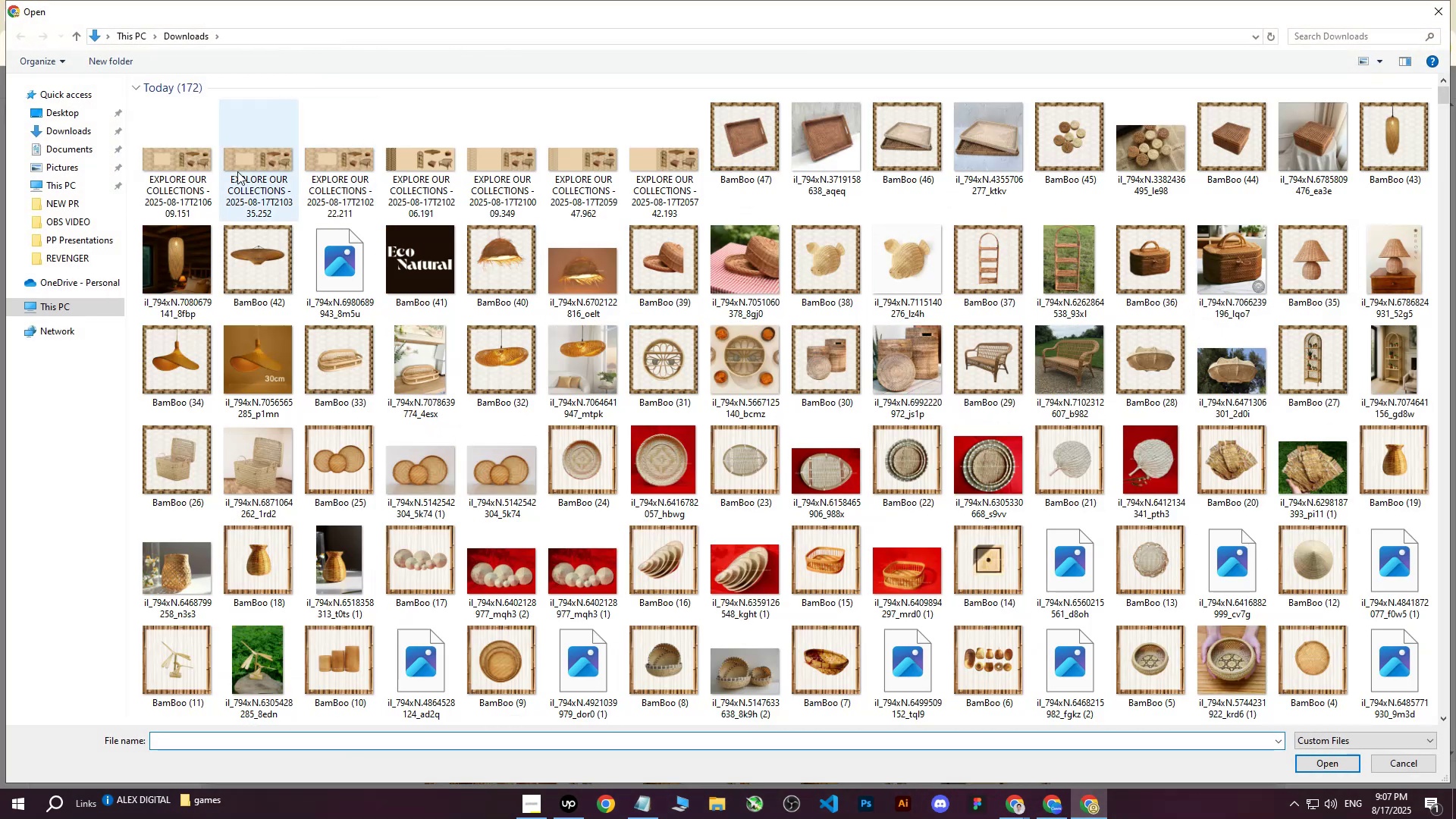 
left_click([177, 136])
 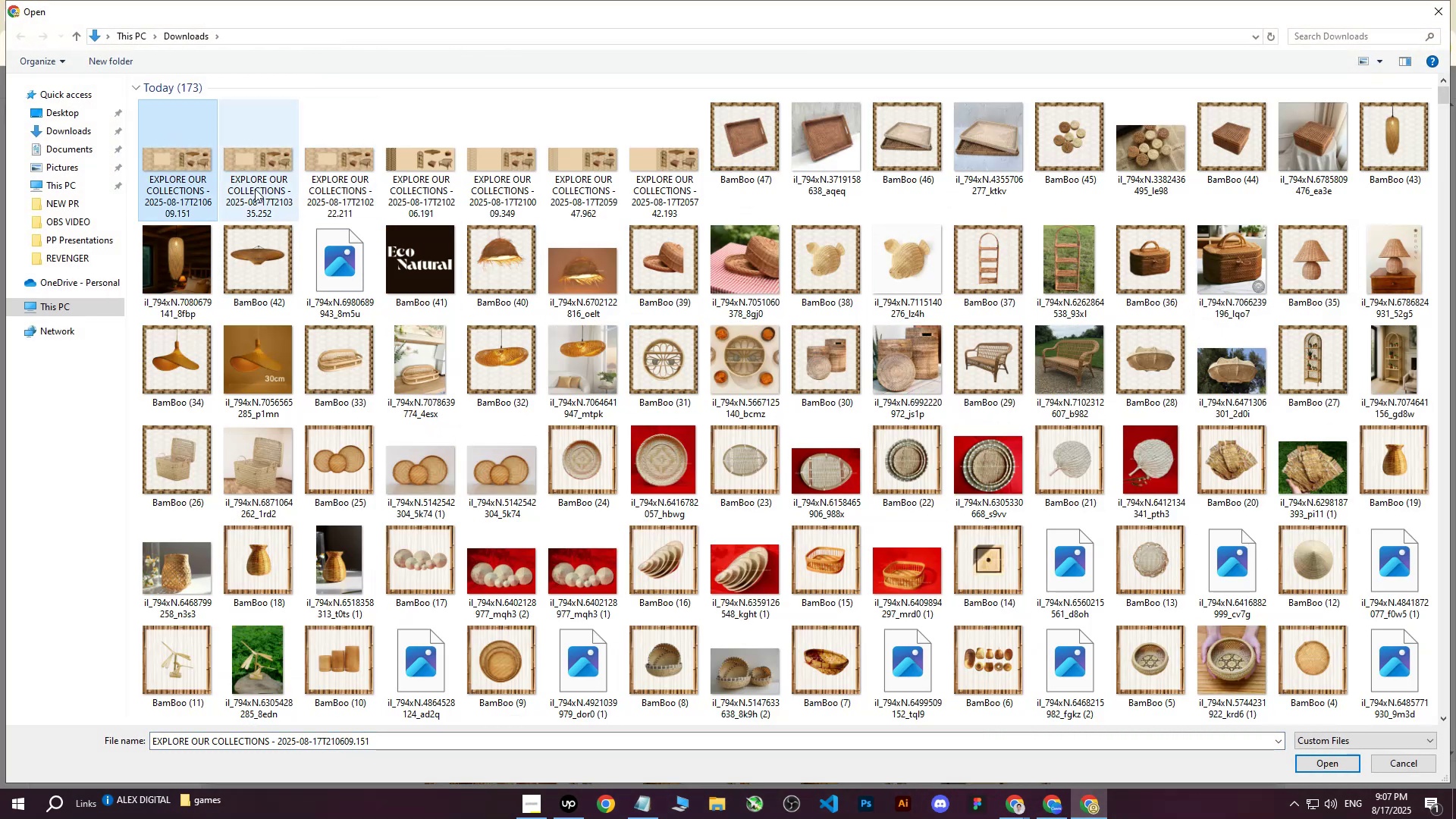 
double_click([196, 174])
 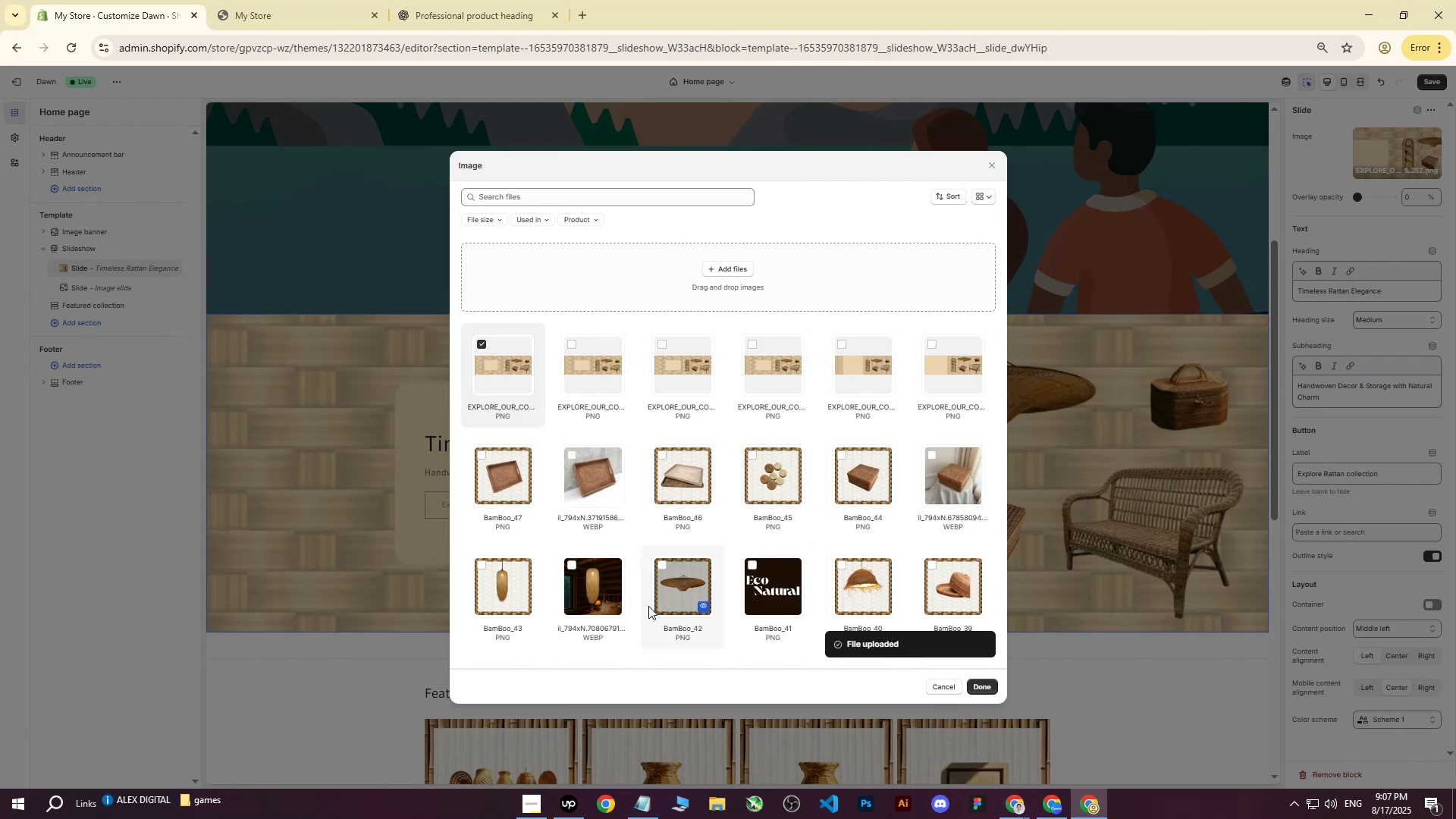 
wait(6.26)
 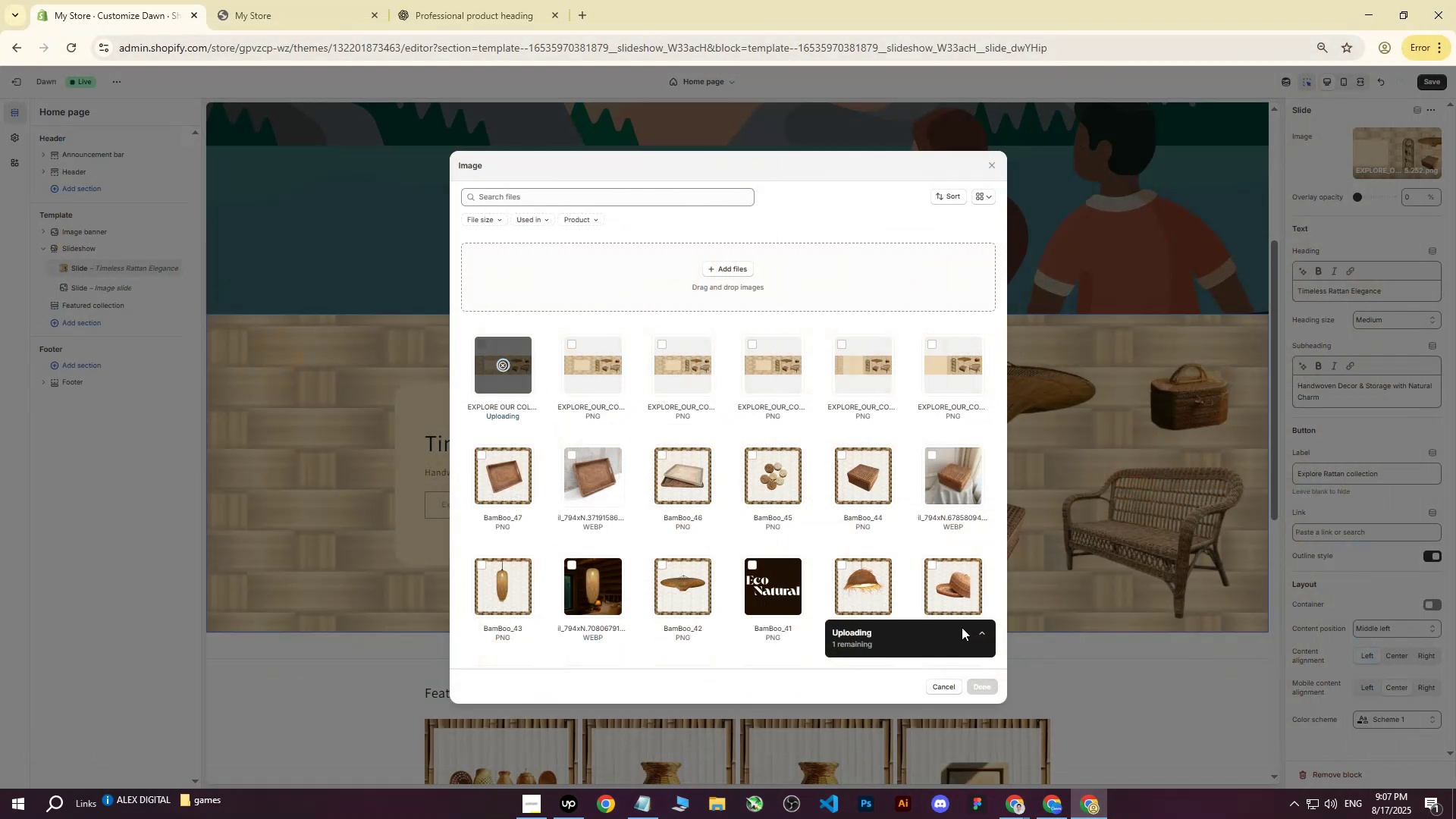 
left_click([993, 690])
 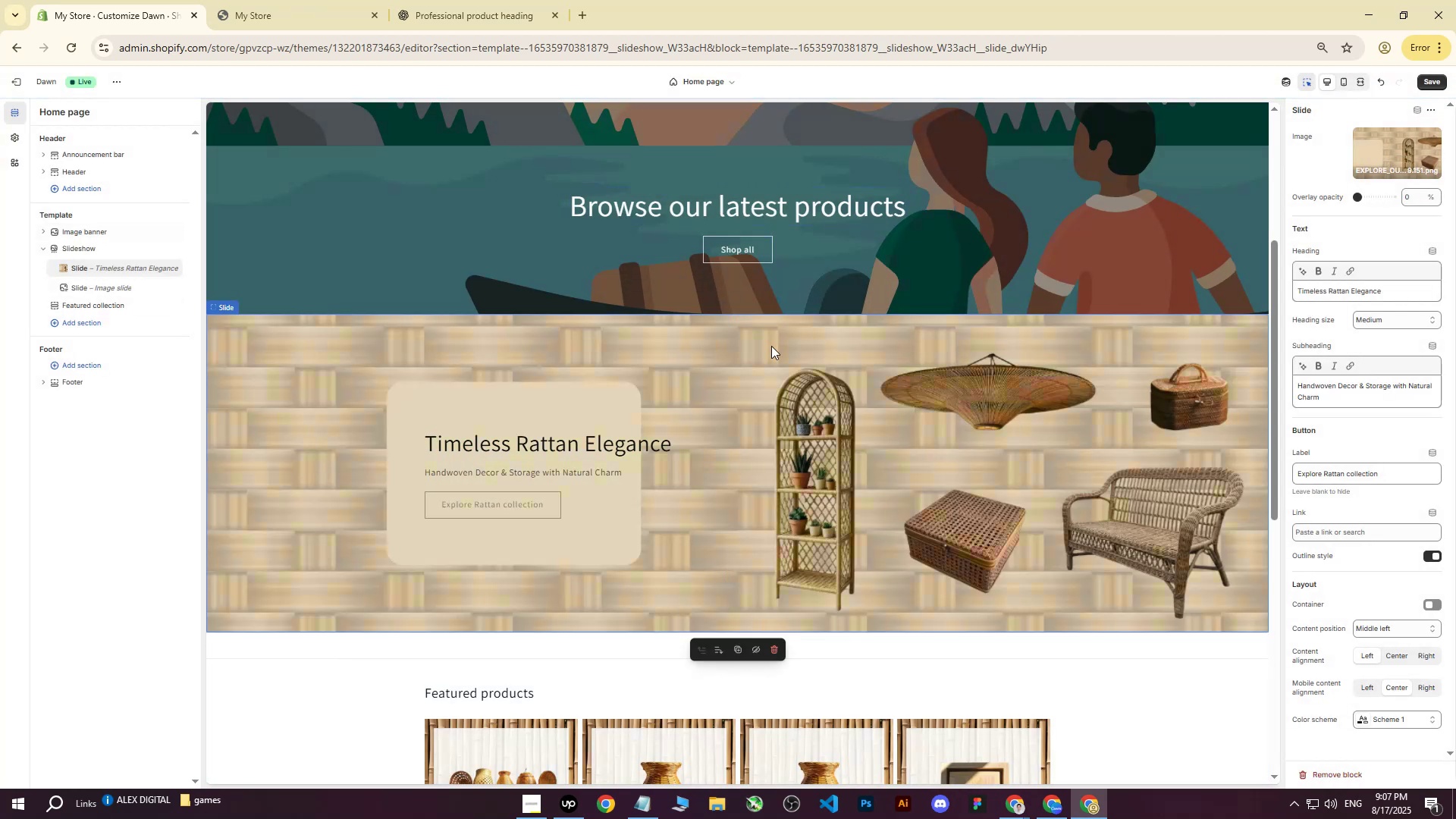 
left_click([1443, 80])
 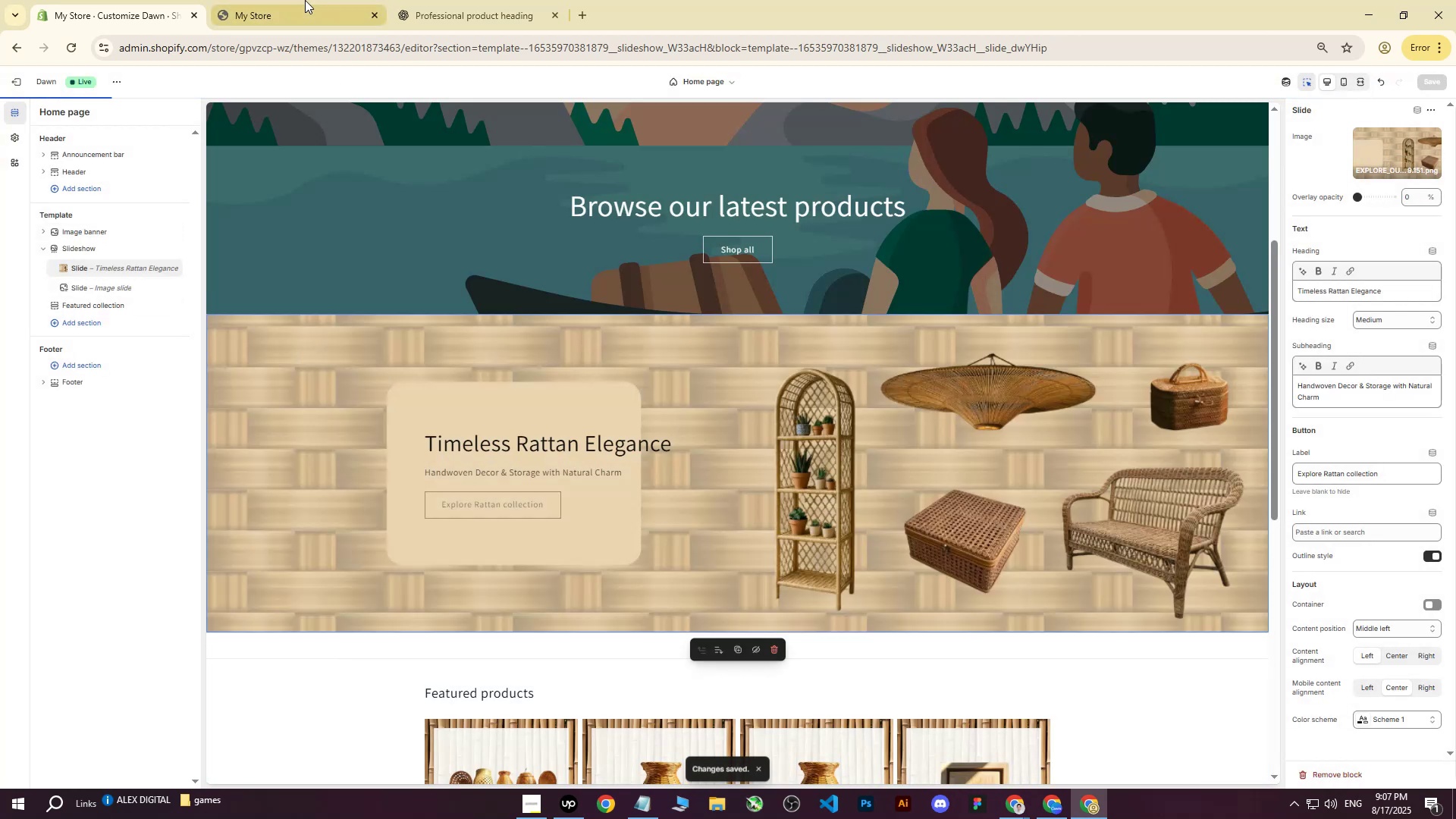 
left_click([305, 0])
 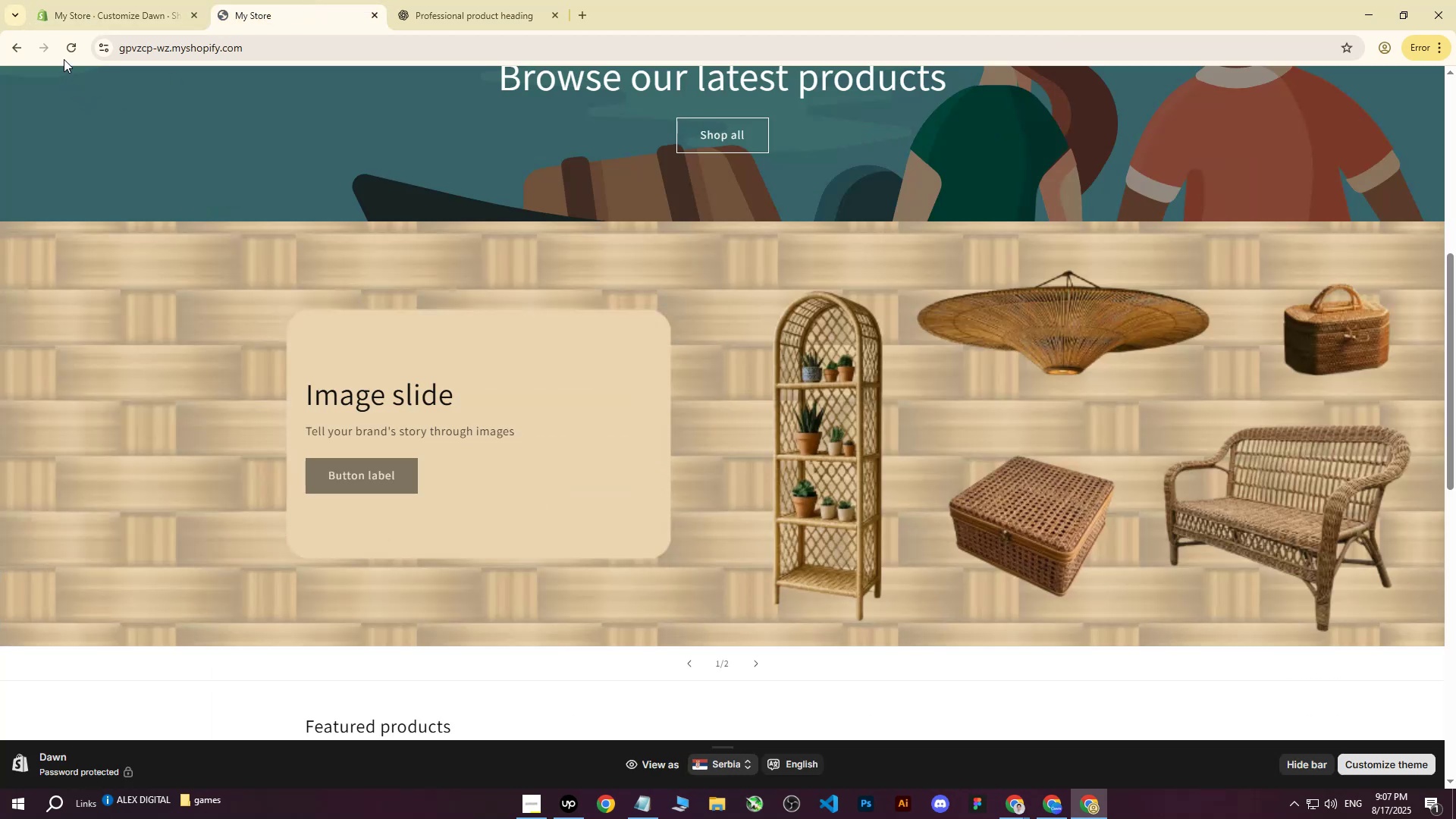 
left_click([67, 52])
 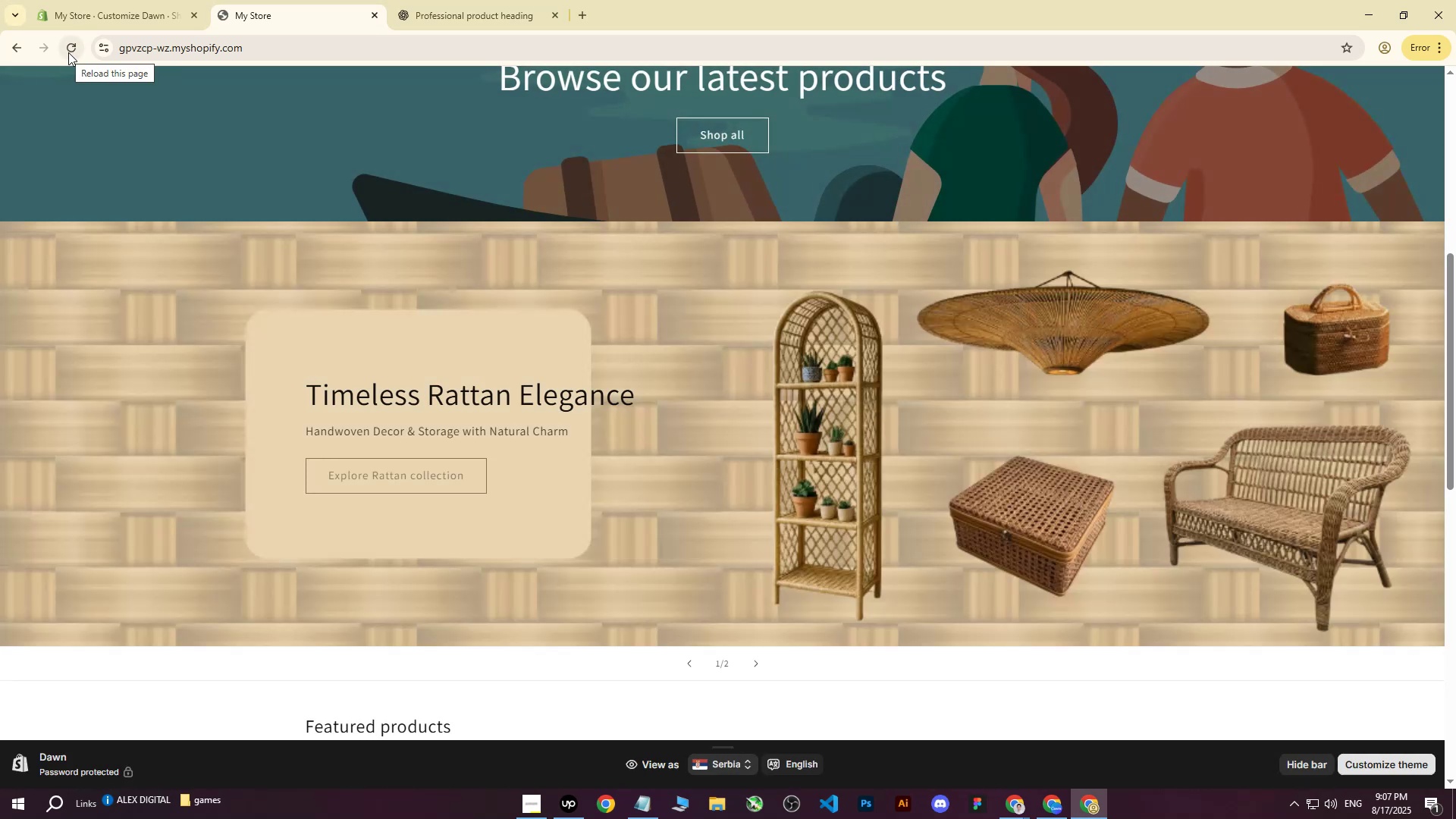 
wait(14.87)
 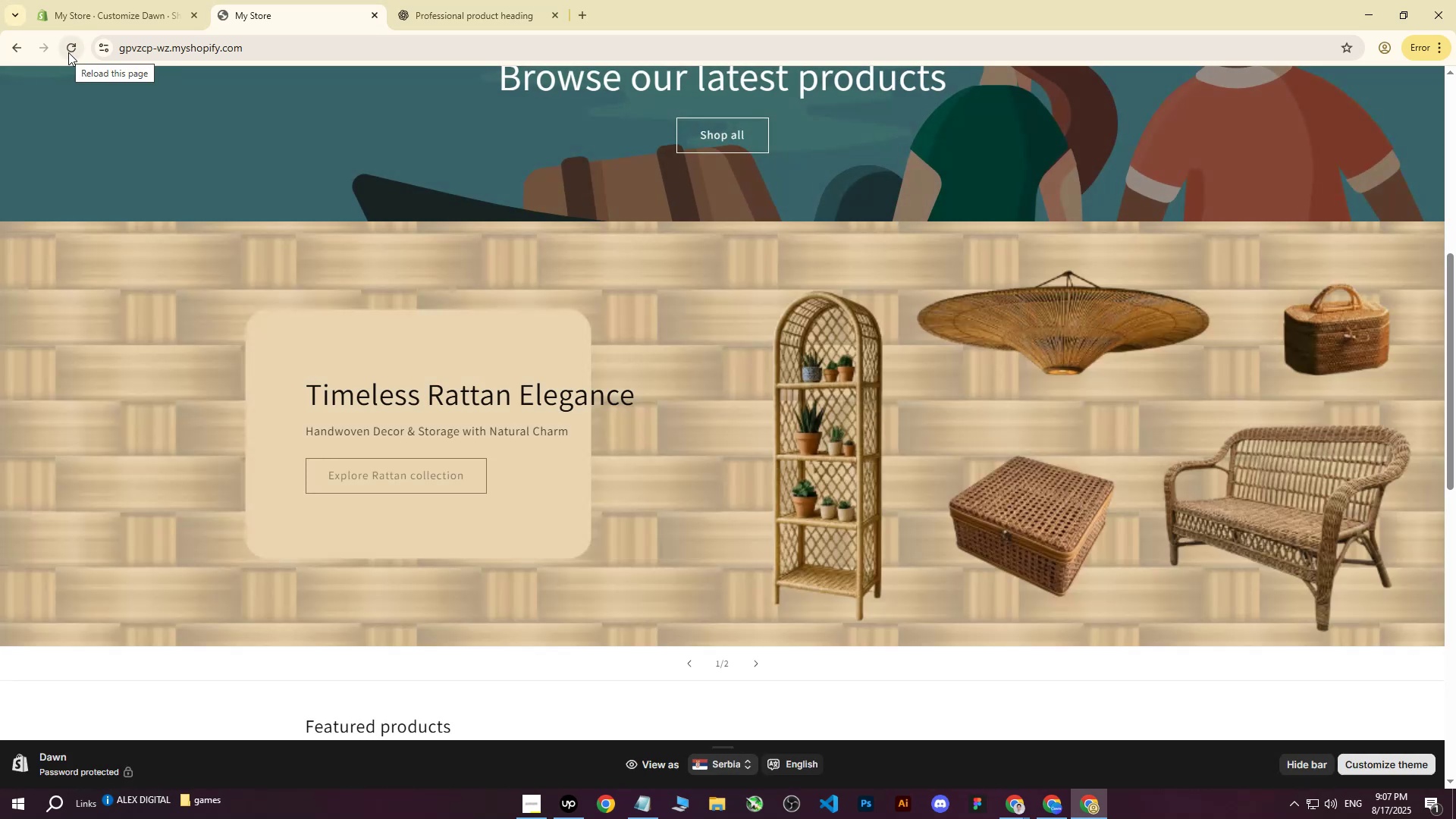 
mouse_move([1043, 786])
 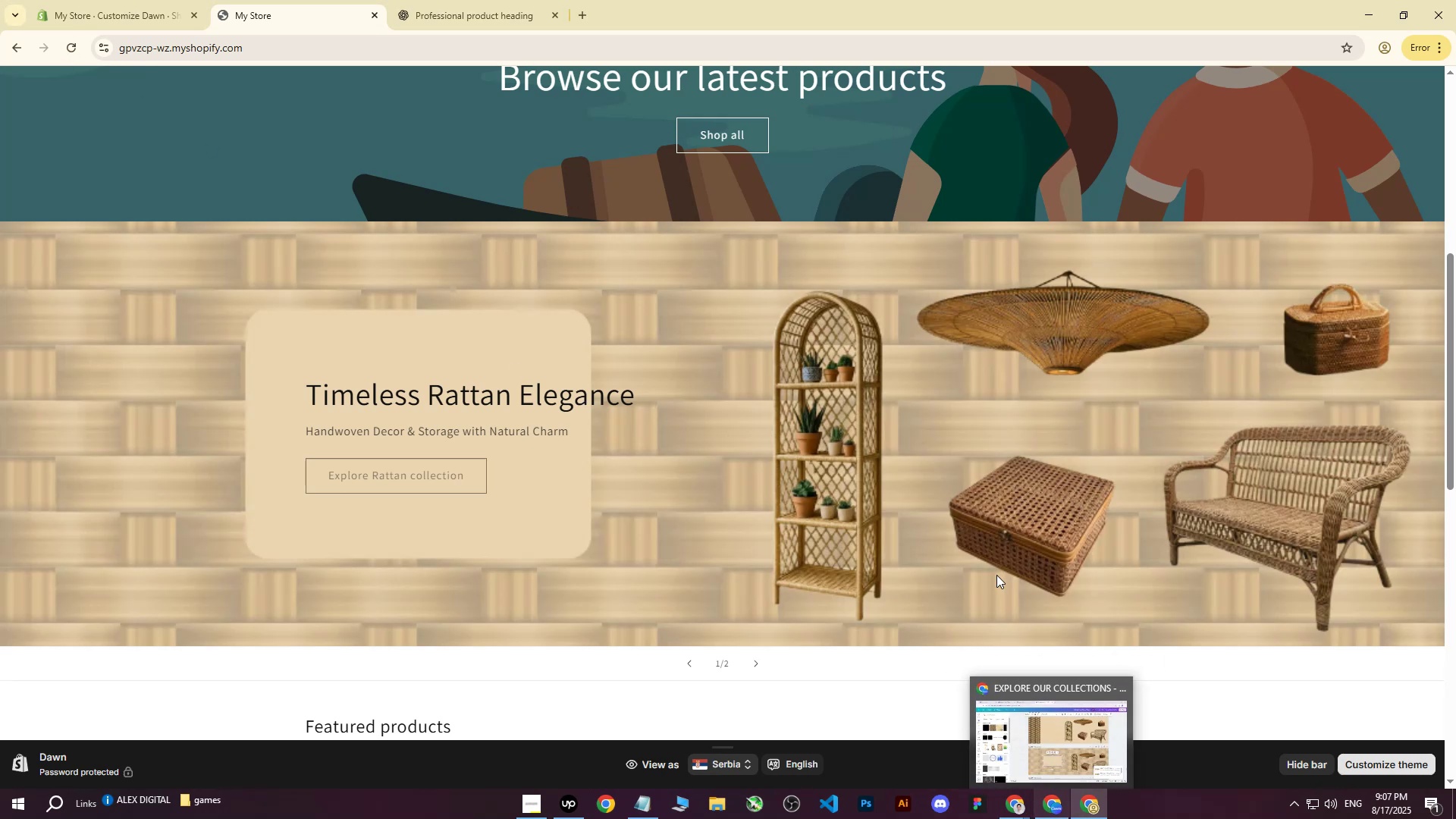 
scroll: coordinate [928, 520], scroll_direction: up, amount: 1.0
 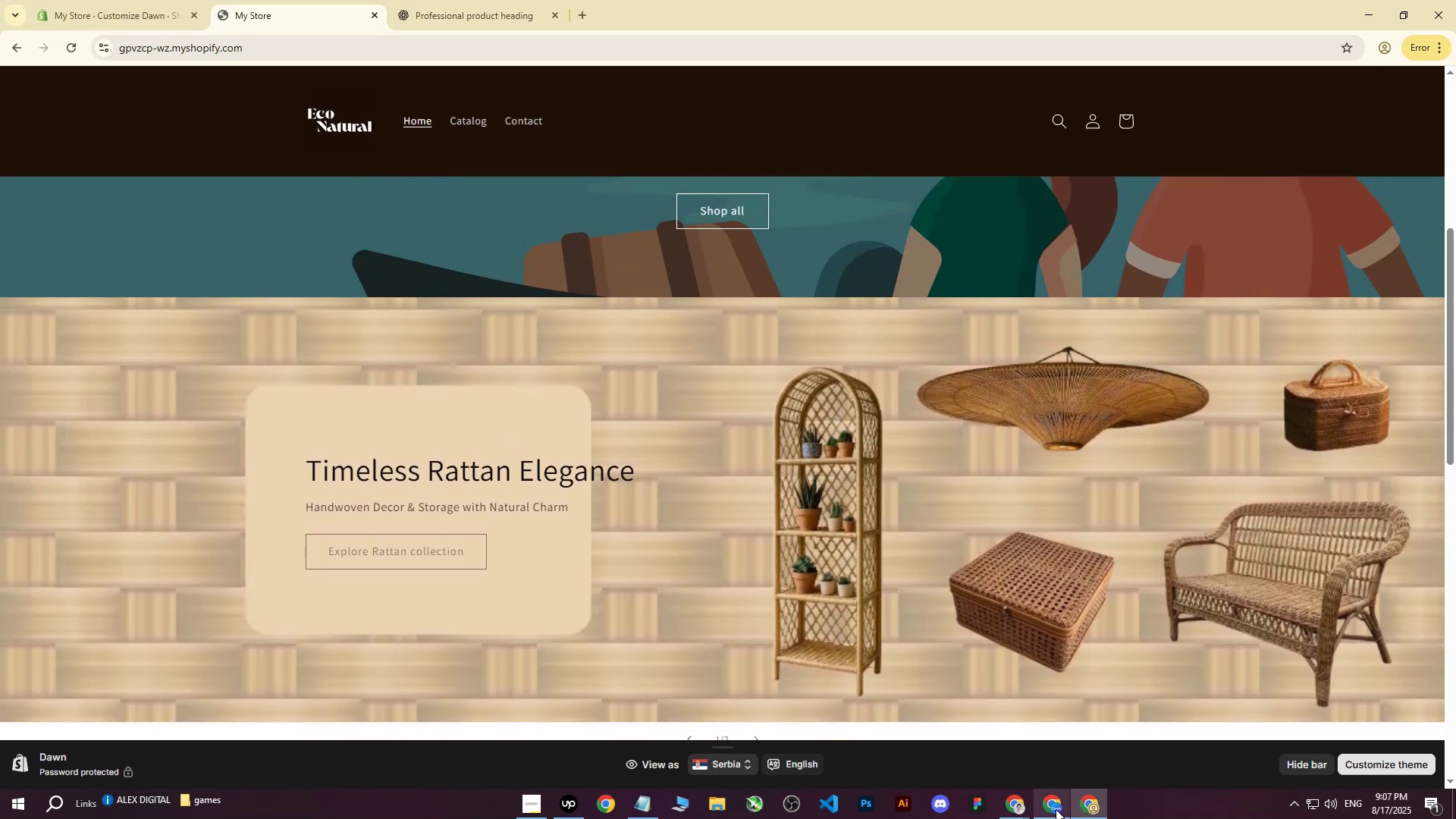 
left_click([1056, 809])
 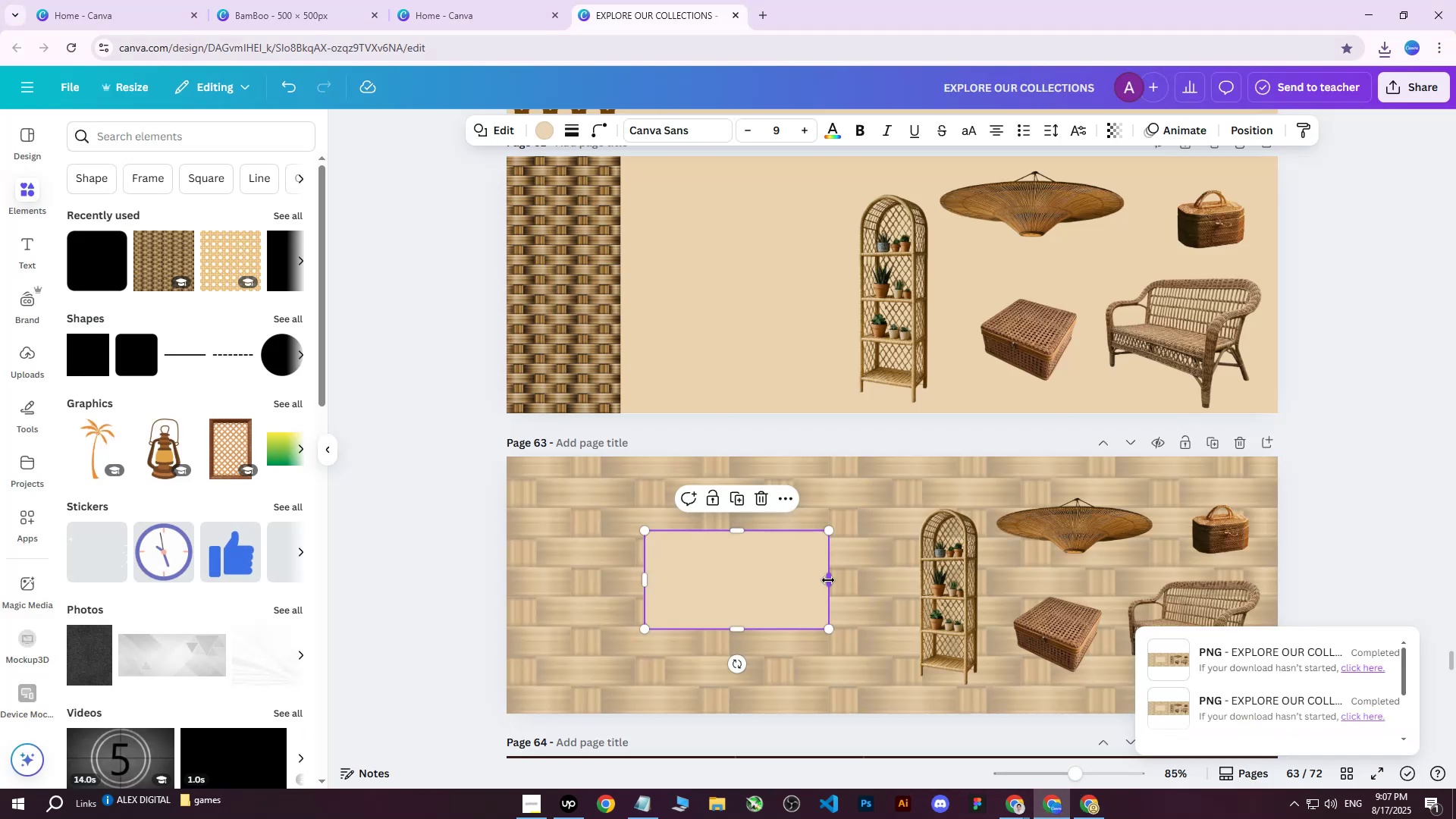 
left_click_drag(start_coordinate=[828, 579], to_coordinate=[864, 585])
 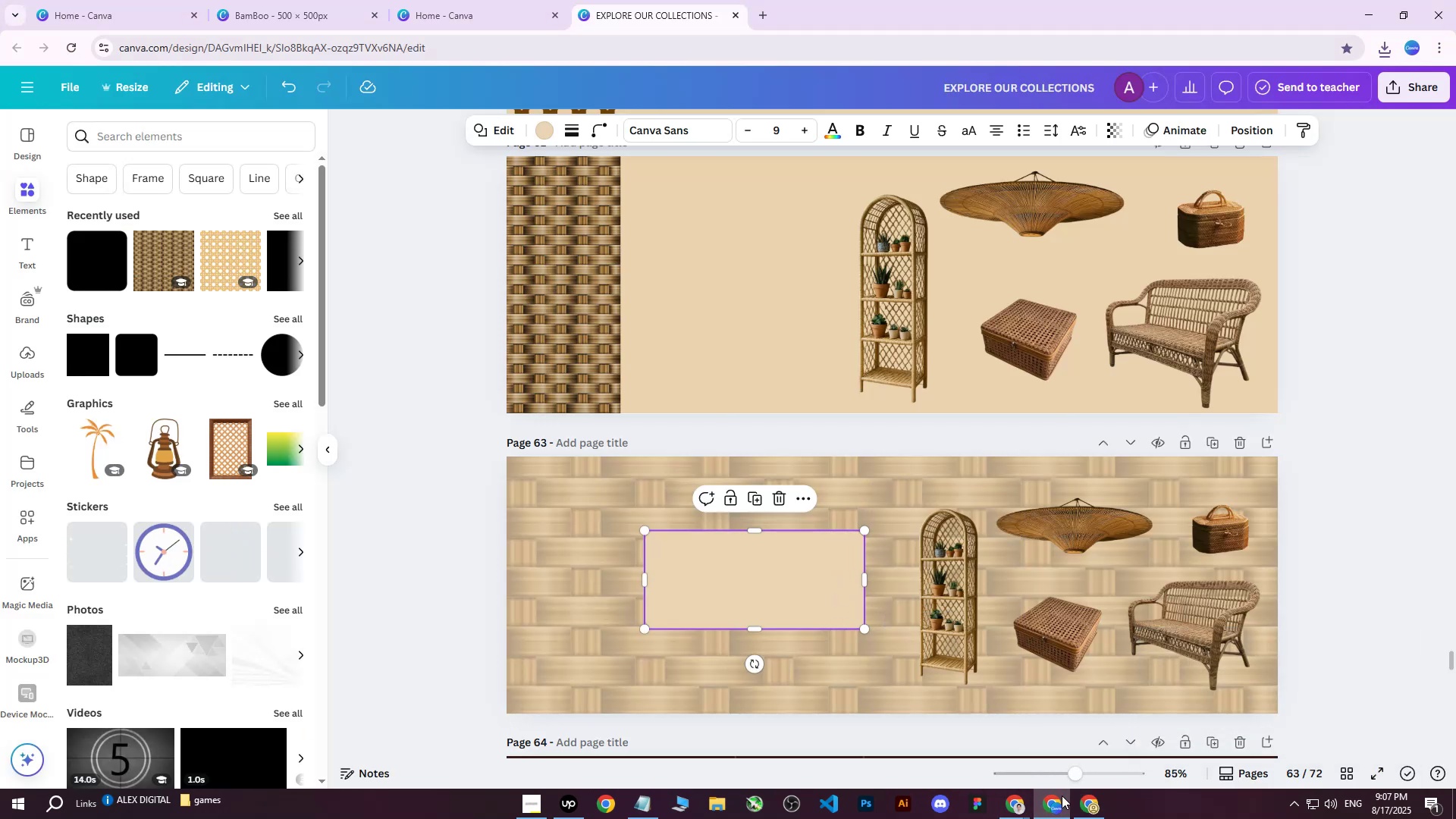 
left_click([1094, 805])
 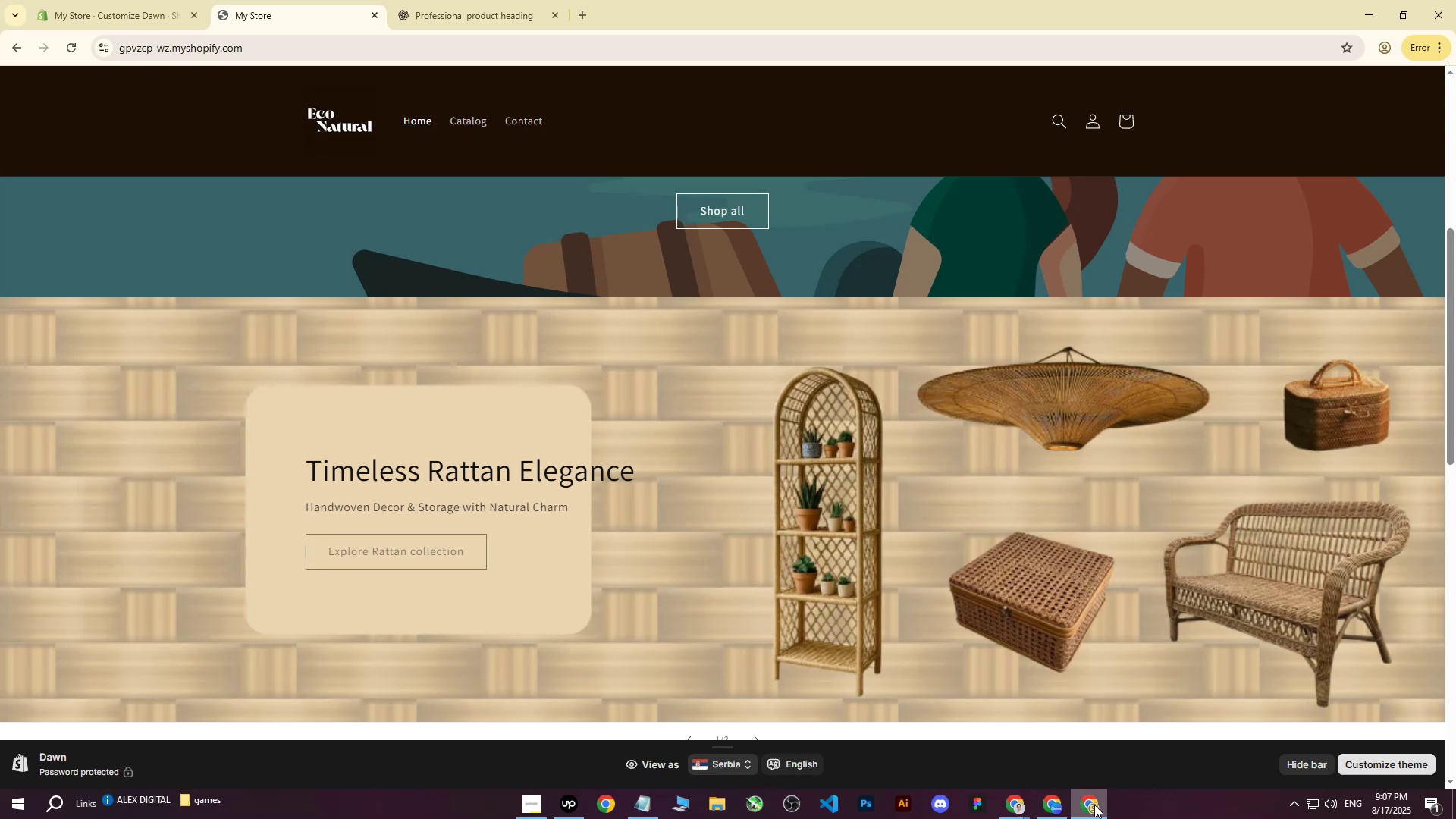 
left_click([1094, 805])
 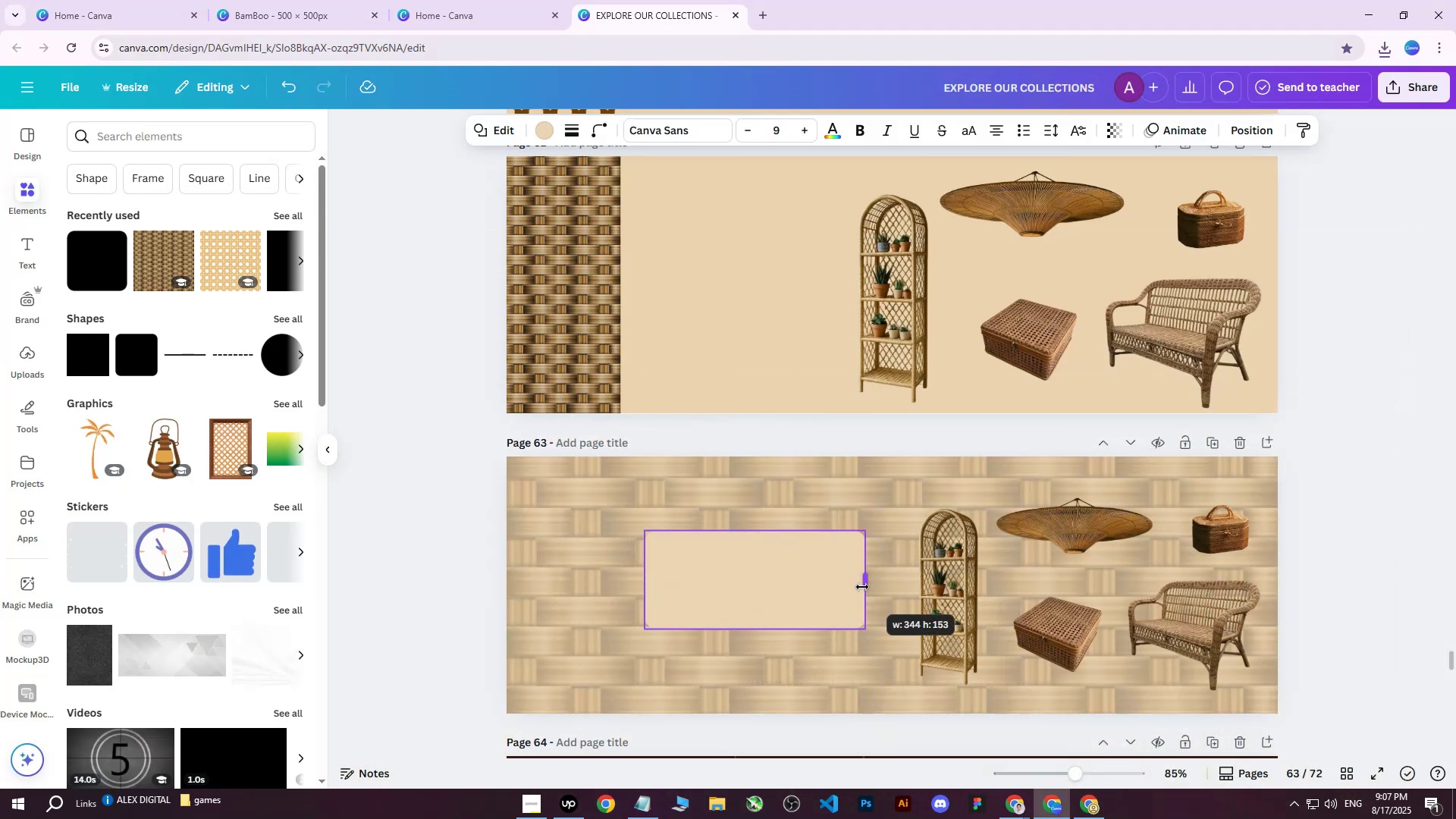 
left_click_drag(start_coordinate=[758, 629], to_coordinate=[759, 620])
 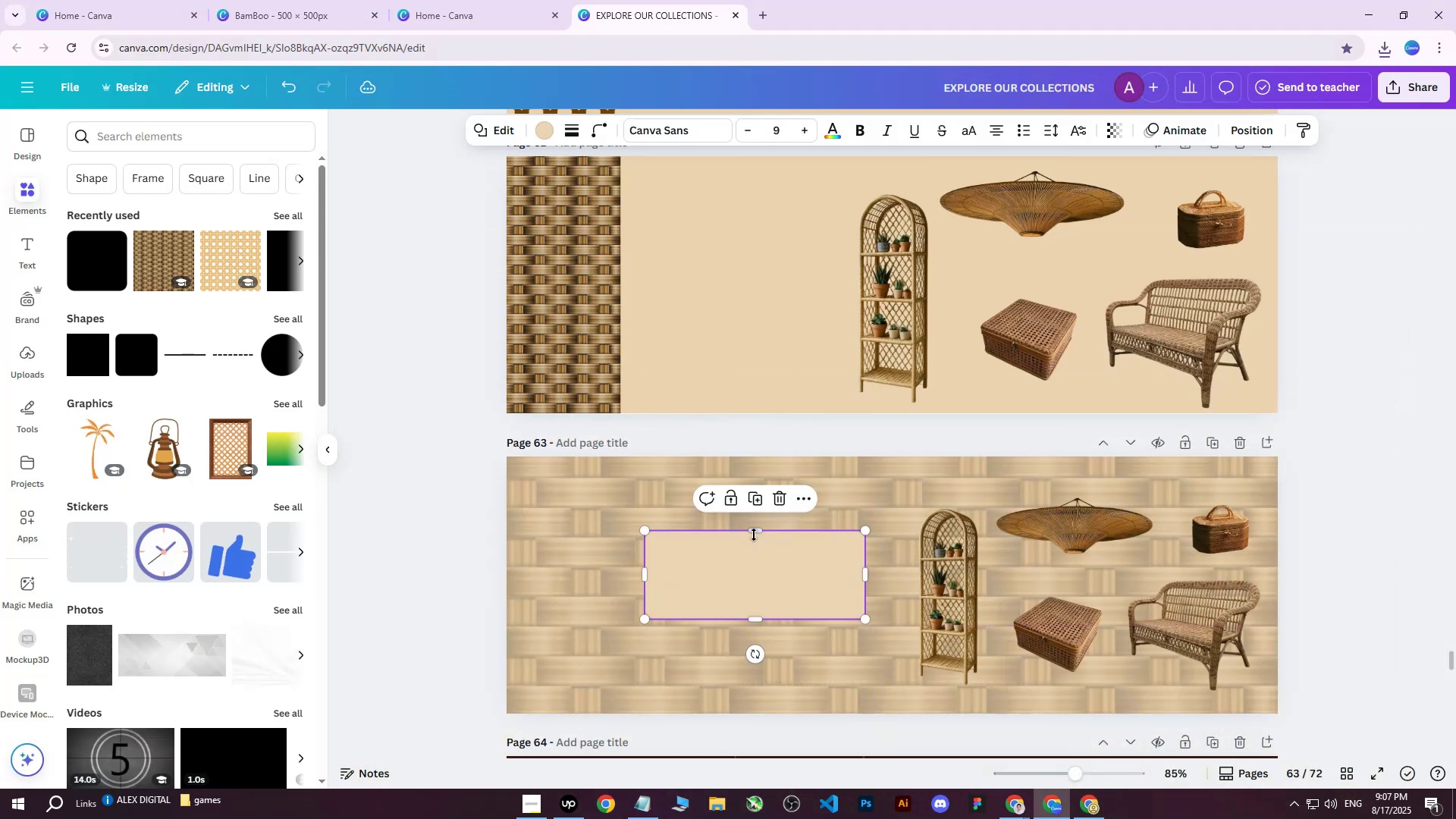 
left_click_drag(start_coordinate=[758, 528], to_coordinate=[758, 538])
 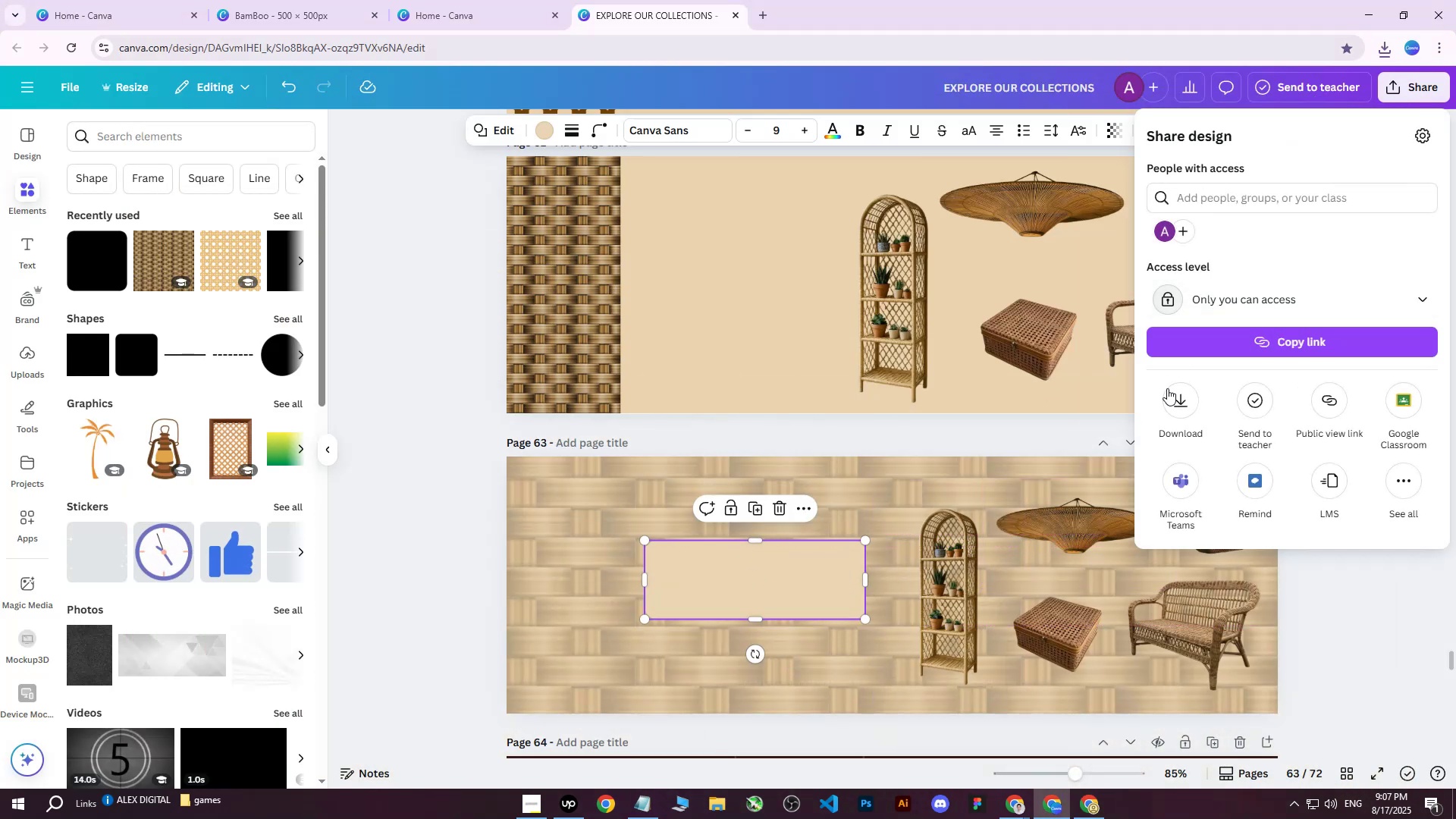 
double_click([1180, 409])
 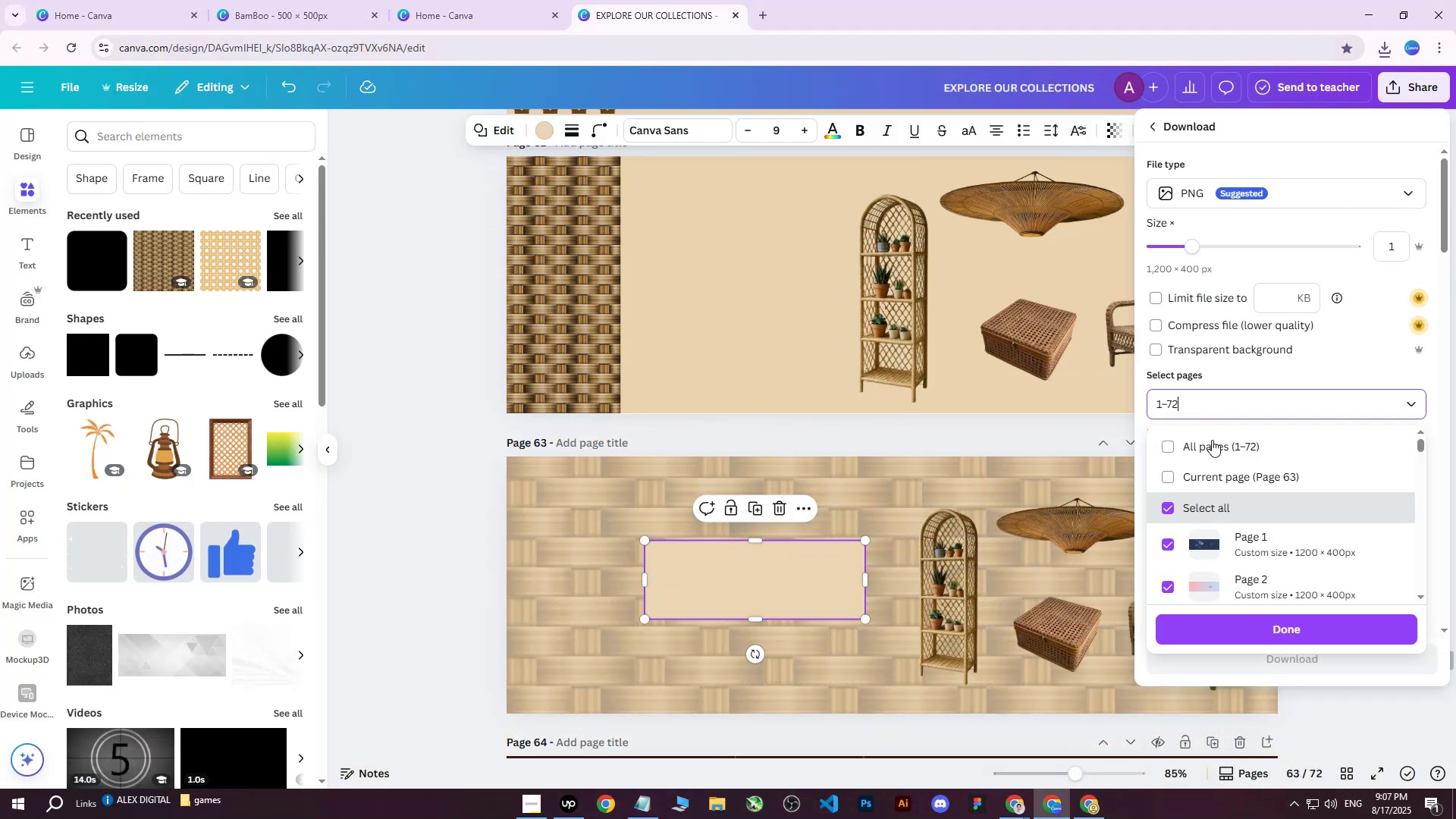 
triple_click([1212, 440])
 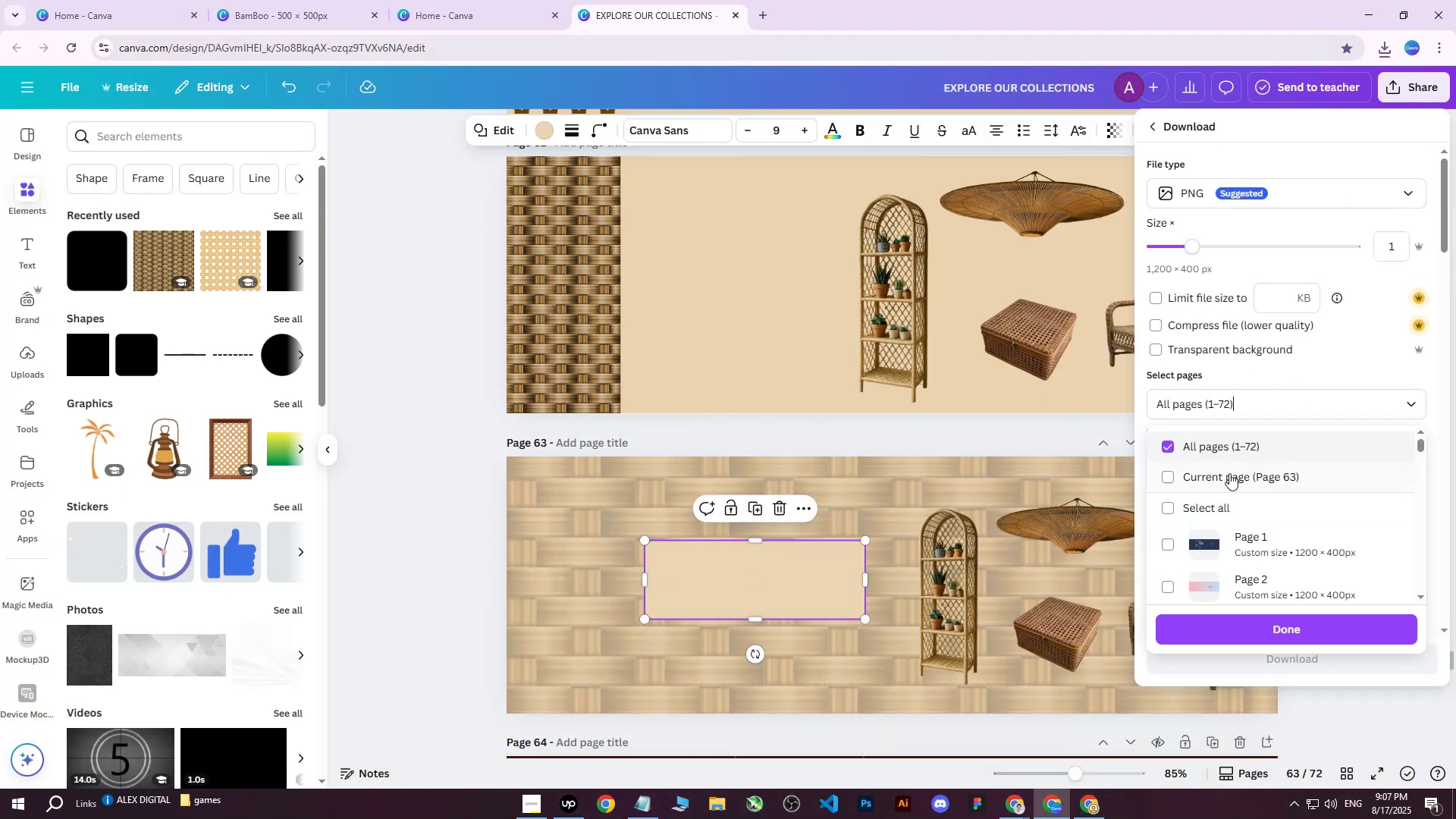 
triple_click([1229, 473])
 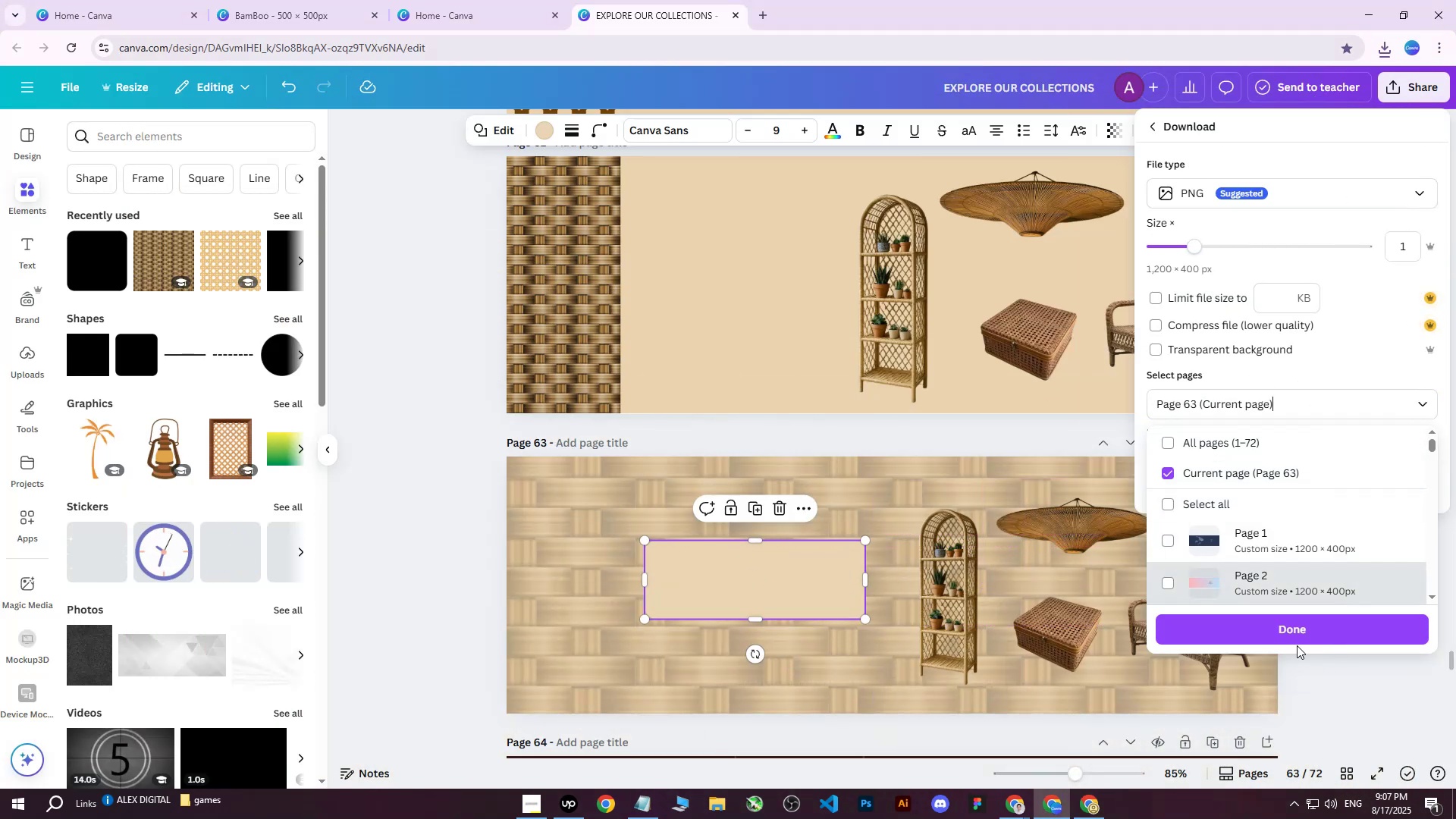 
left_click([1291, 633])
 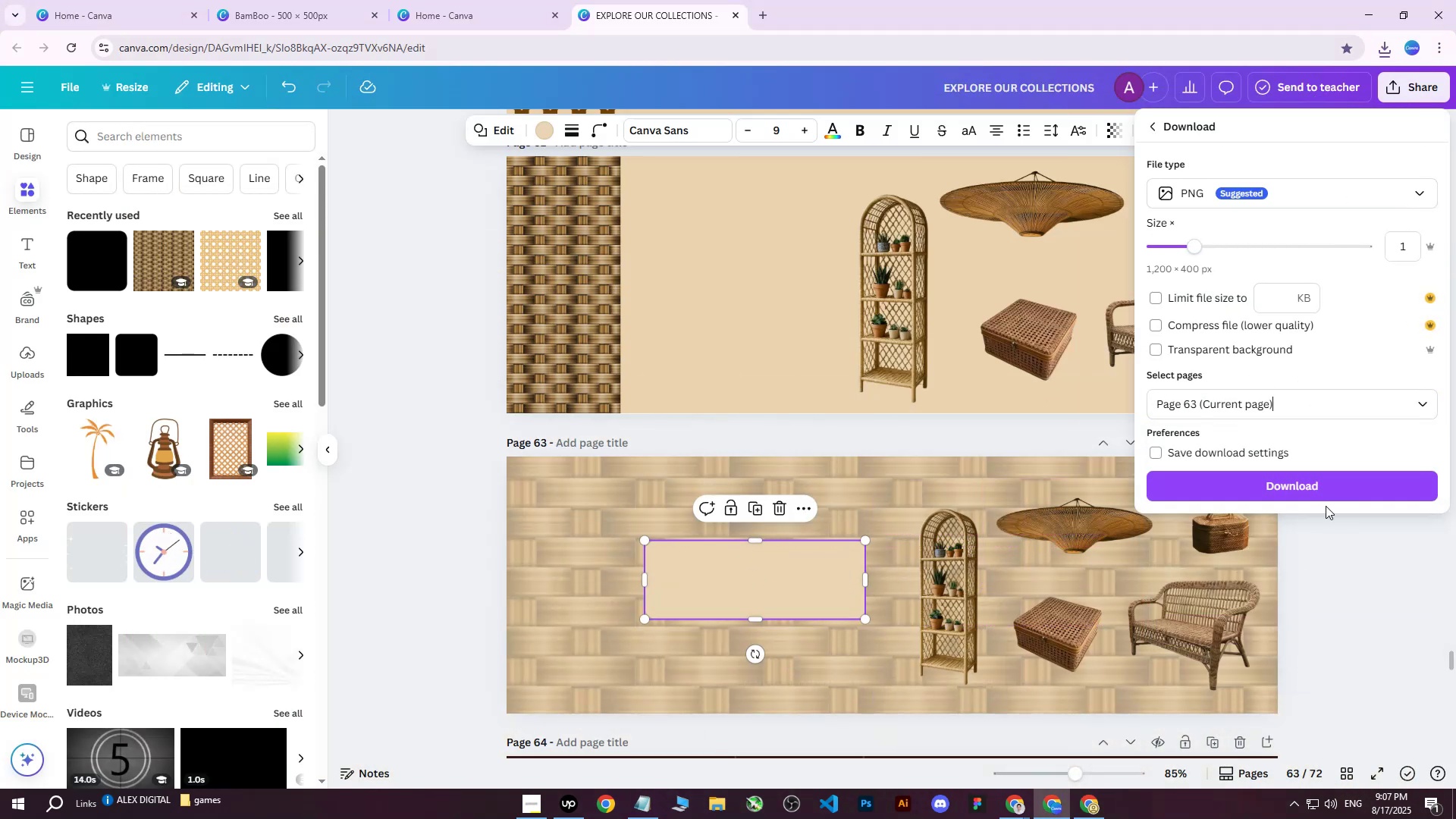 
left_click([1326, 481])
 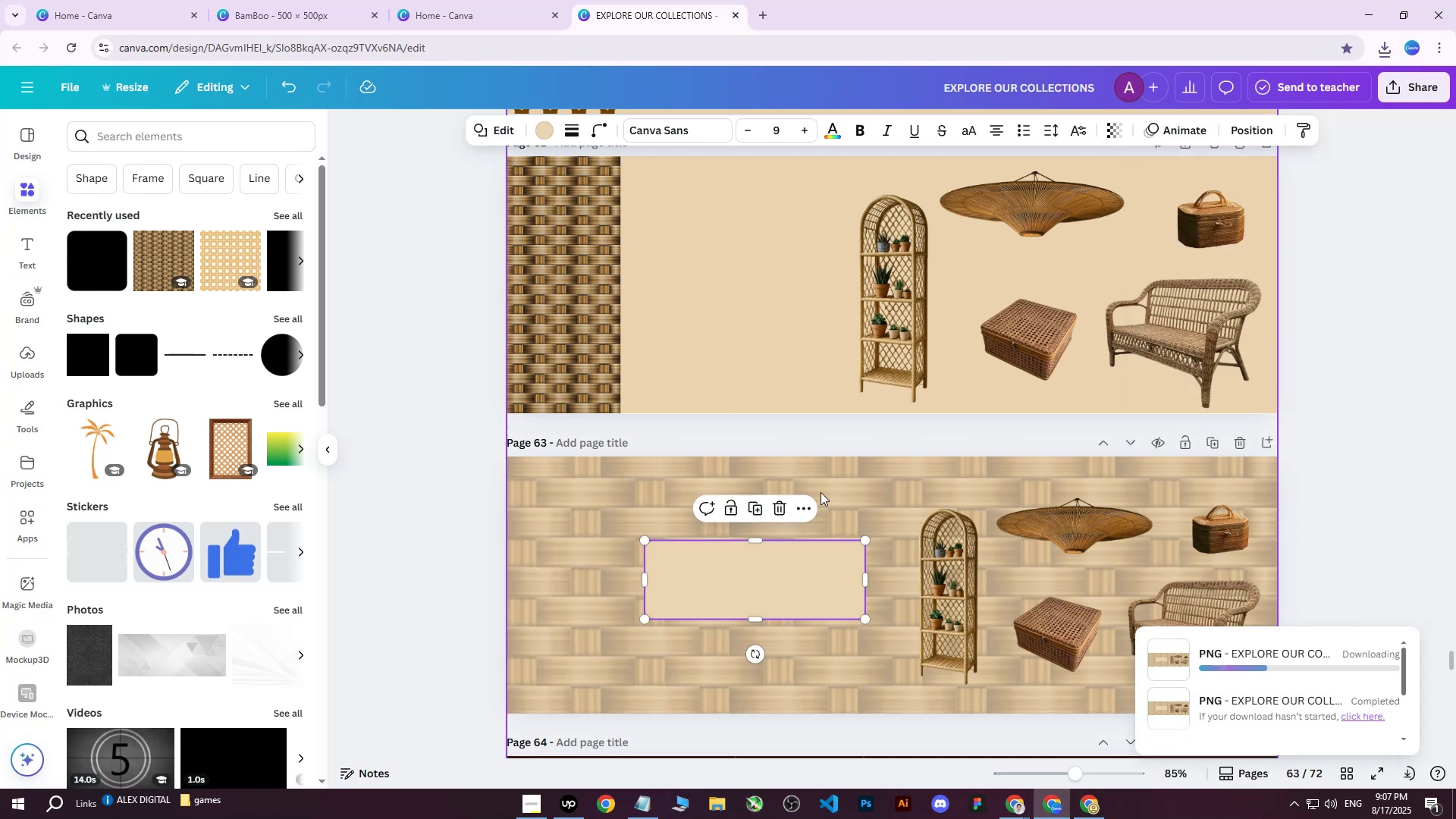 
wait(8.07)
 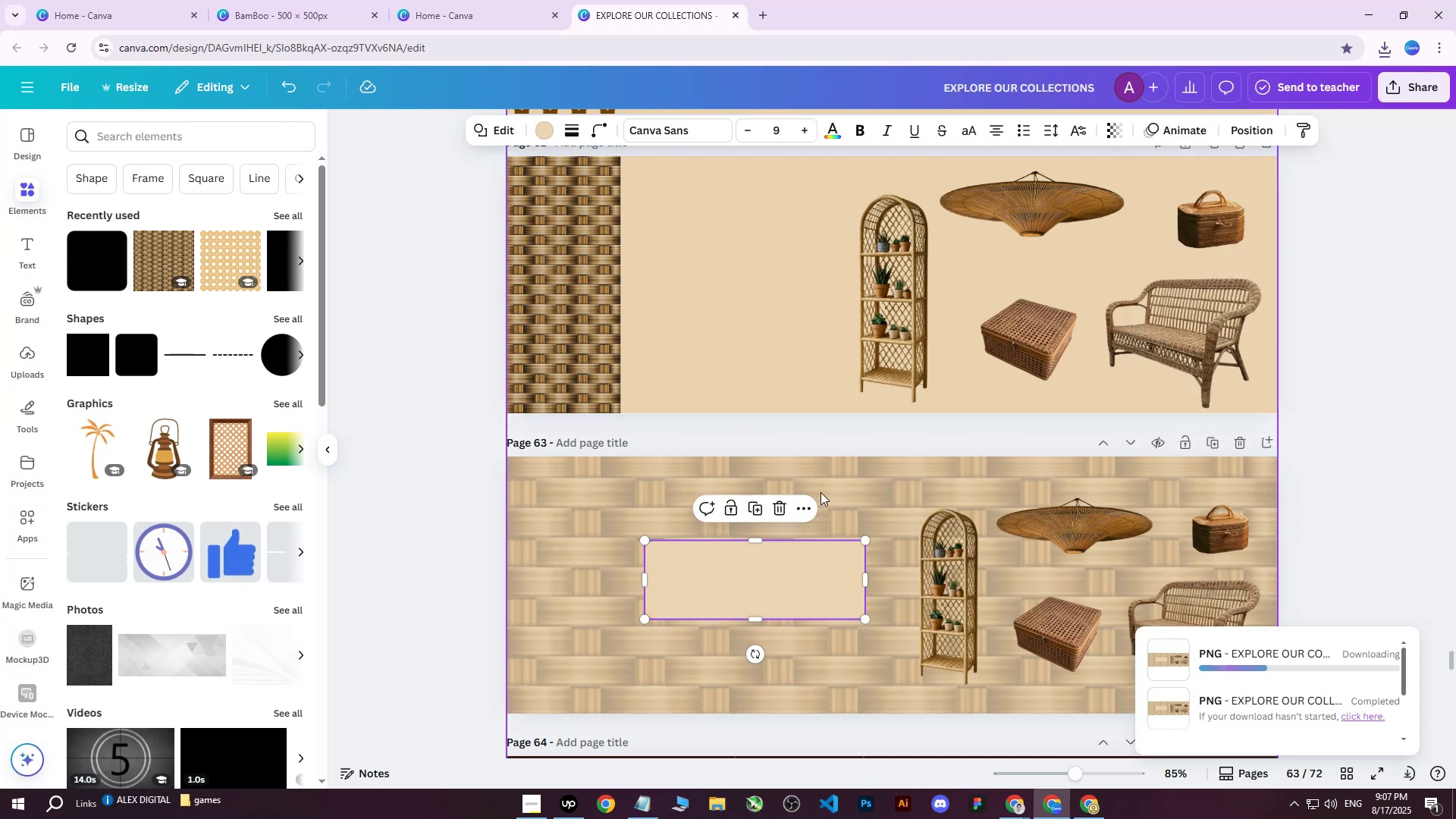 
left_click([128, 0])
 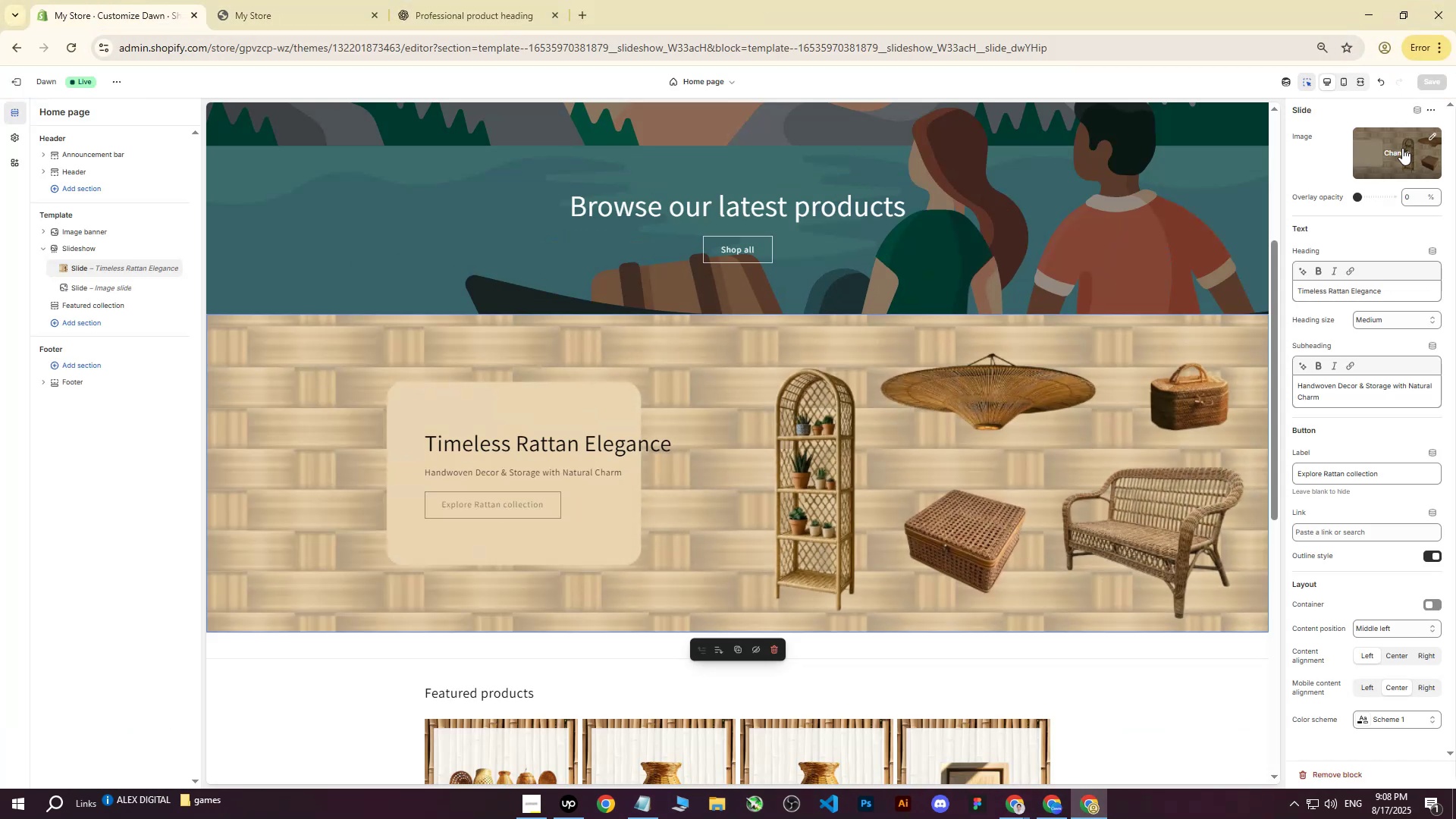 
left_click([1406, 151])
 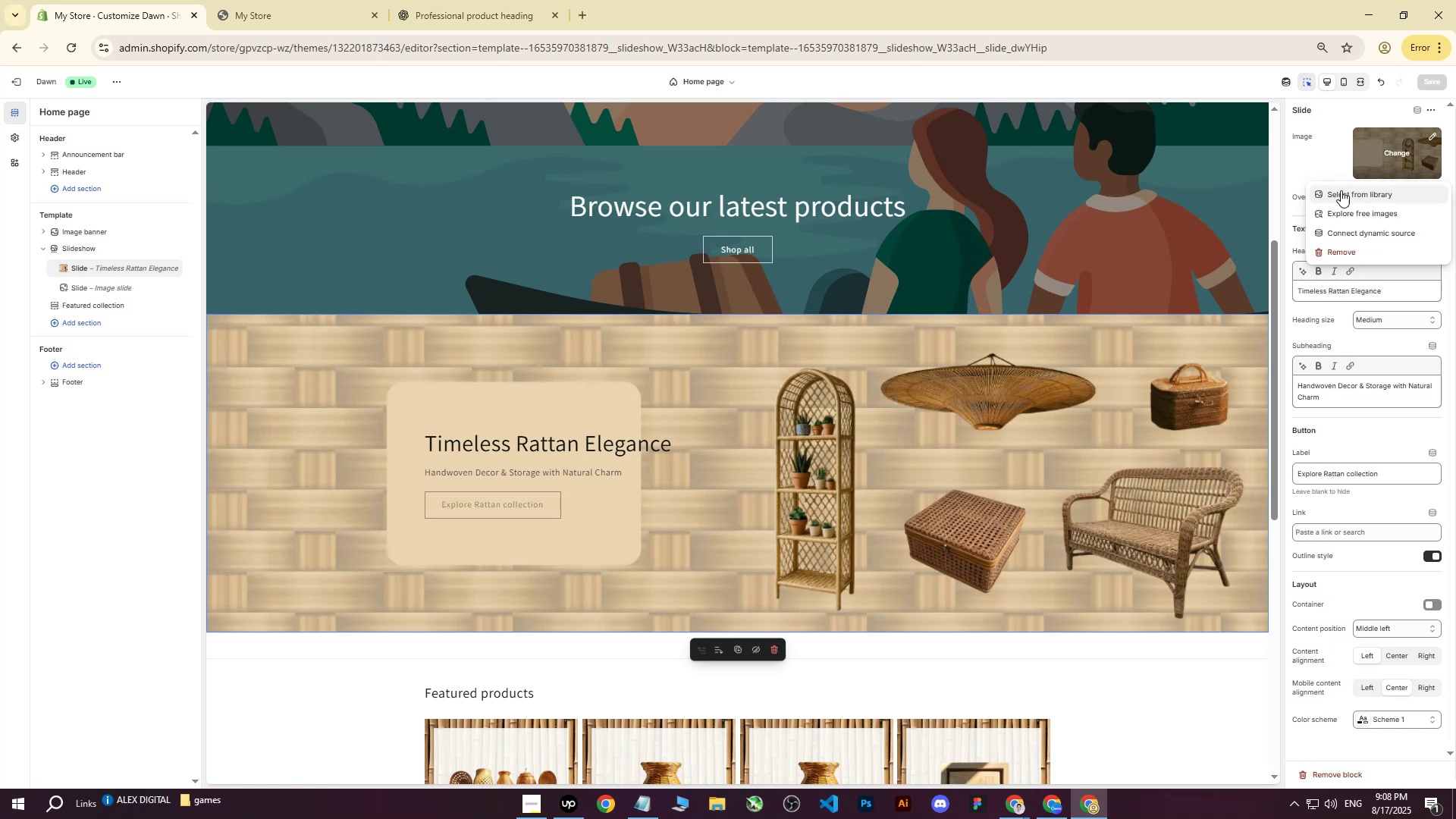 
left_click([1334, 199])
 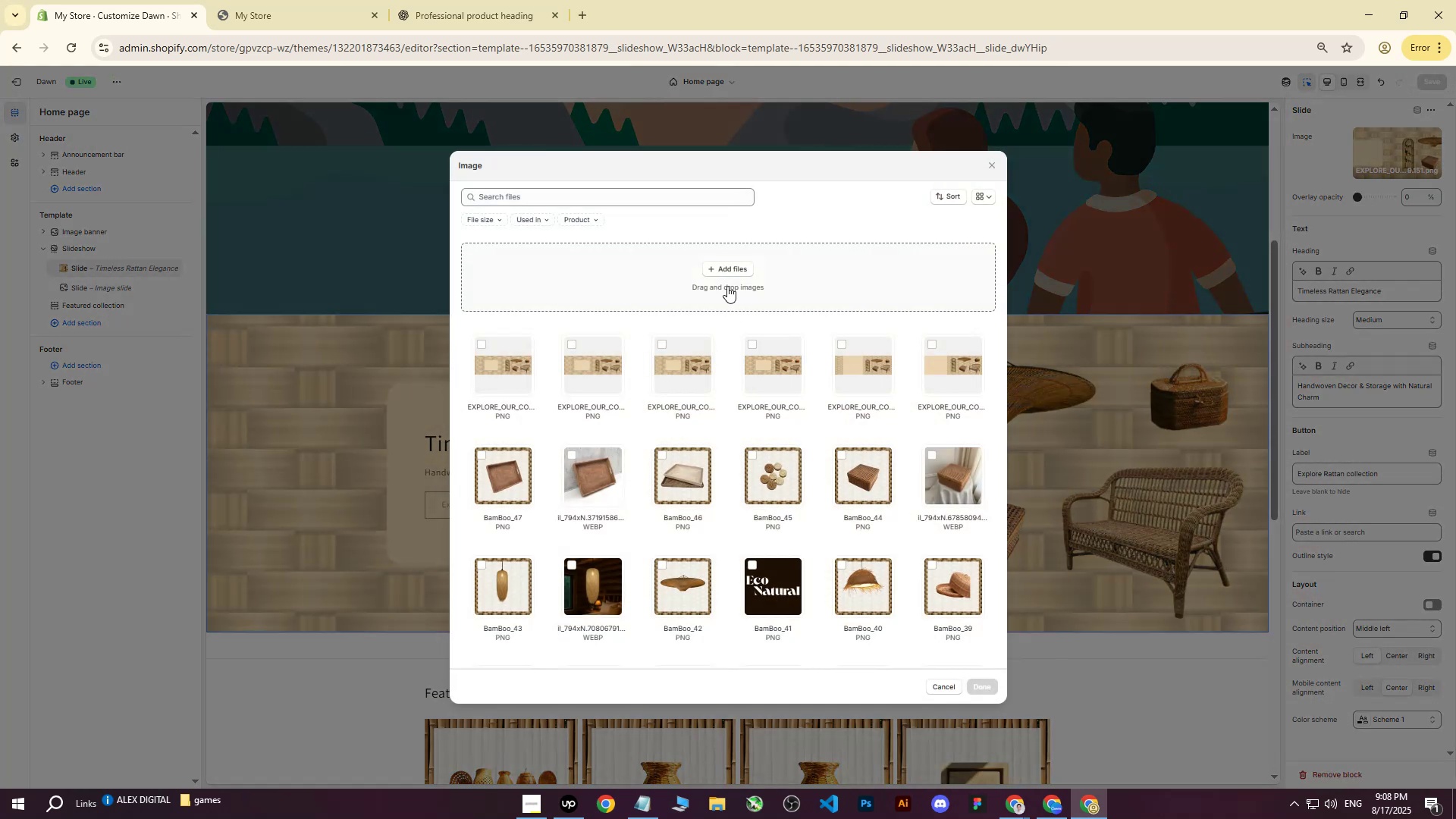 
left_click([726, 256])
 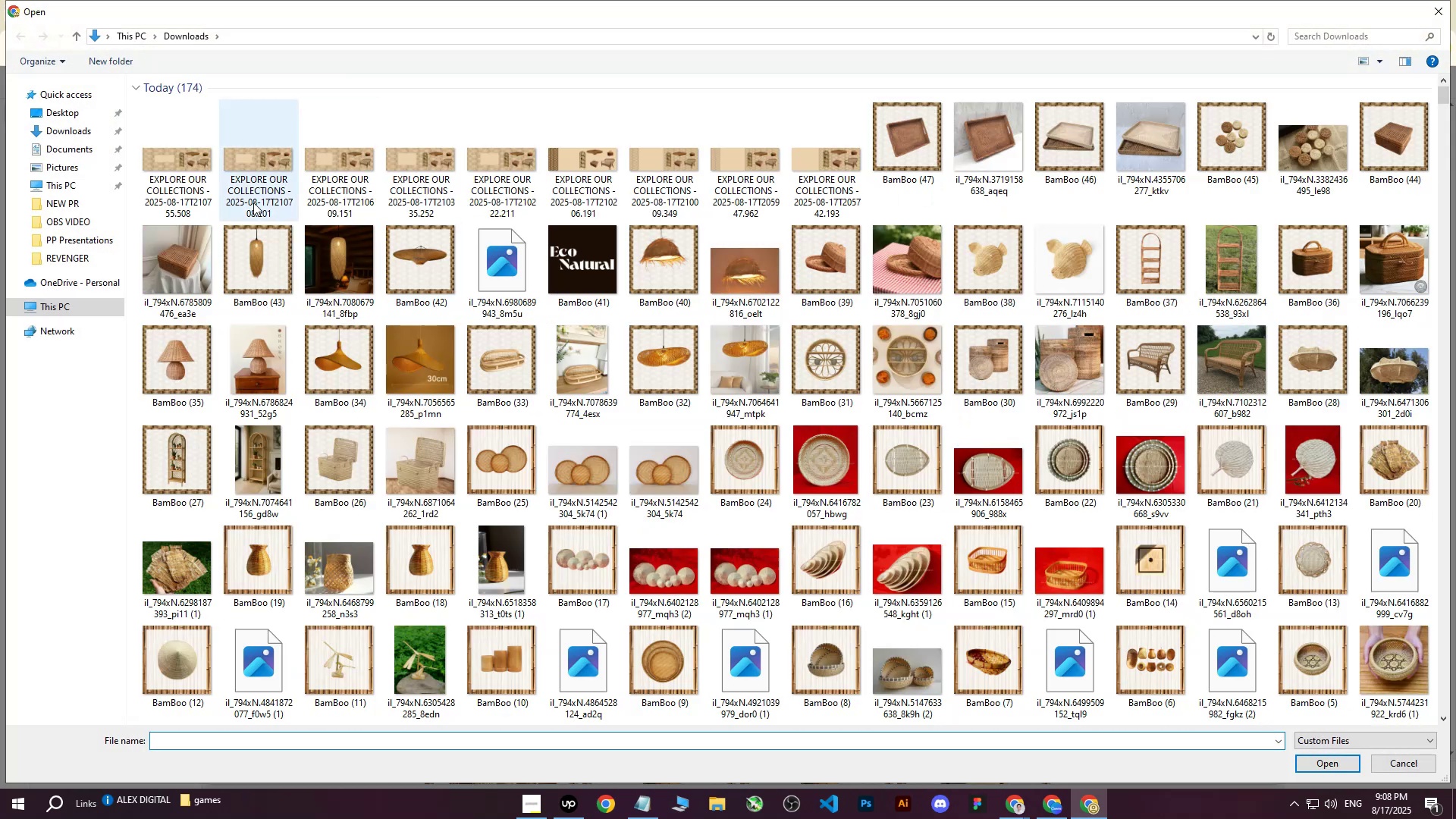 
left_click([169, 171])
 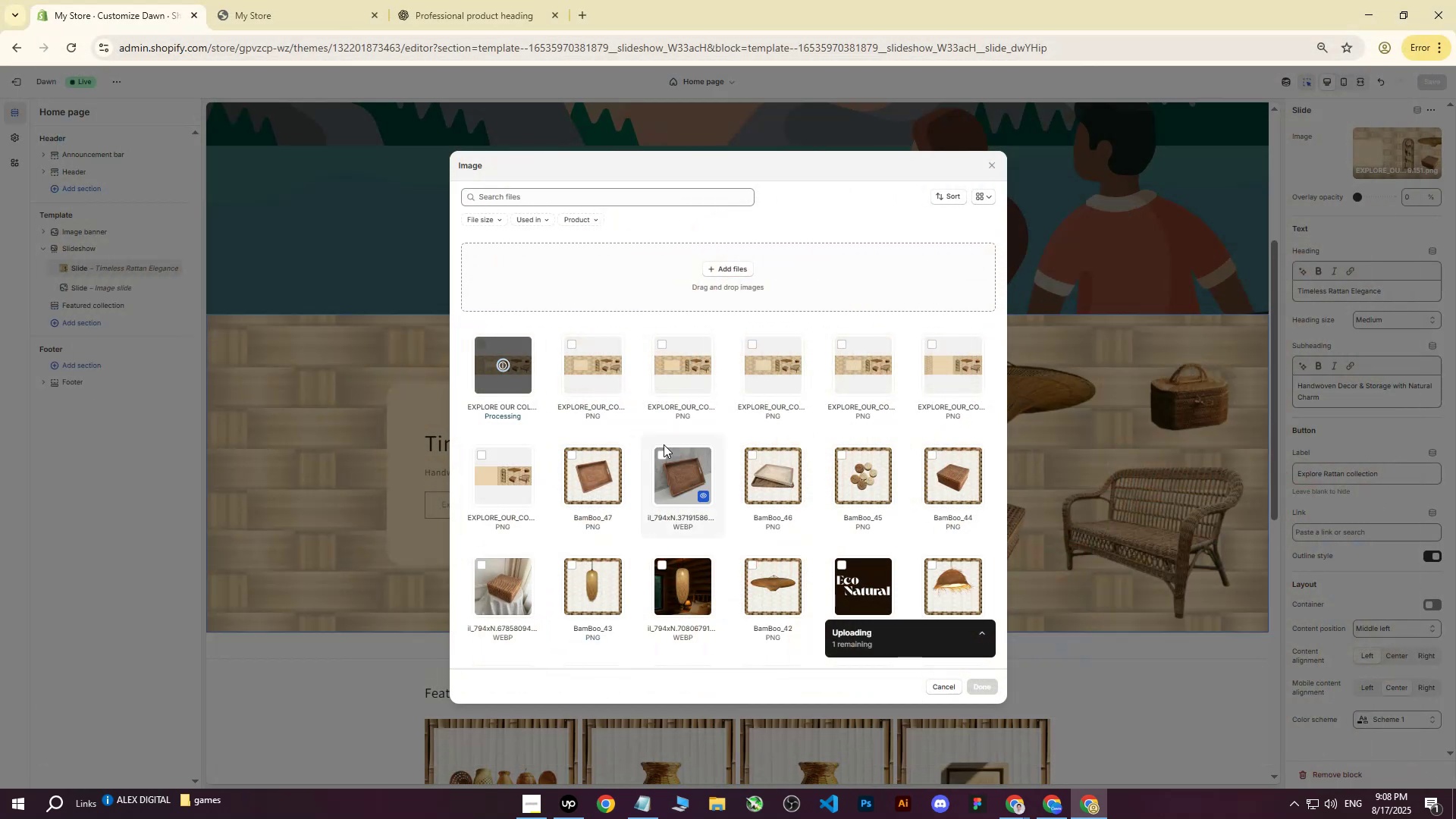 
wait(5.3)
 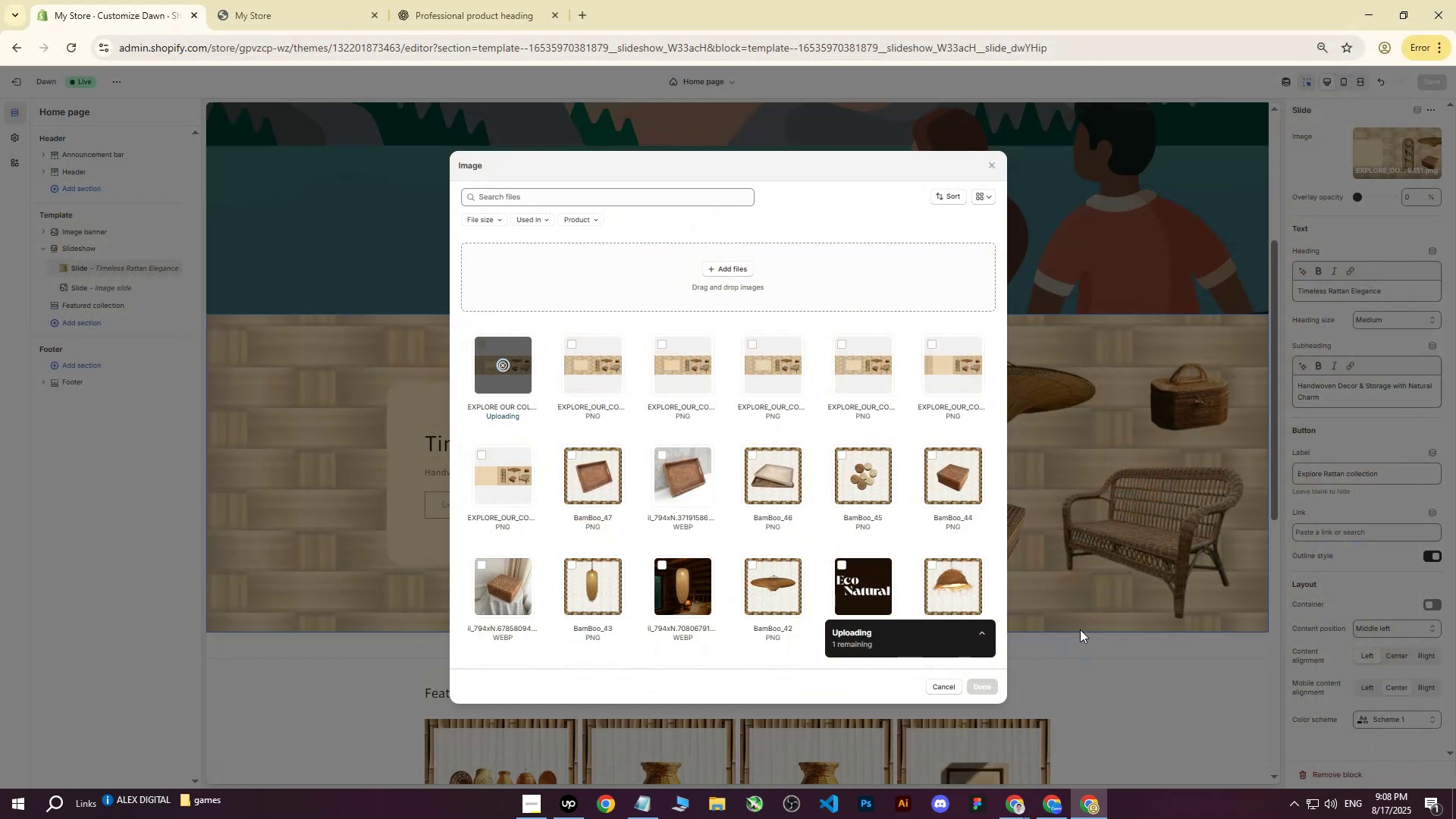 
left_click([981, 682])
 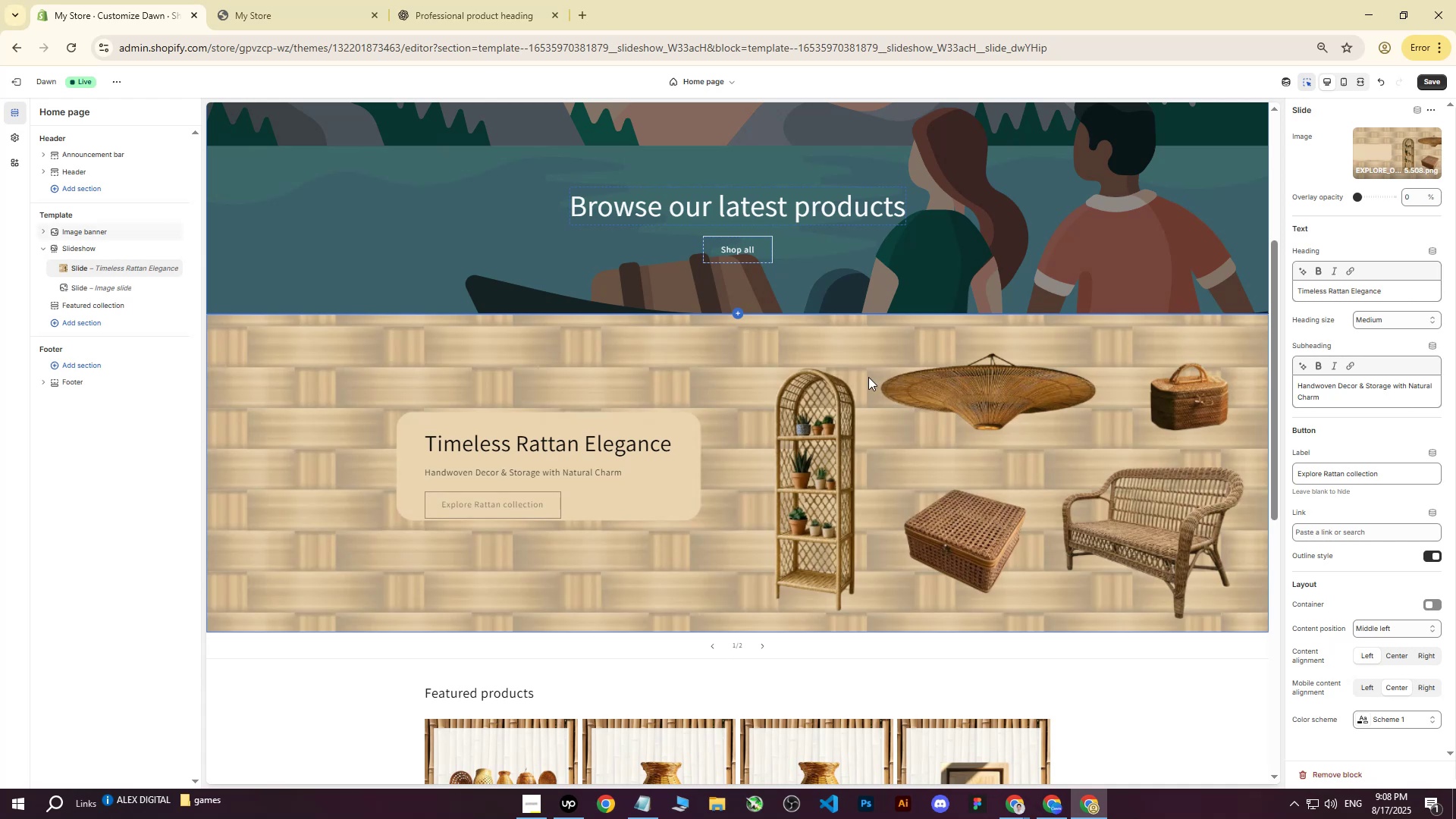 
left_click([1421, 86])
 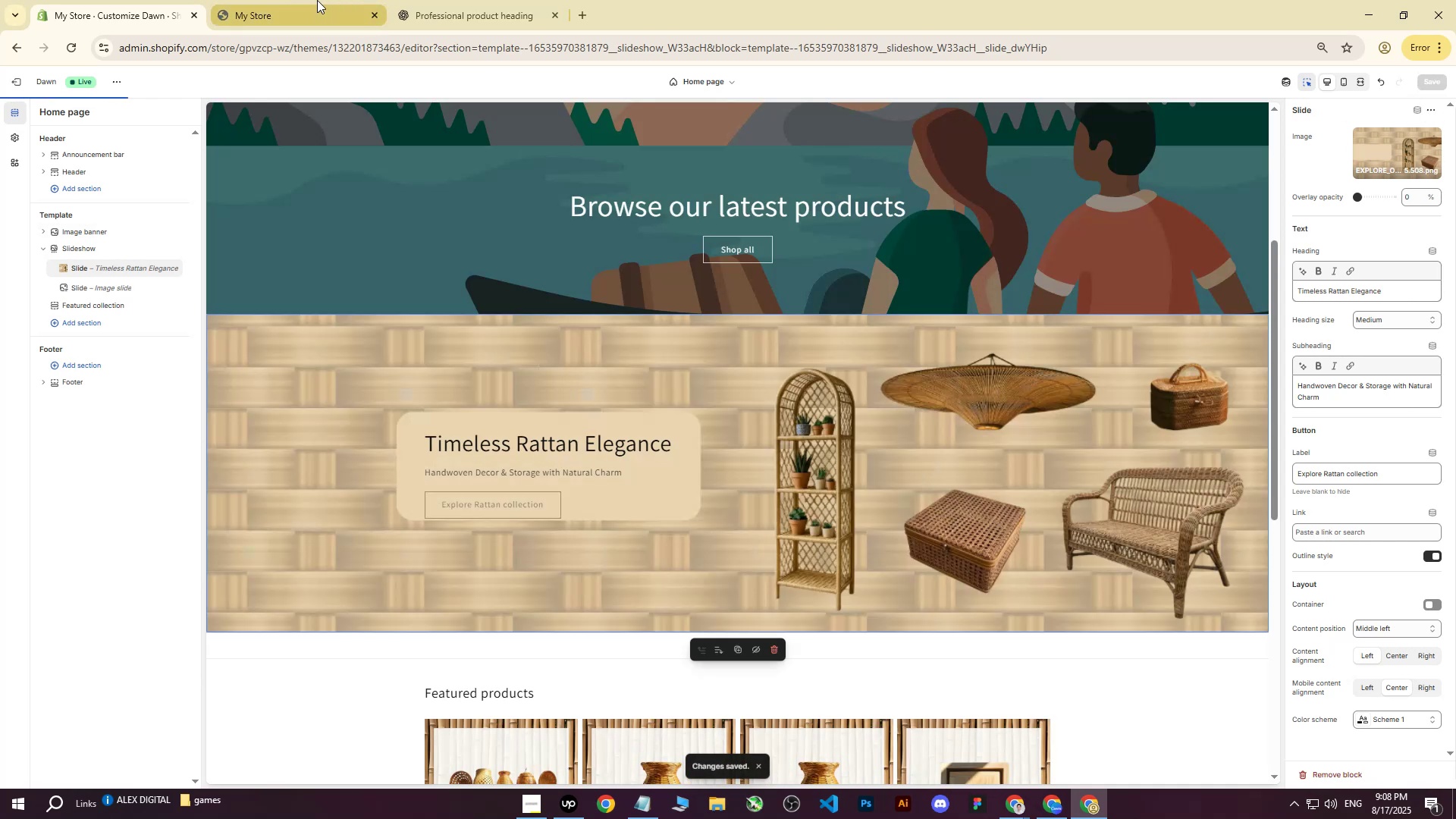 
left_click([317, 0])
 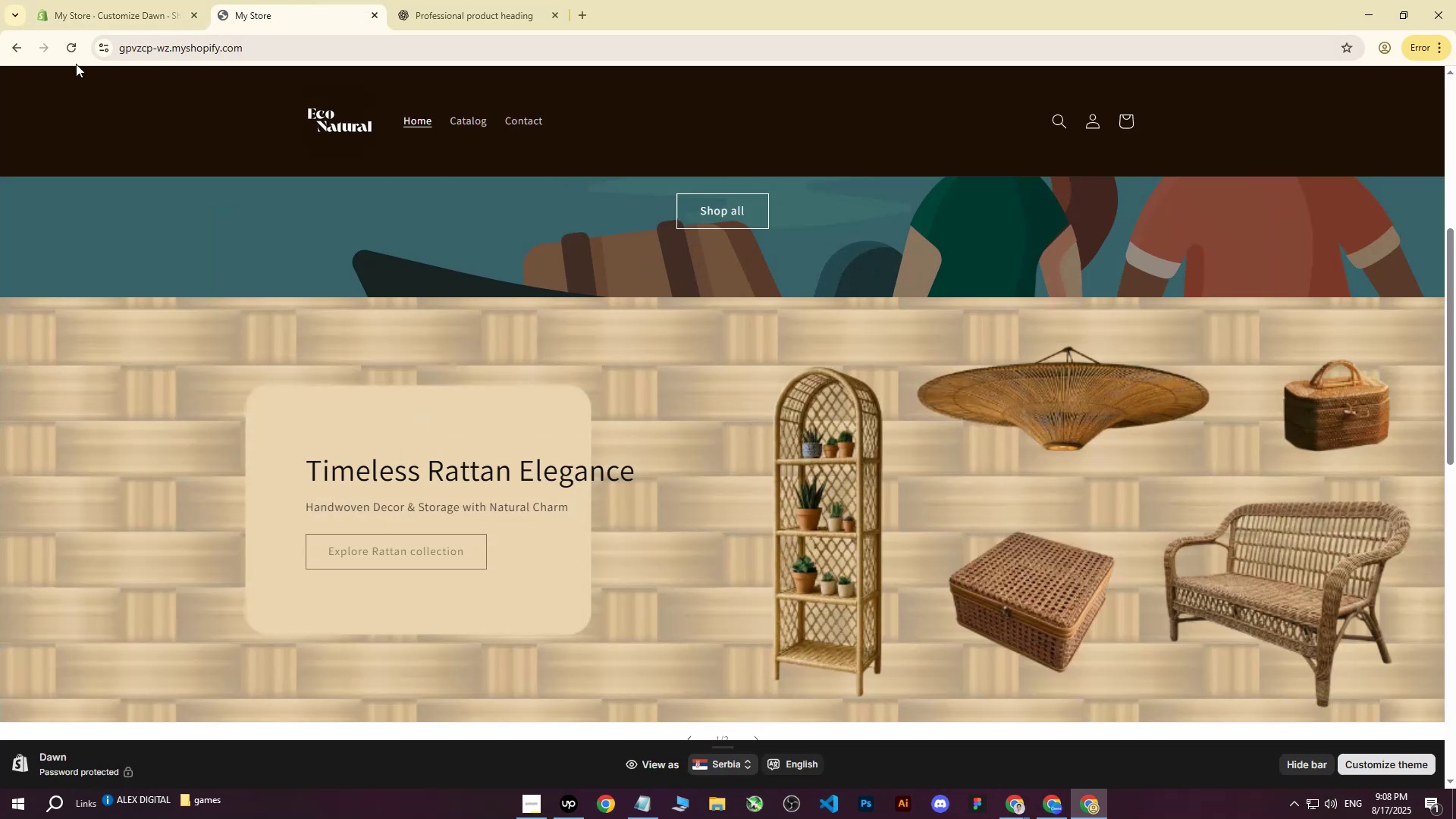 
left_click([73, 58])
 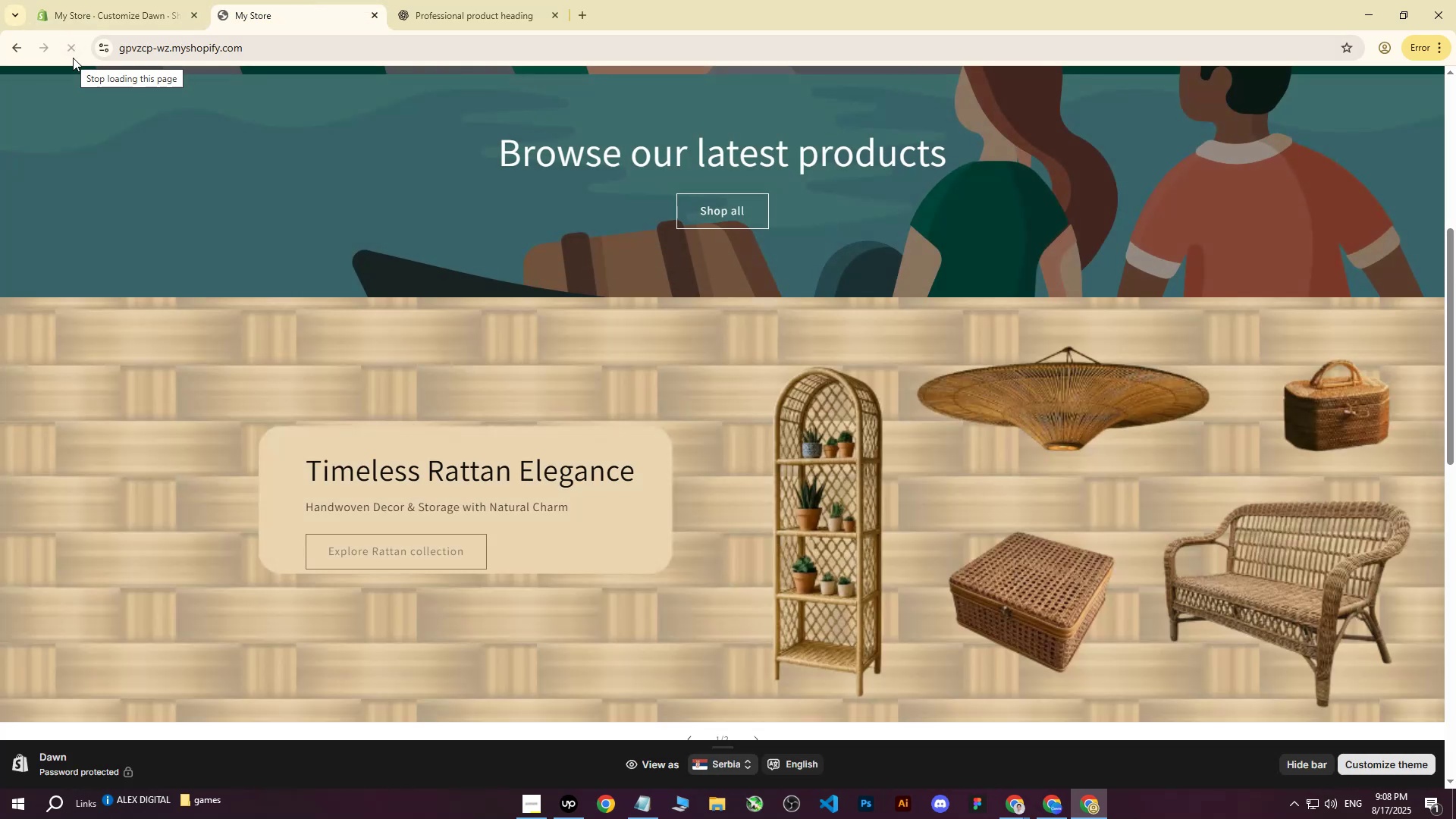 
wait(8.12)
 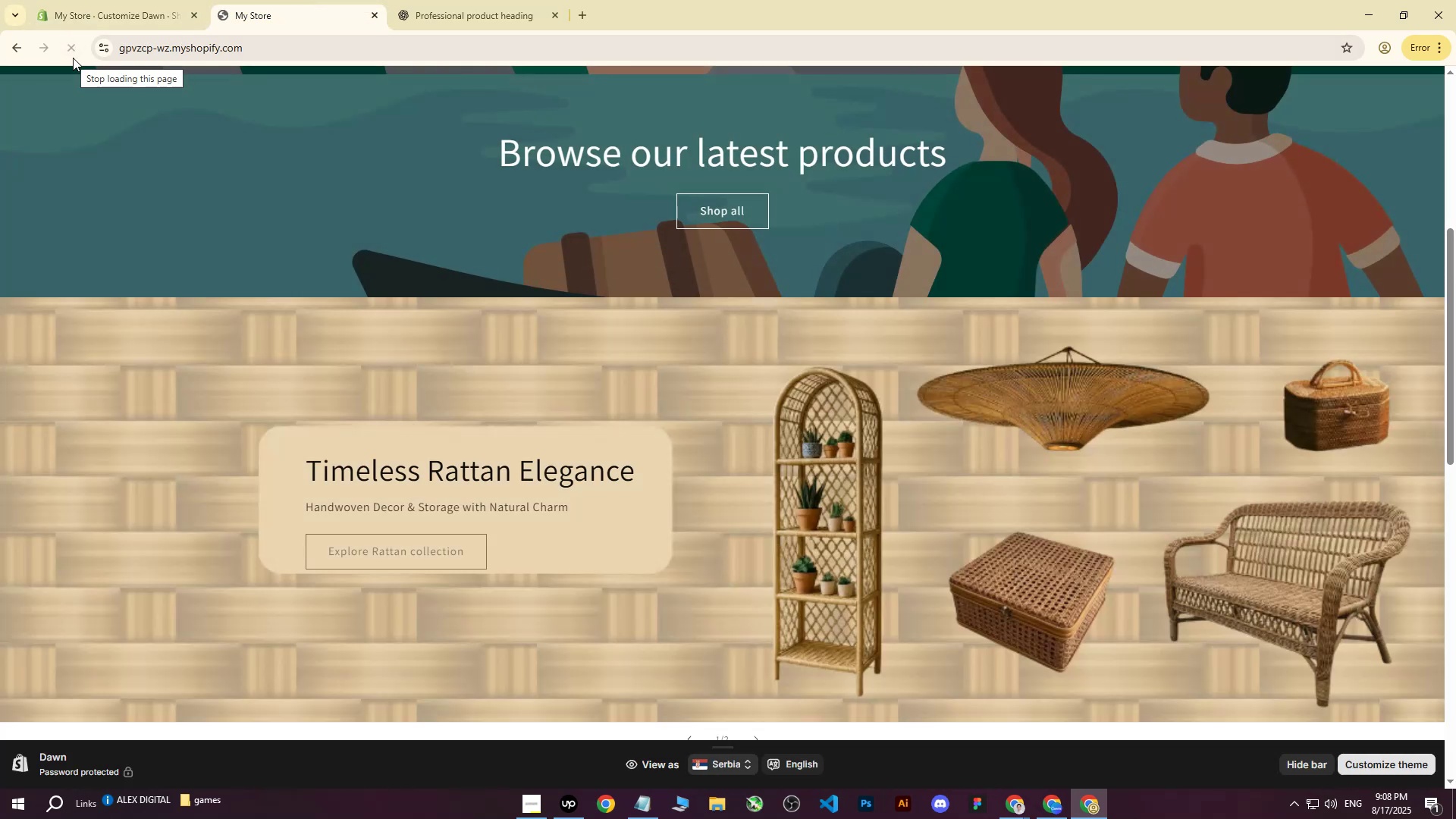 
left_click([108, 0])
 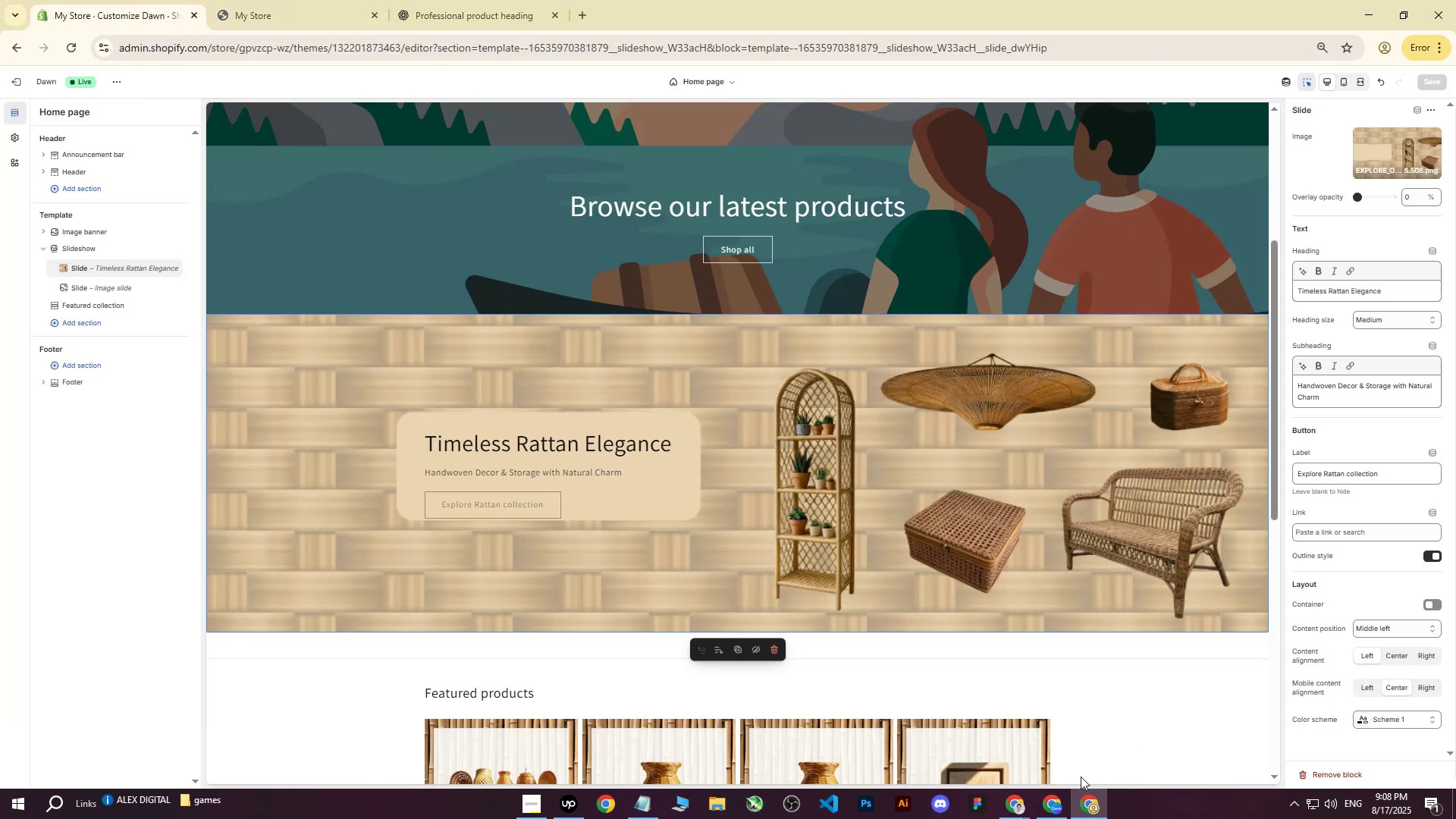 
left_click([1055, 800])
 